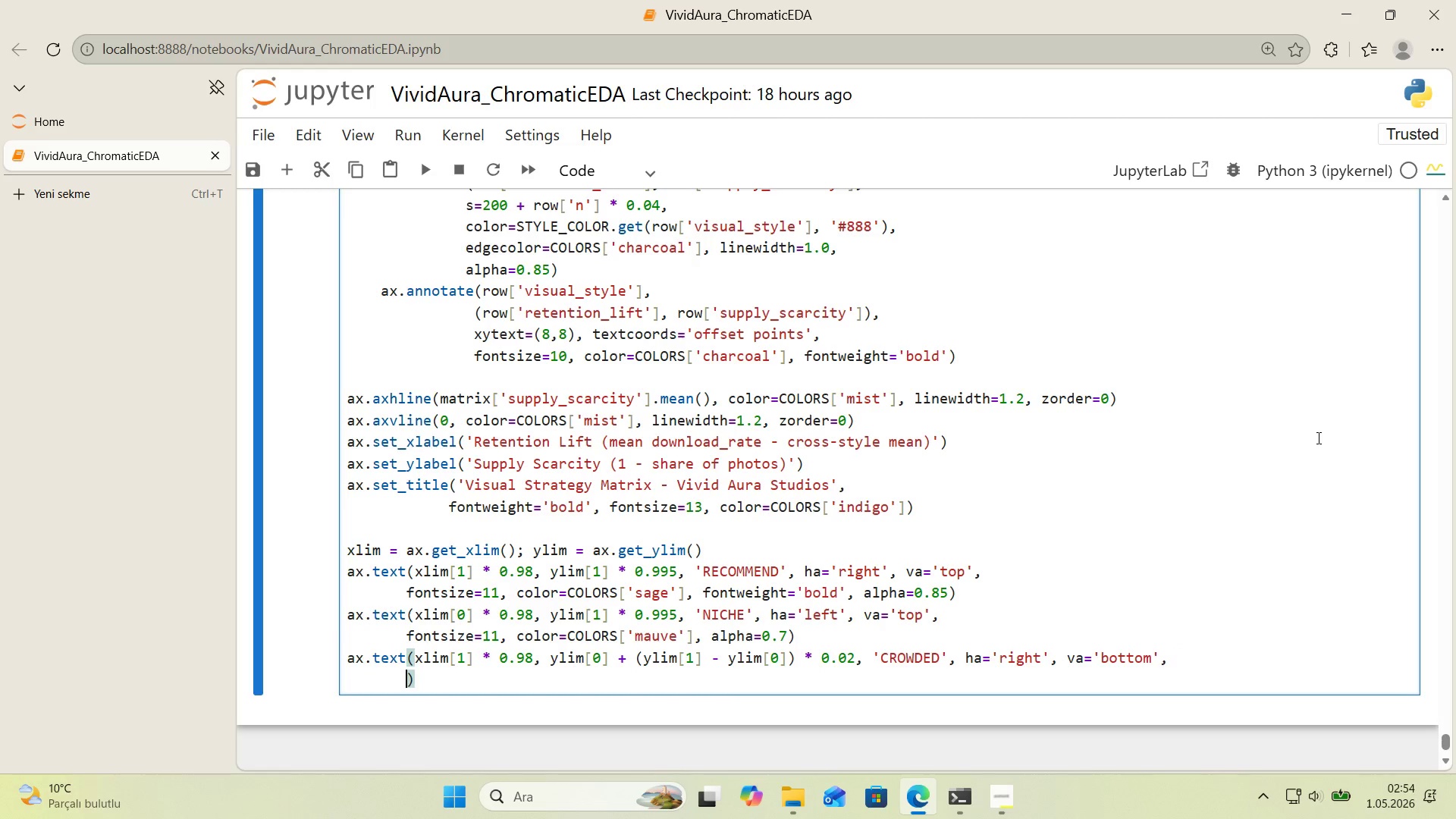 
type(fotns')
key(Backspace)
key(Backspace)
key(Backspace)
key(Backspace)
type(nts'ze)11, color)COLORS)
 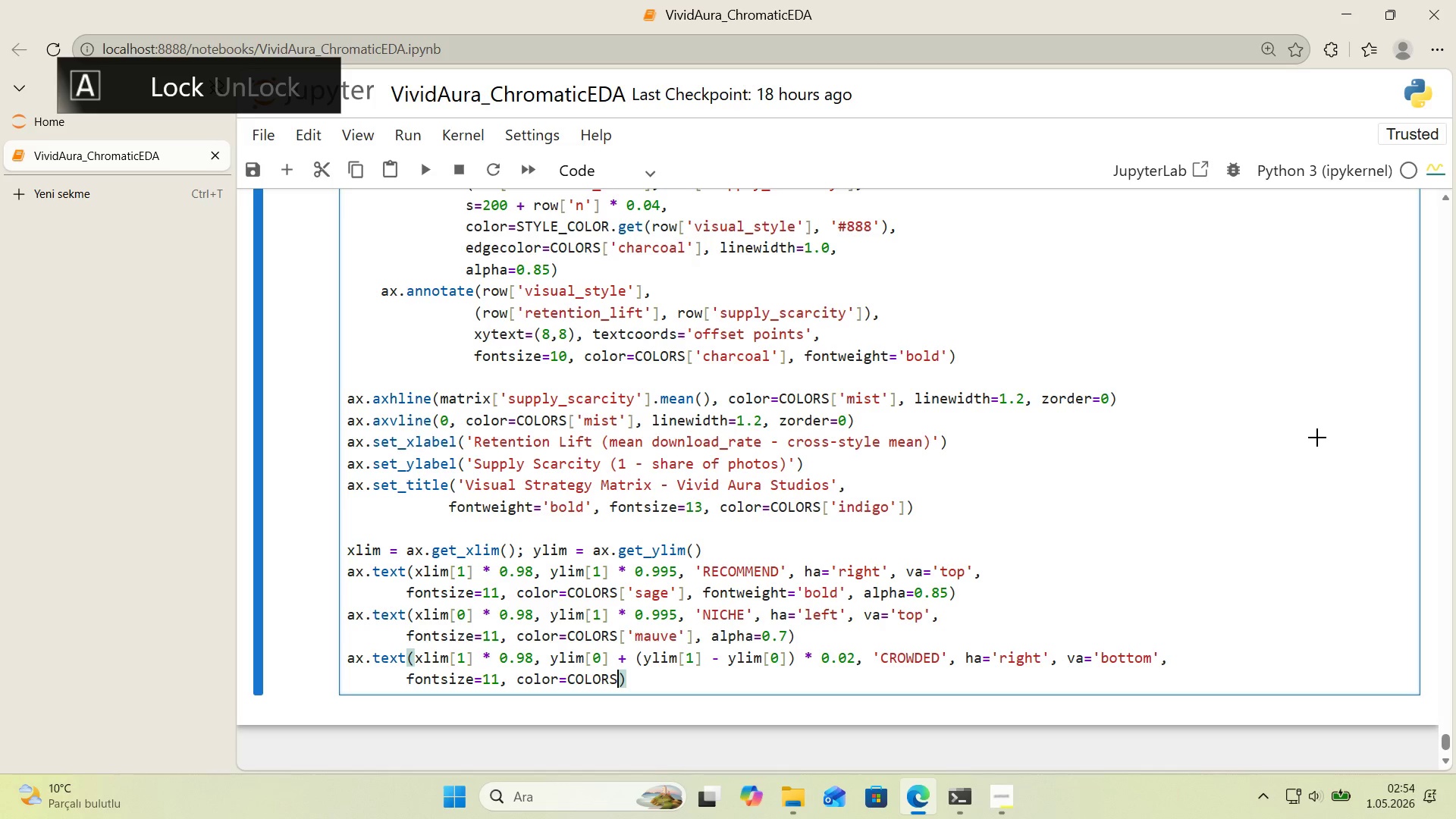 
key(Alt+Control+8)
 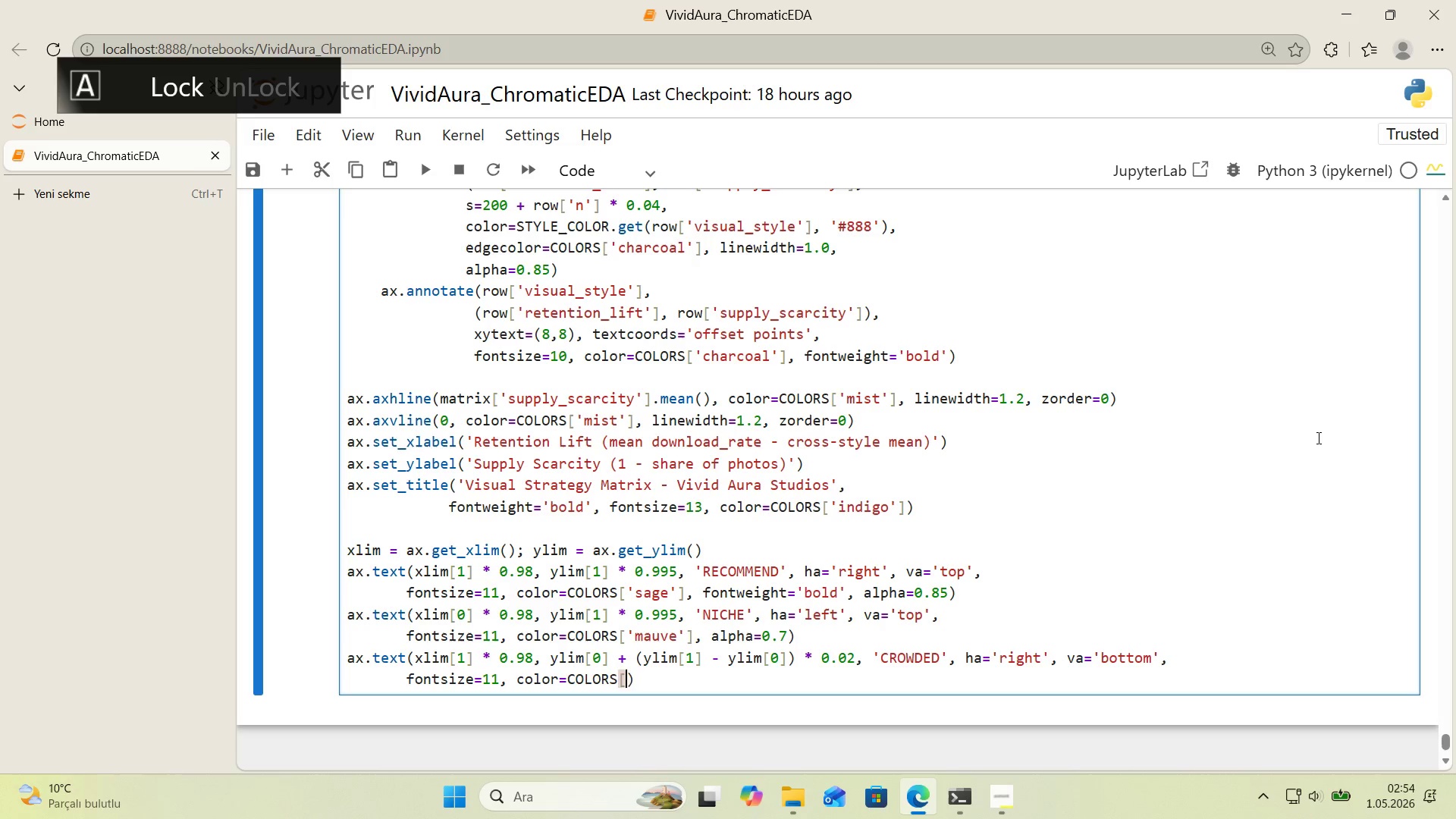 
key(Alt+Control+9)
 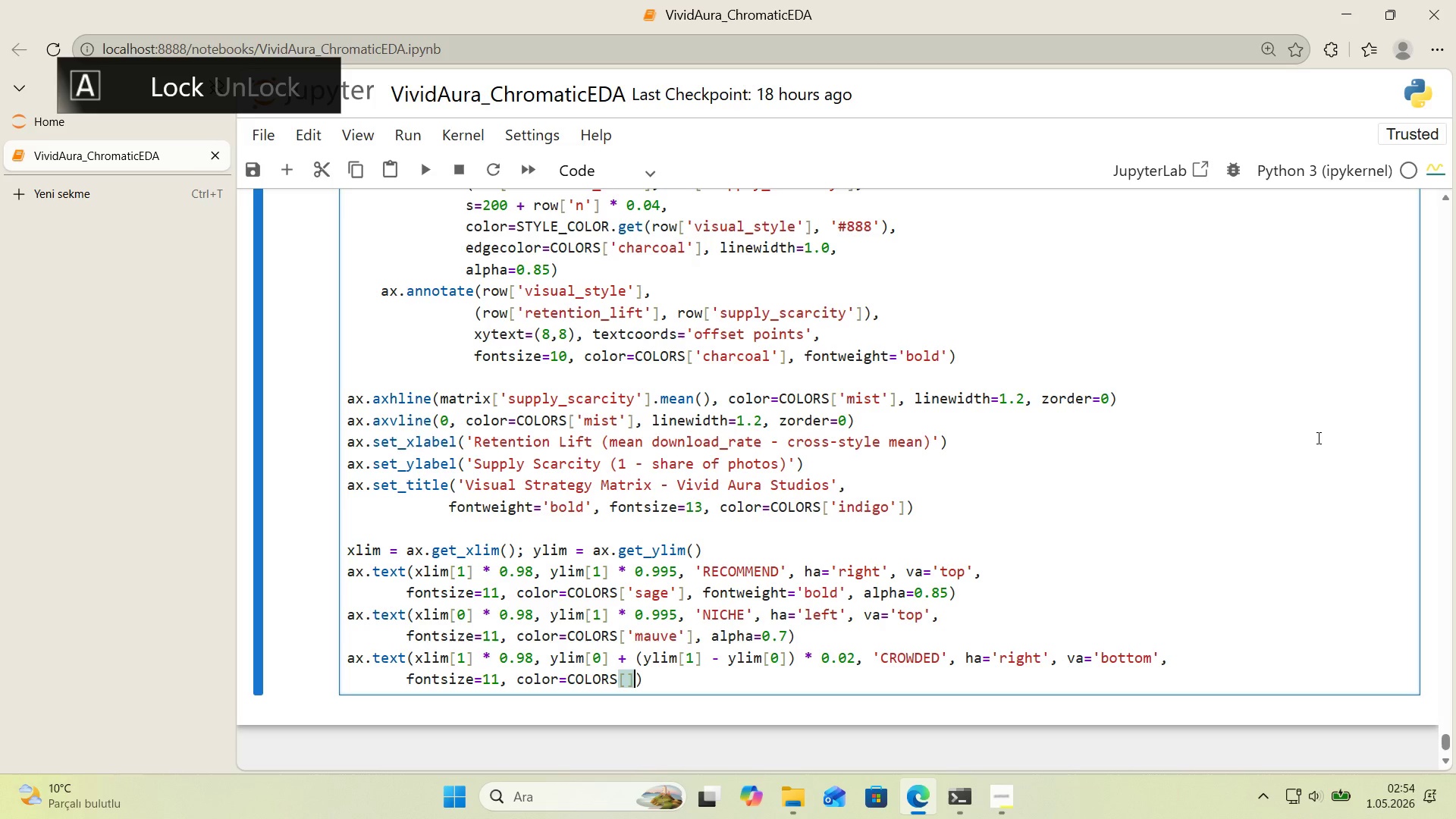 
key(ArrowLeft)
 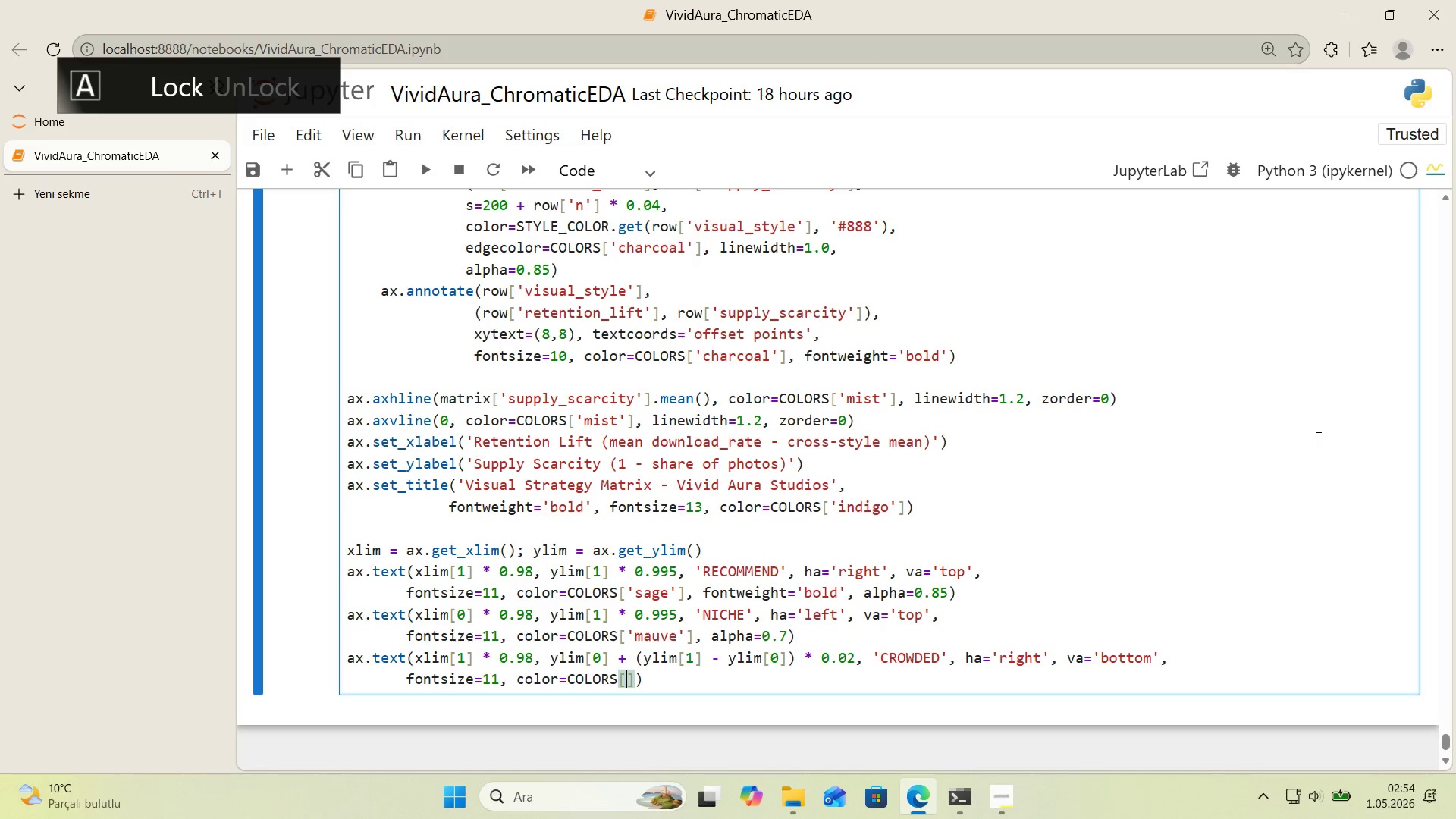 
type(@@)
 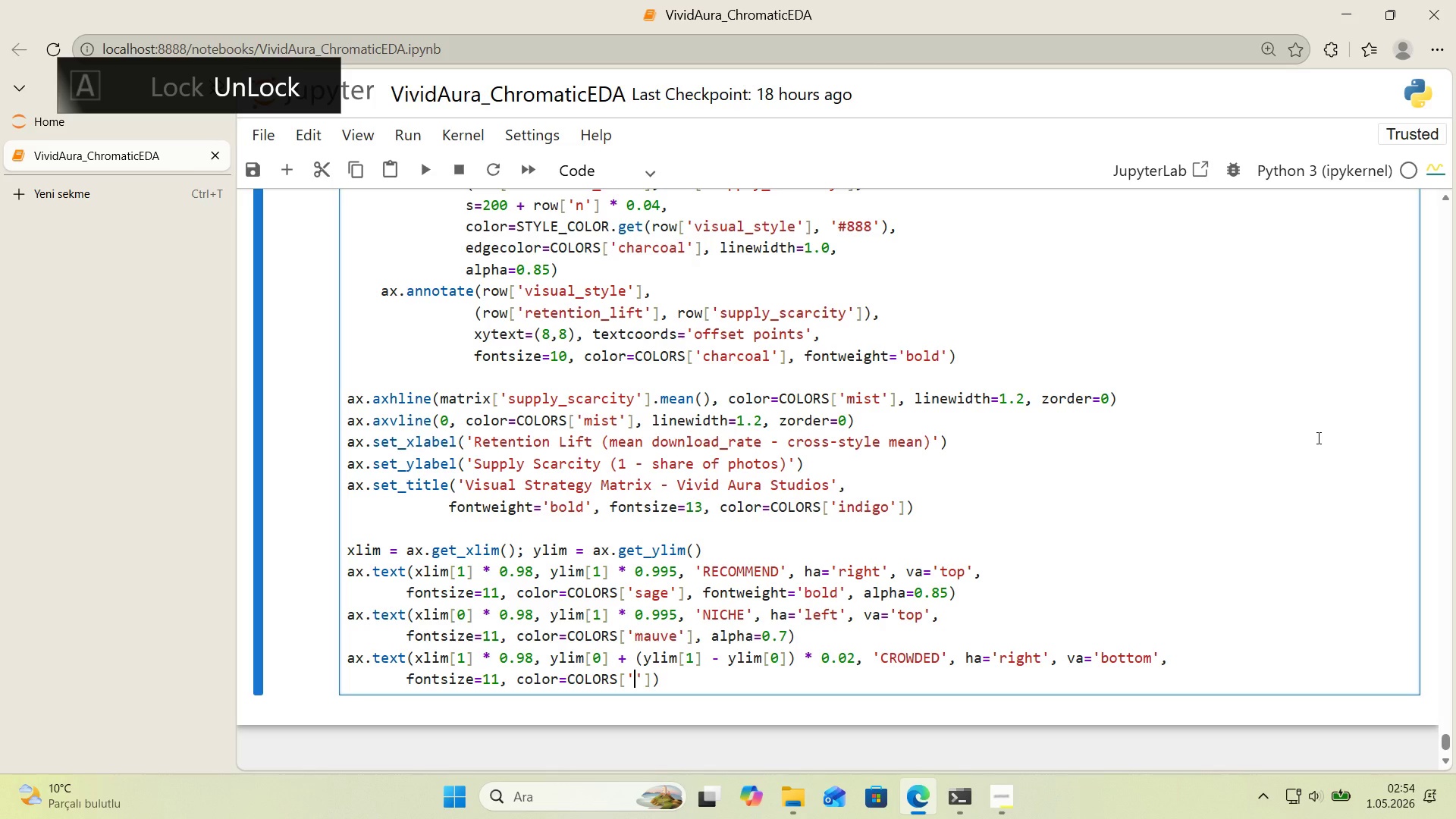 
 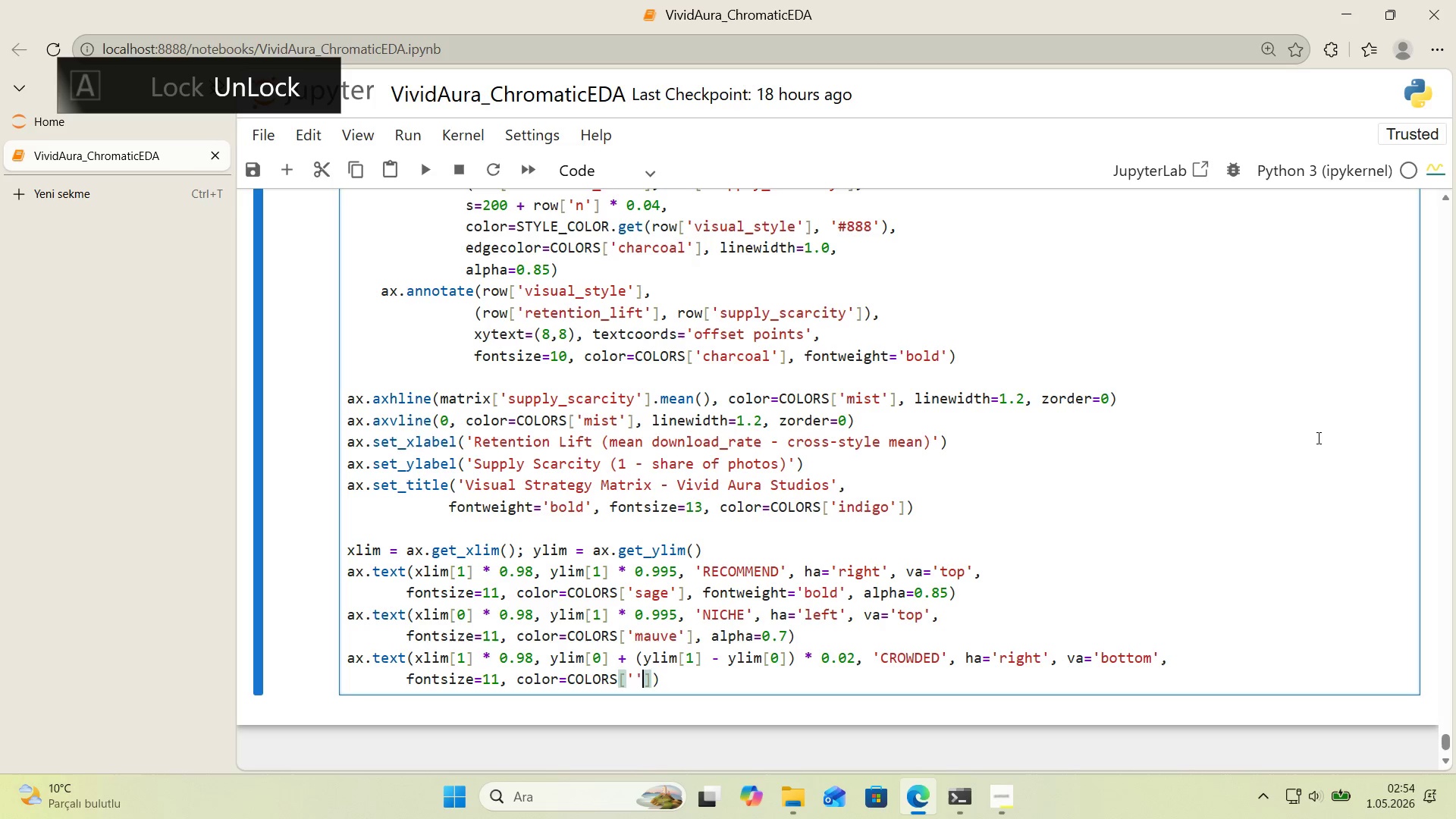 
key(ArrowLeft)
 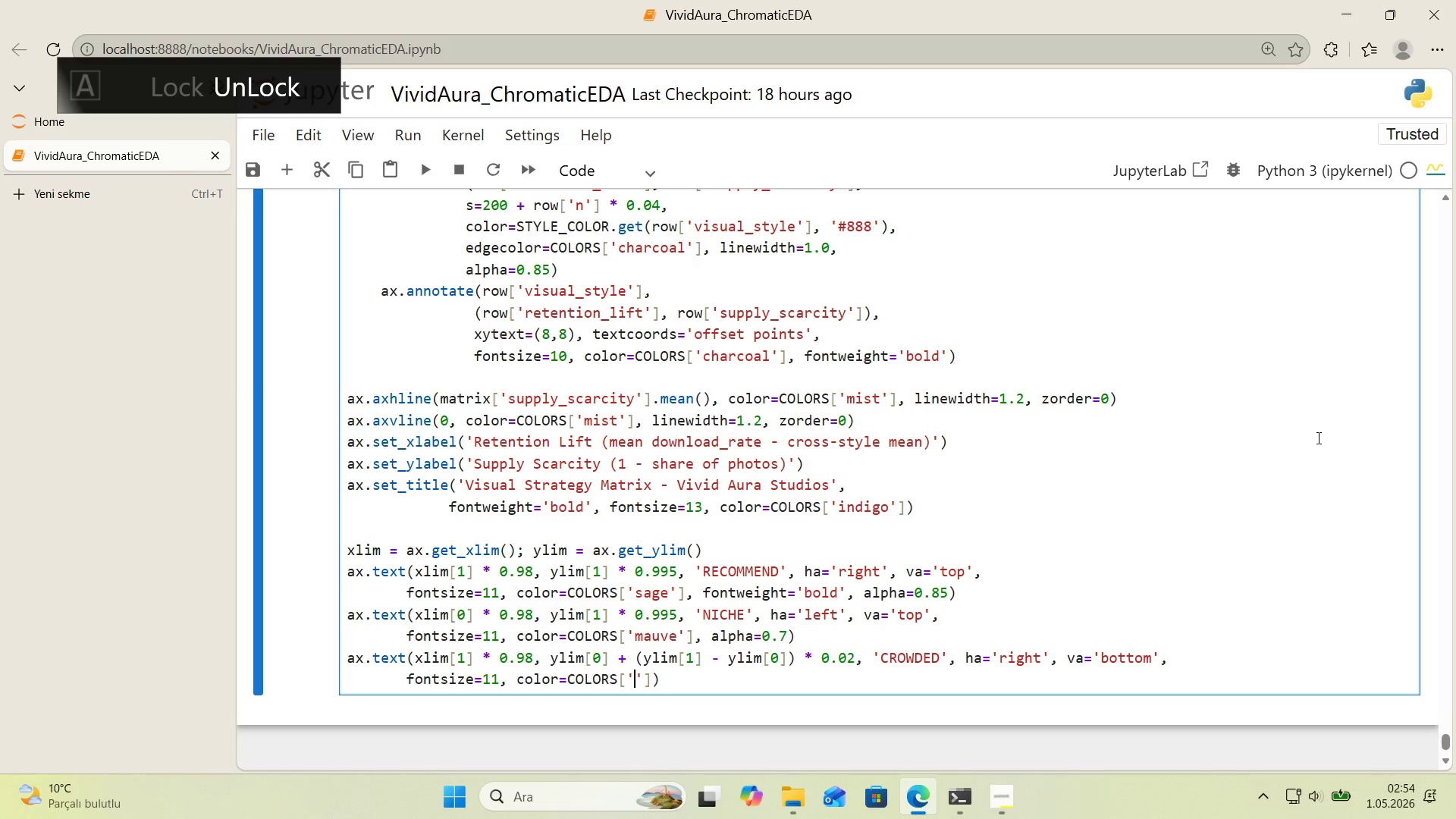 
type(magenta)
 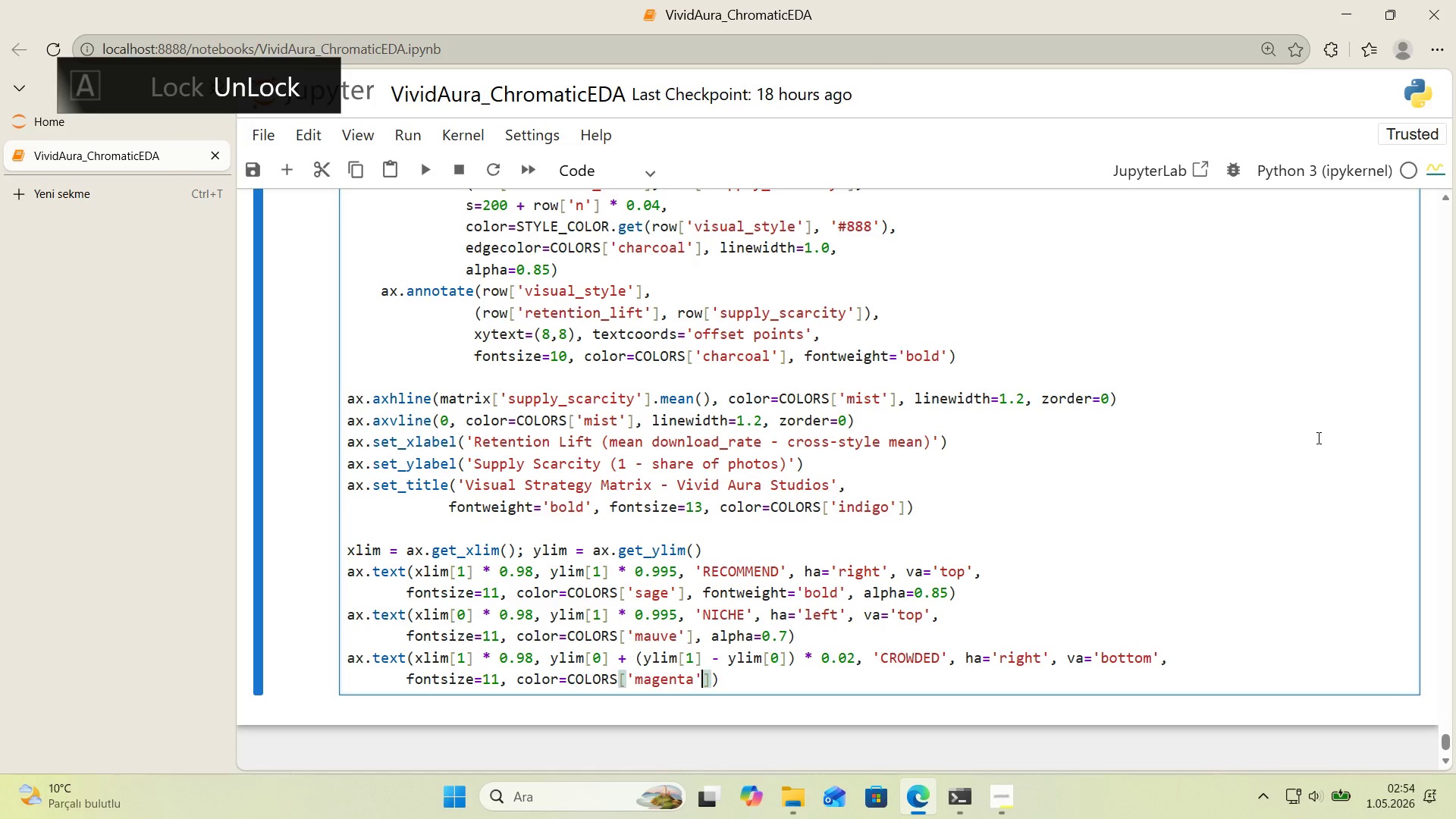 
key(ArrowRight)
 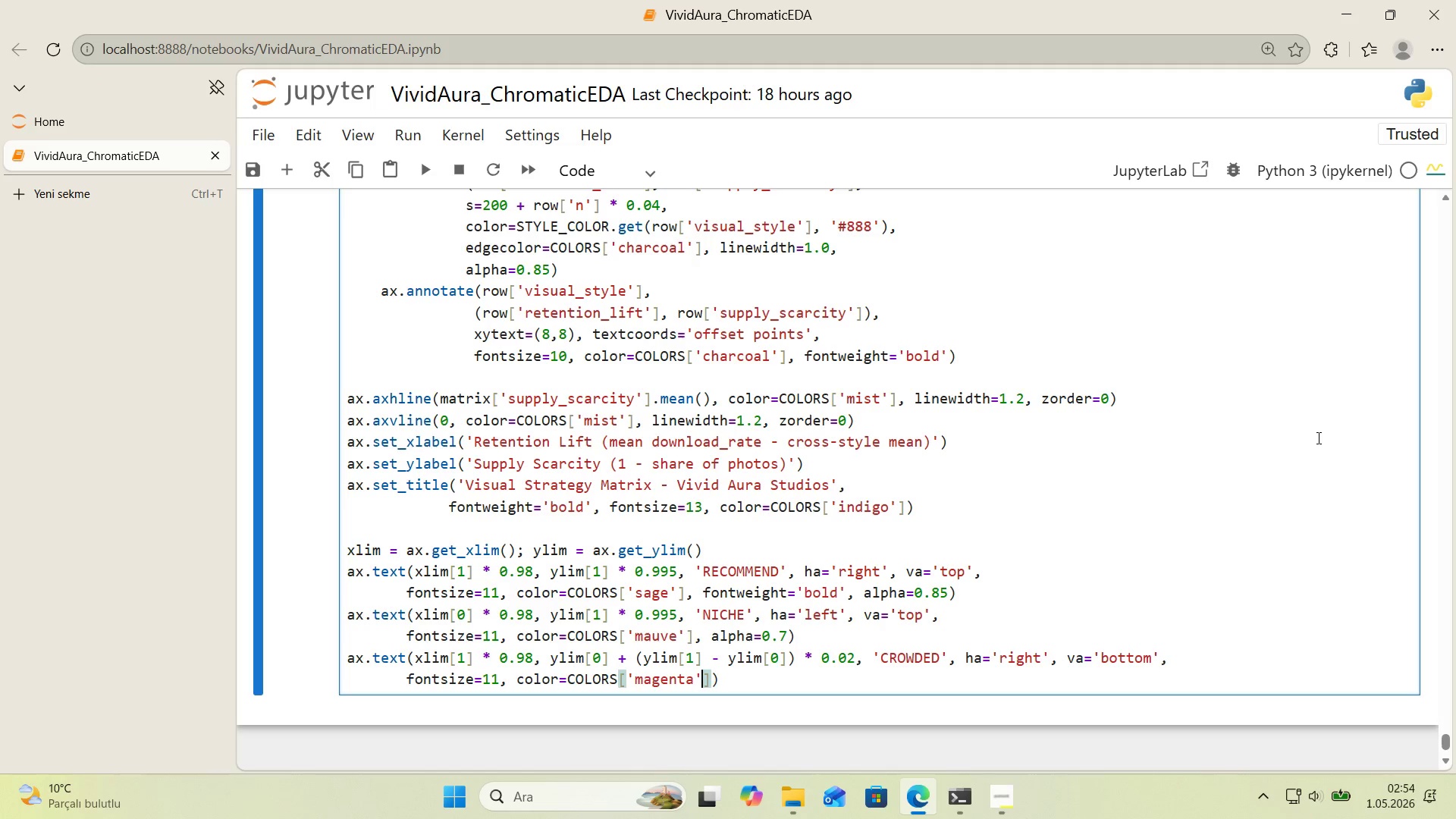 
key(ArrowRight)
 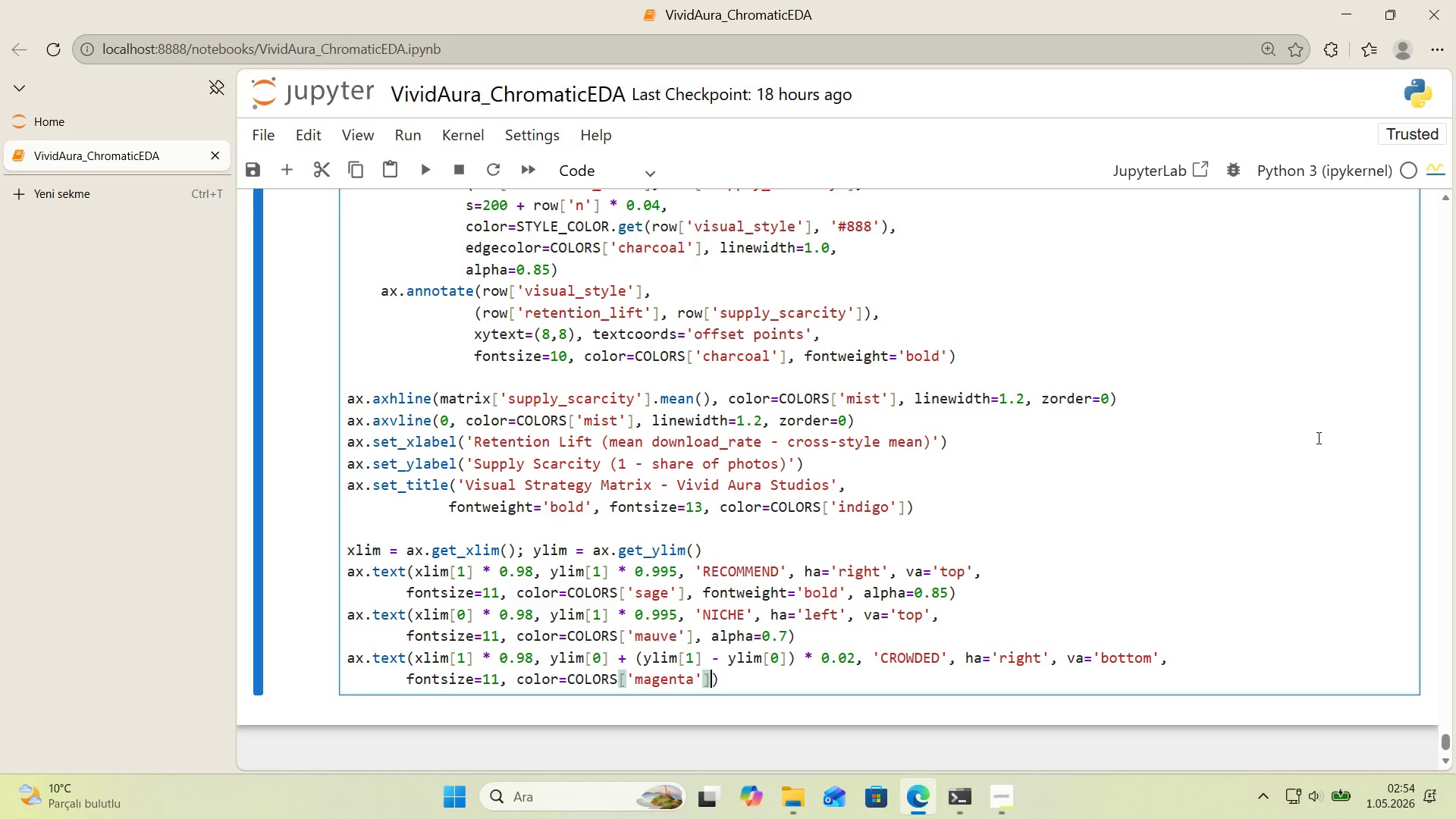 
type(, alpha)0.7)
 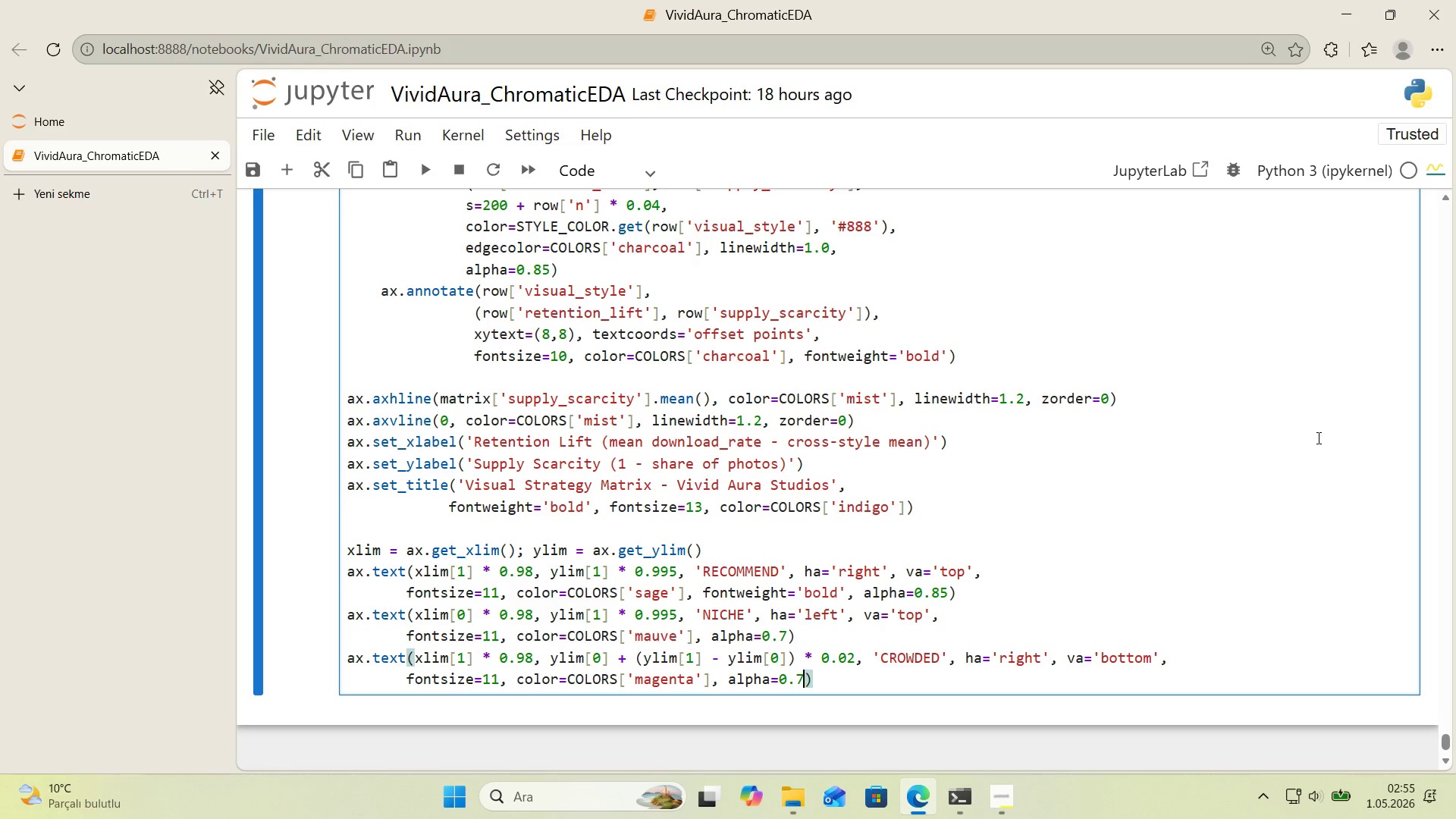 
key(ArrowRight)
 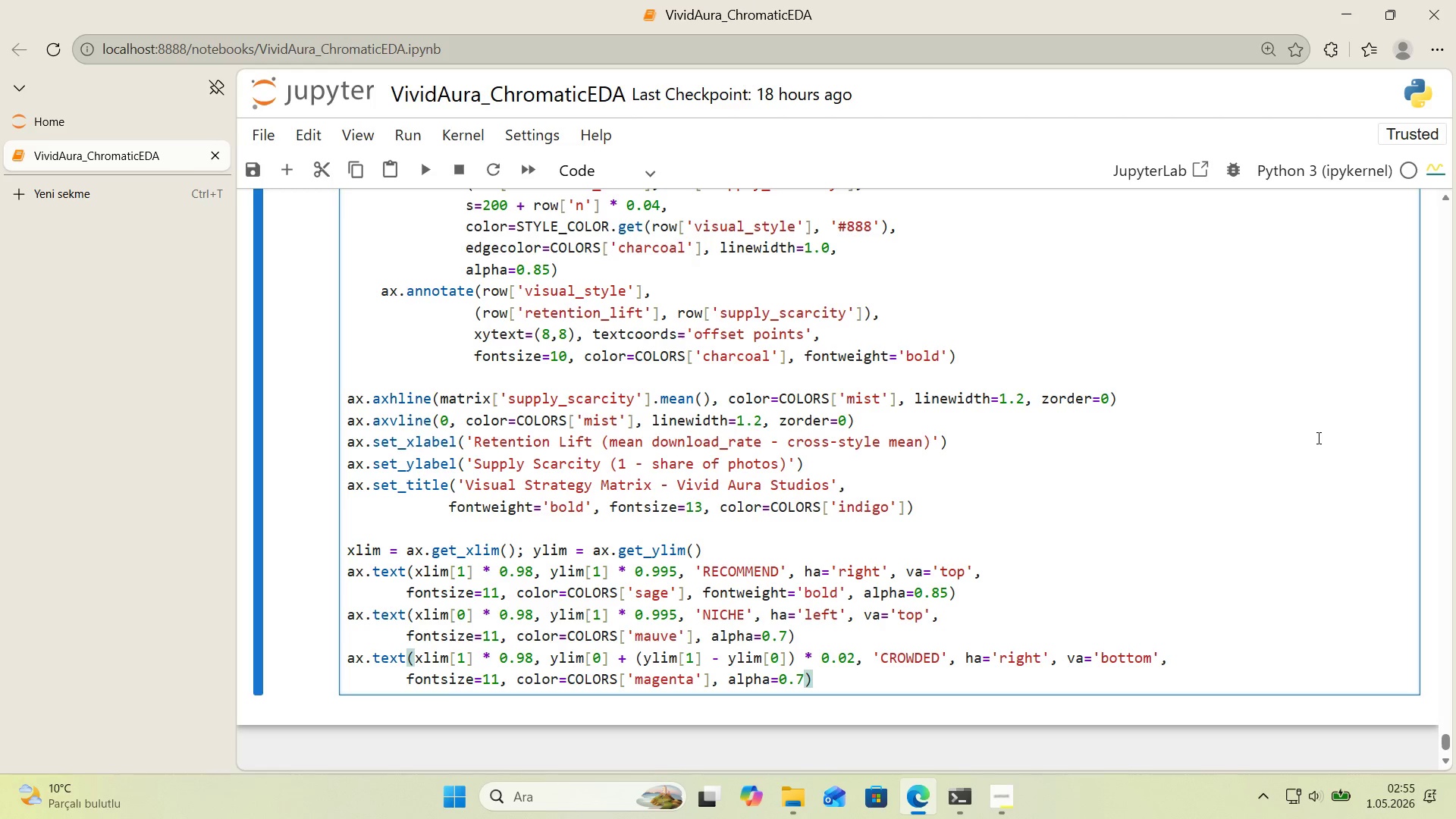 
key(Enter)
 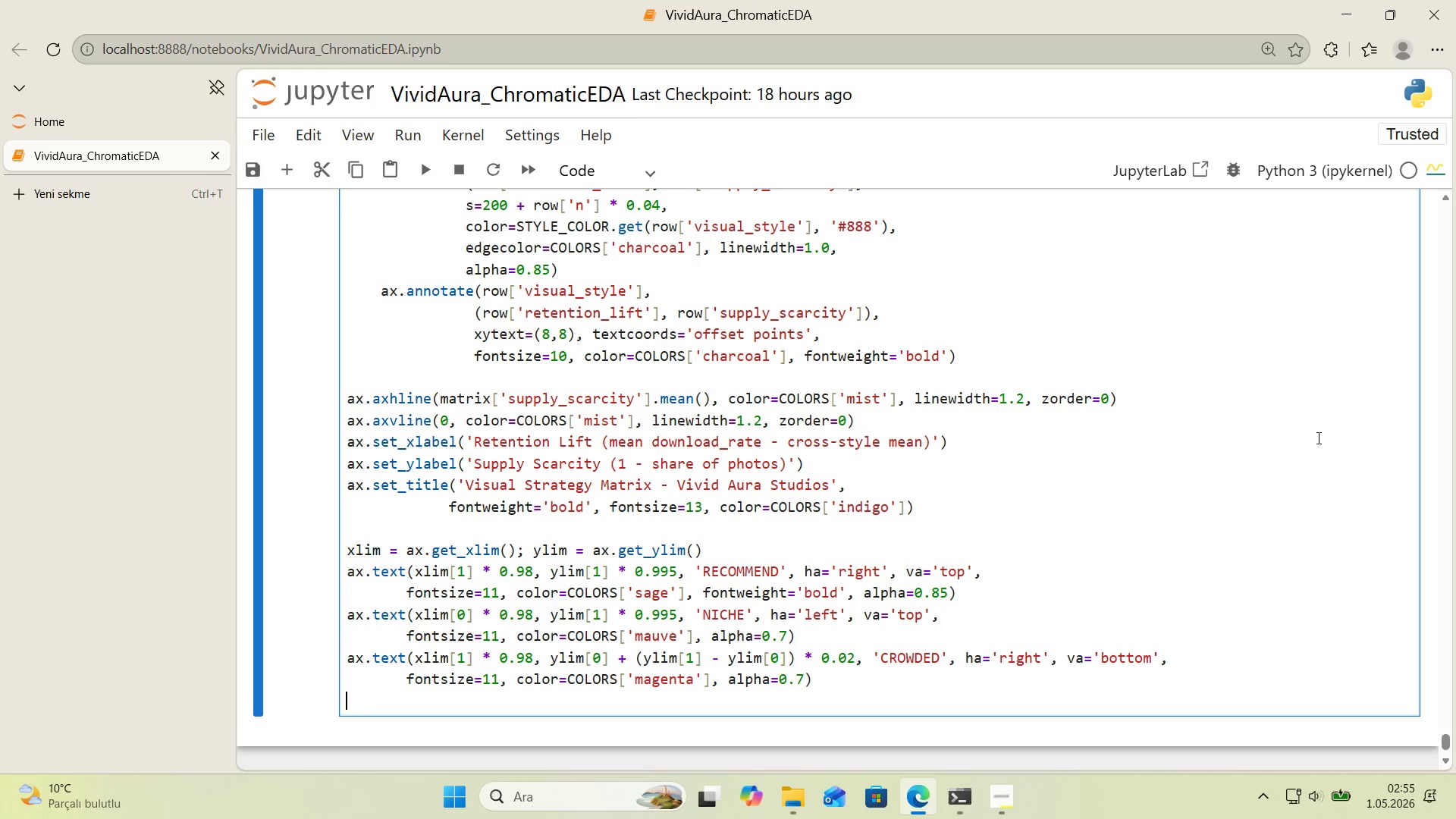 
type(ax.text*()
 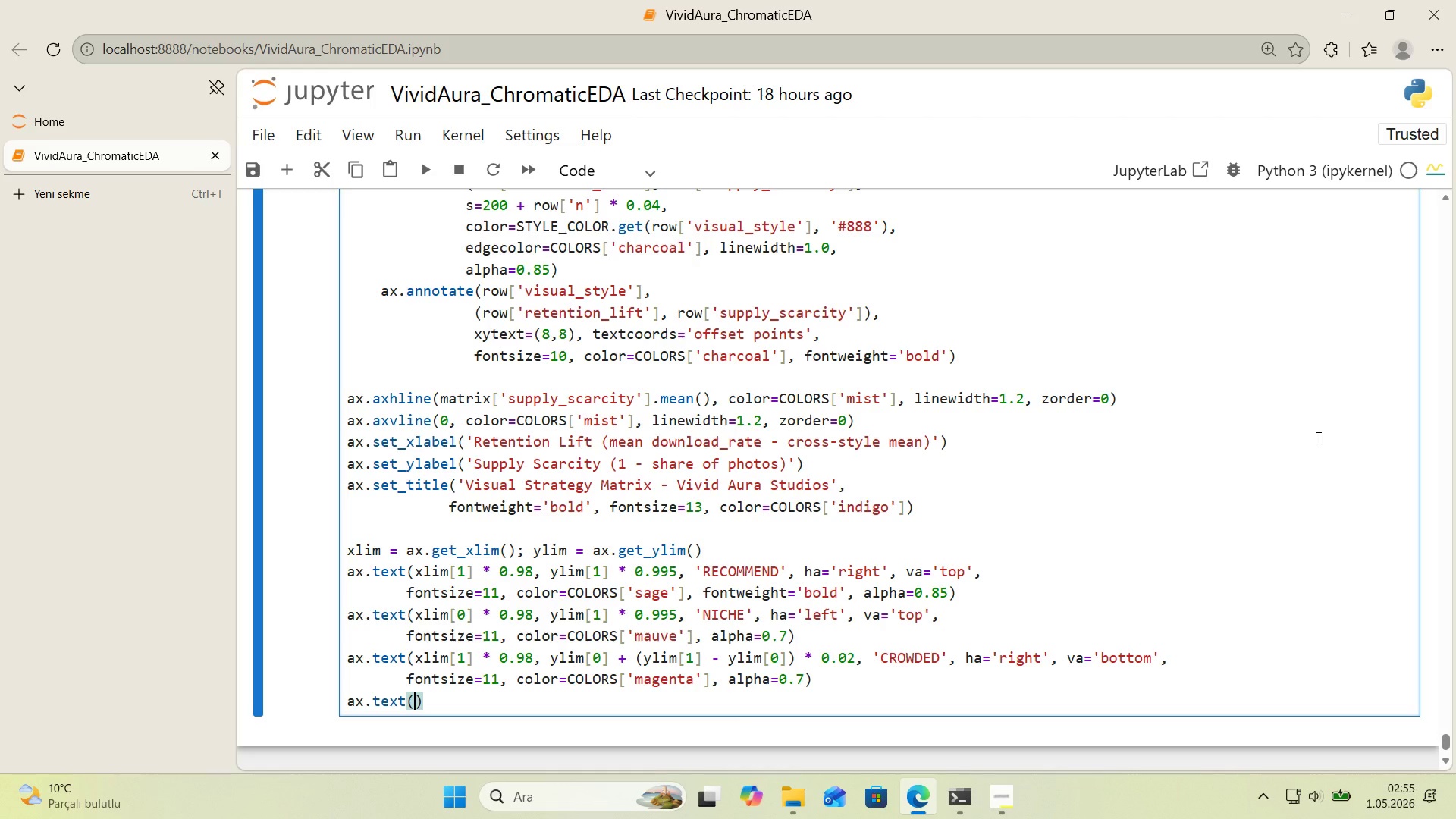 
 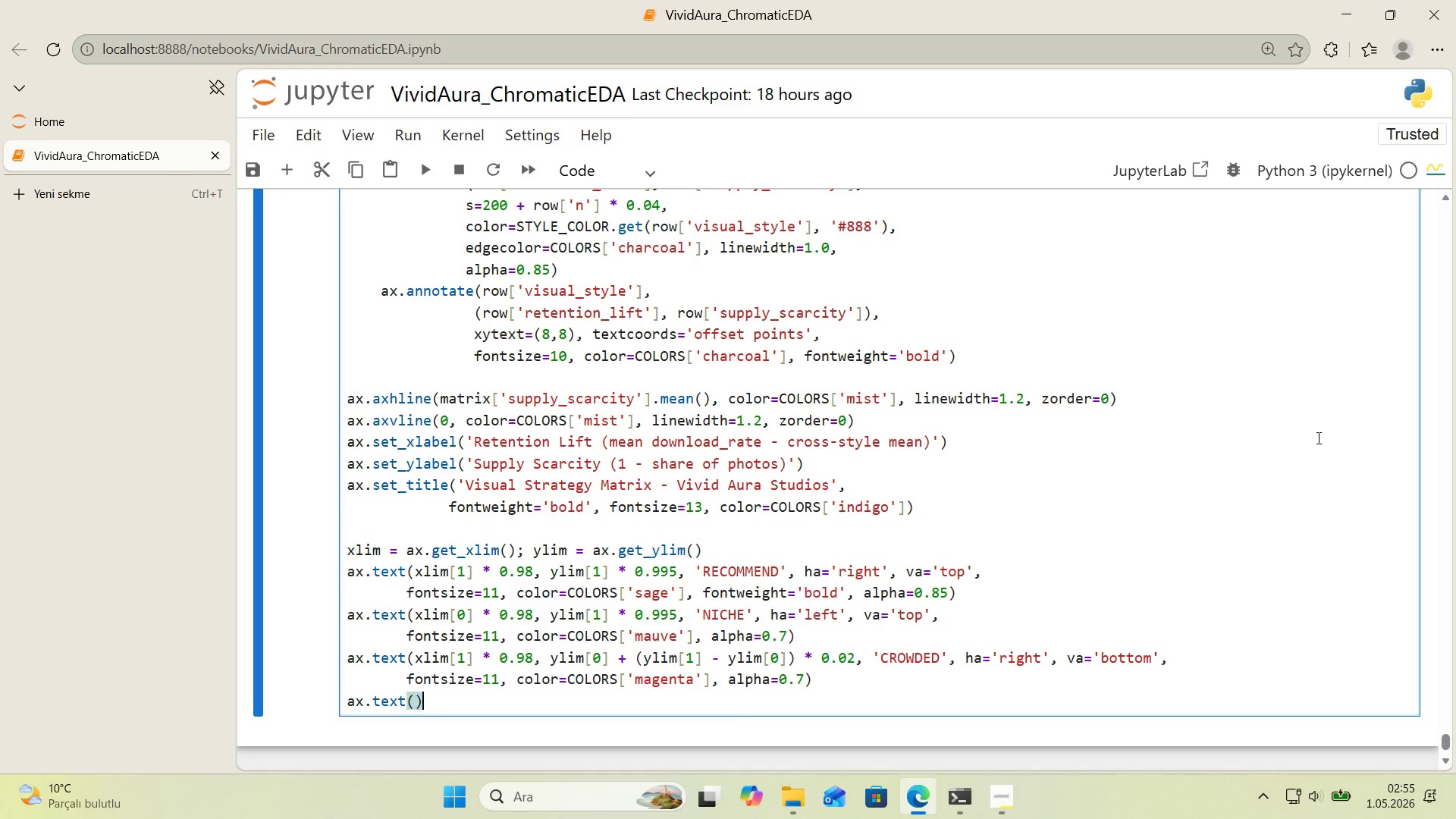 
key(ArrowLeft)
 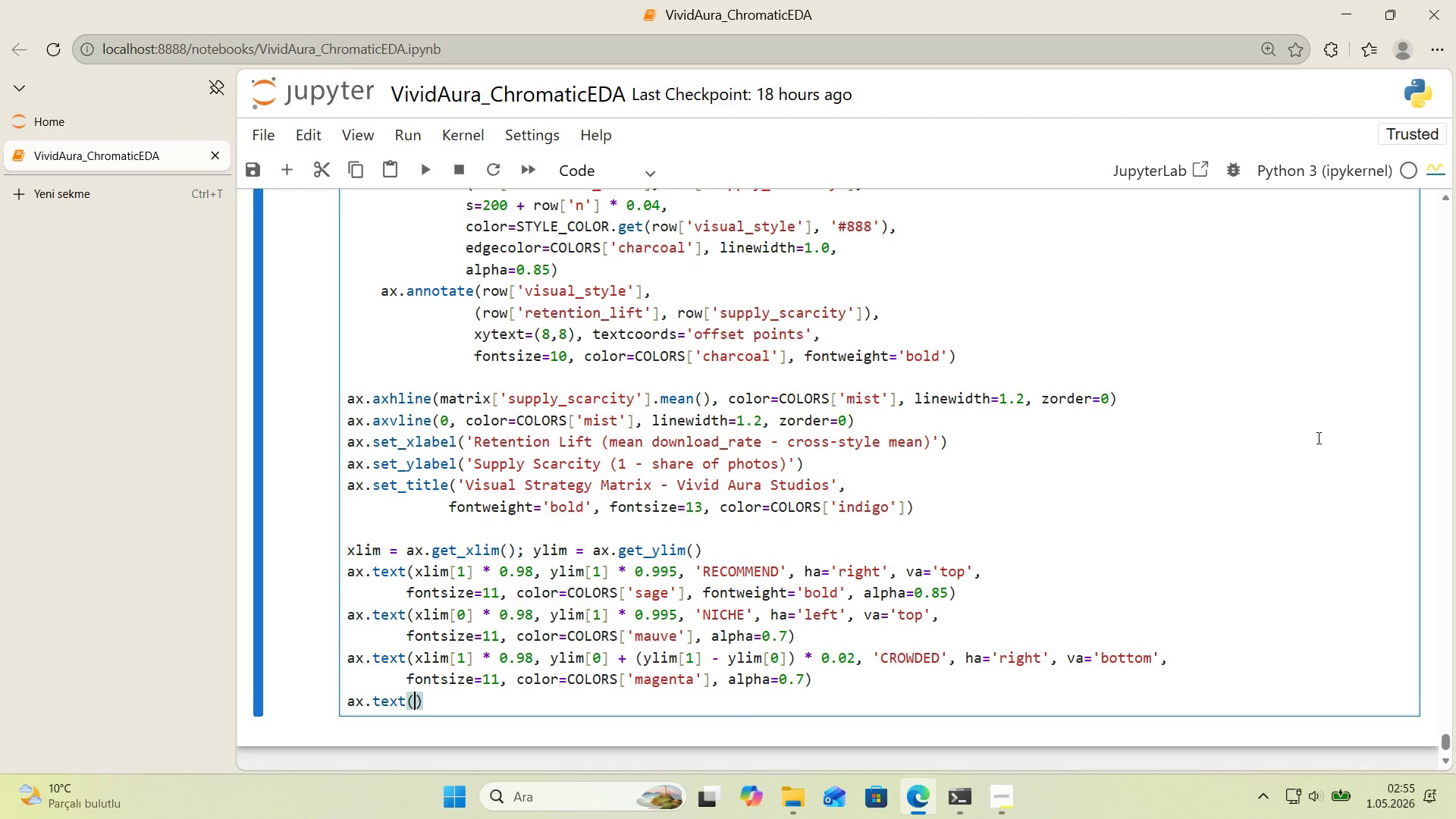 
type(xl'm)
 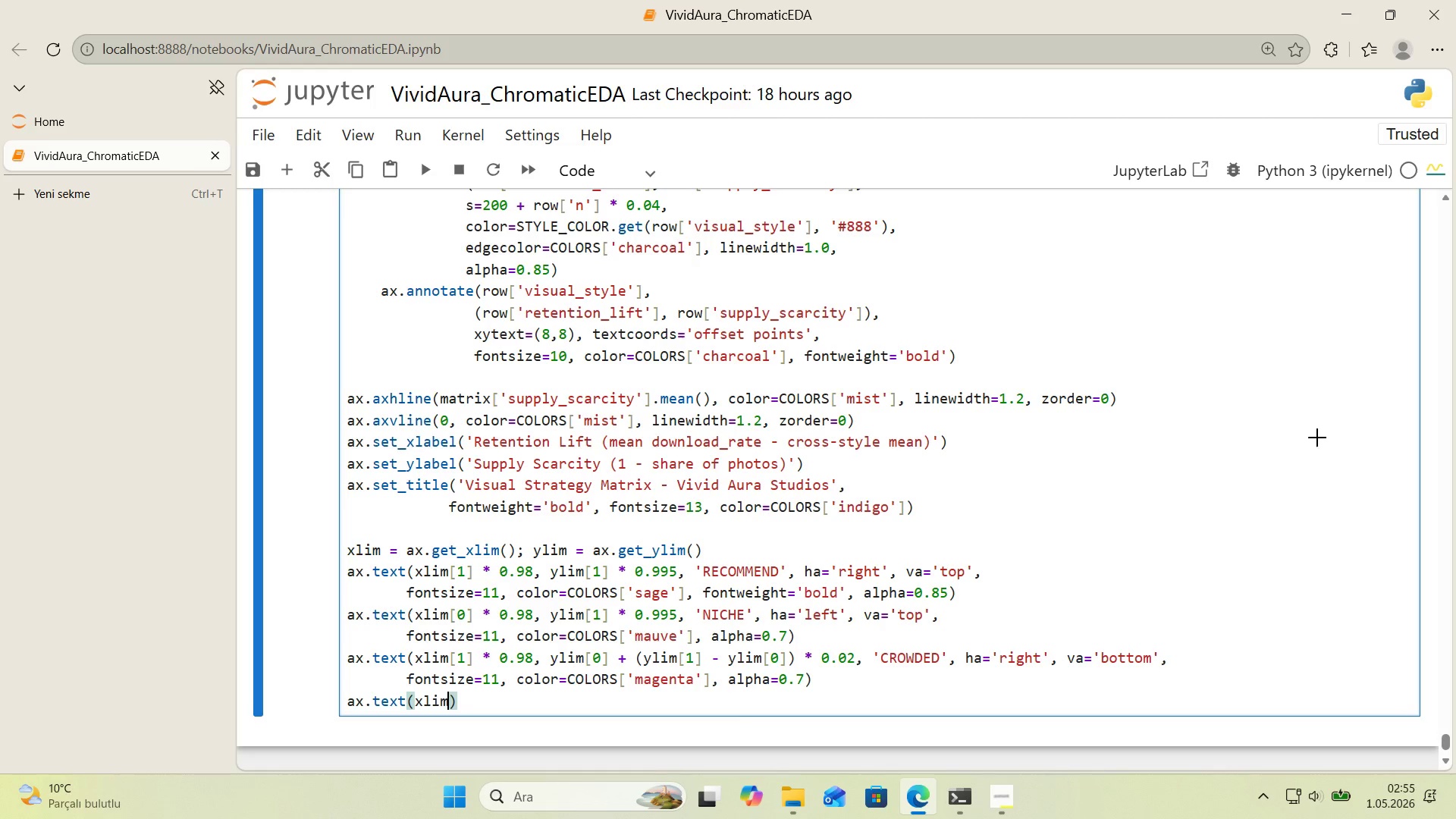 
key(Alt+Control+8)
 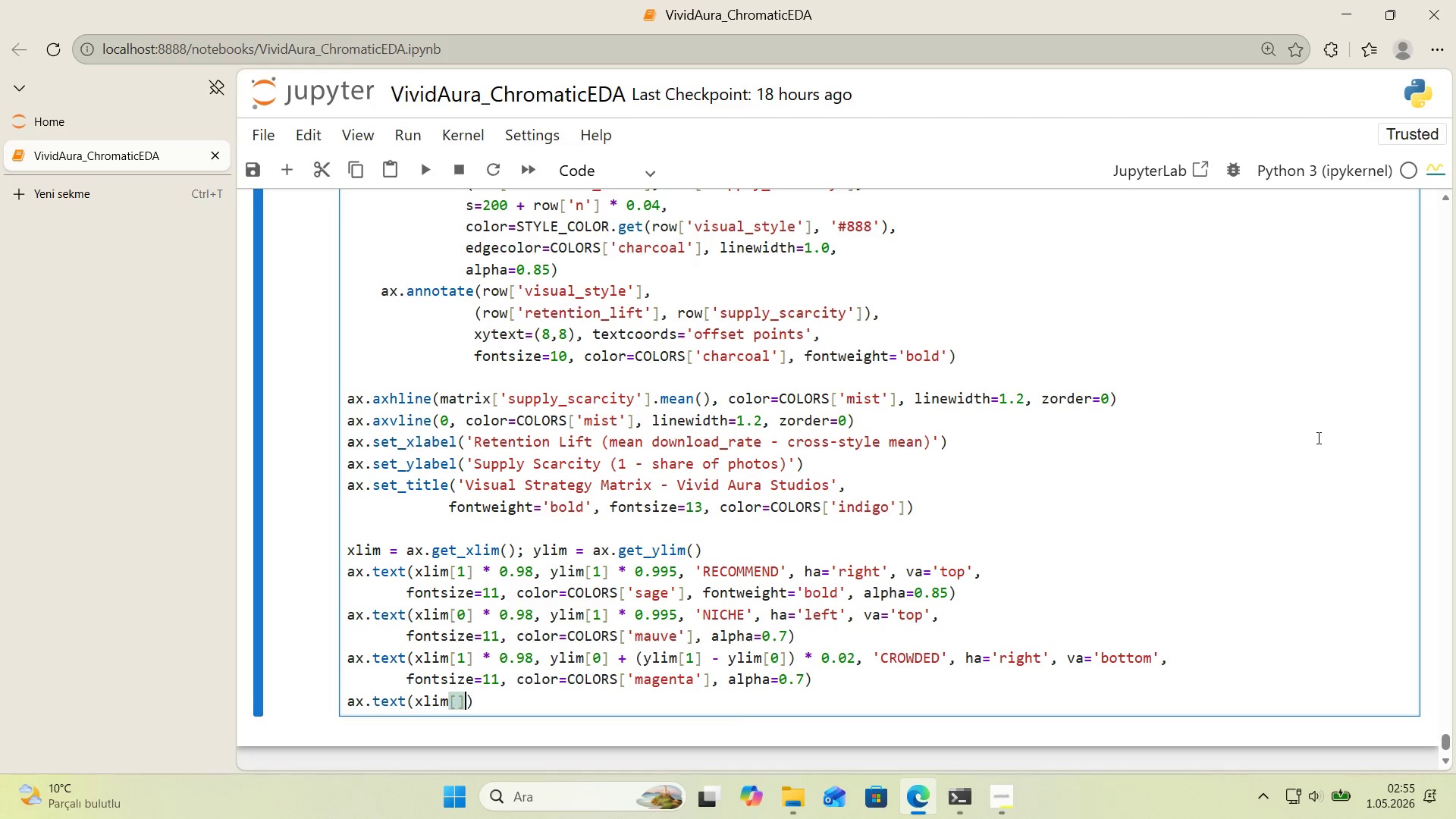 
key(Alt+Control+9)
 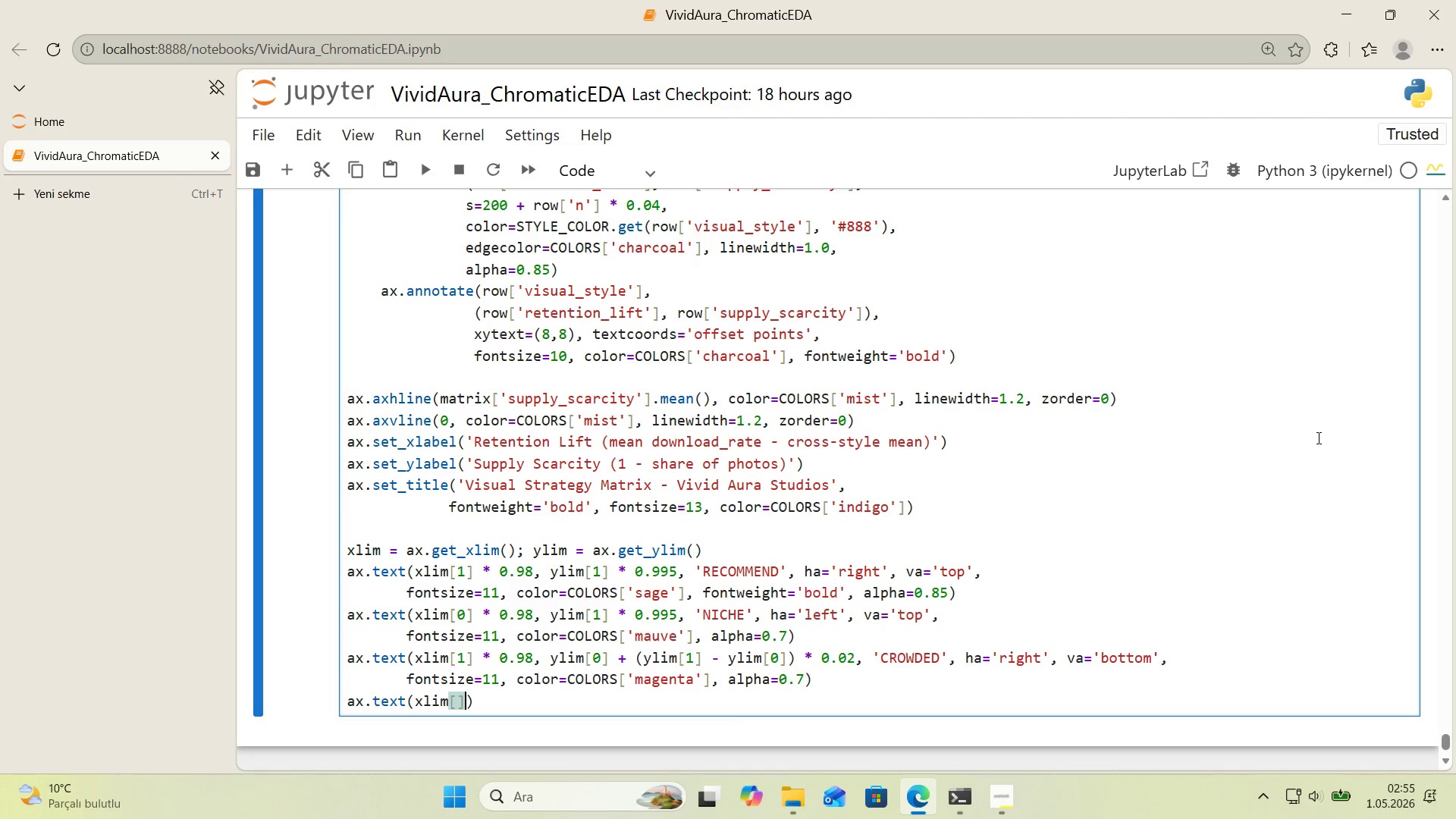 
key(Control+ControlRight)
 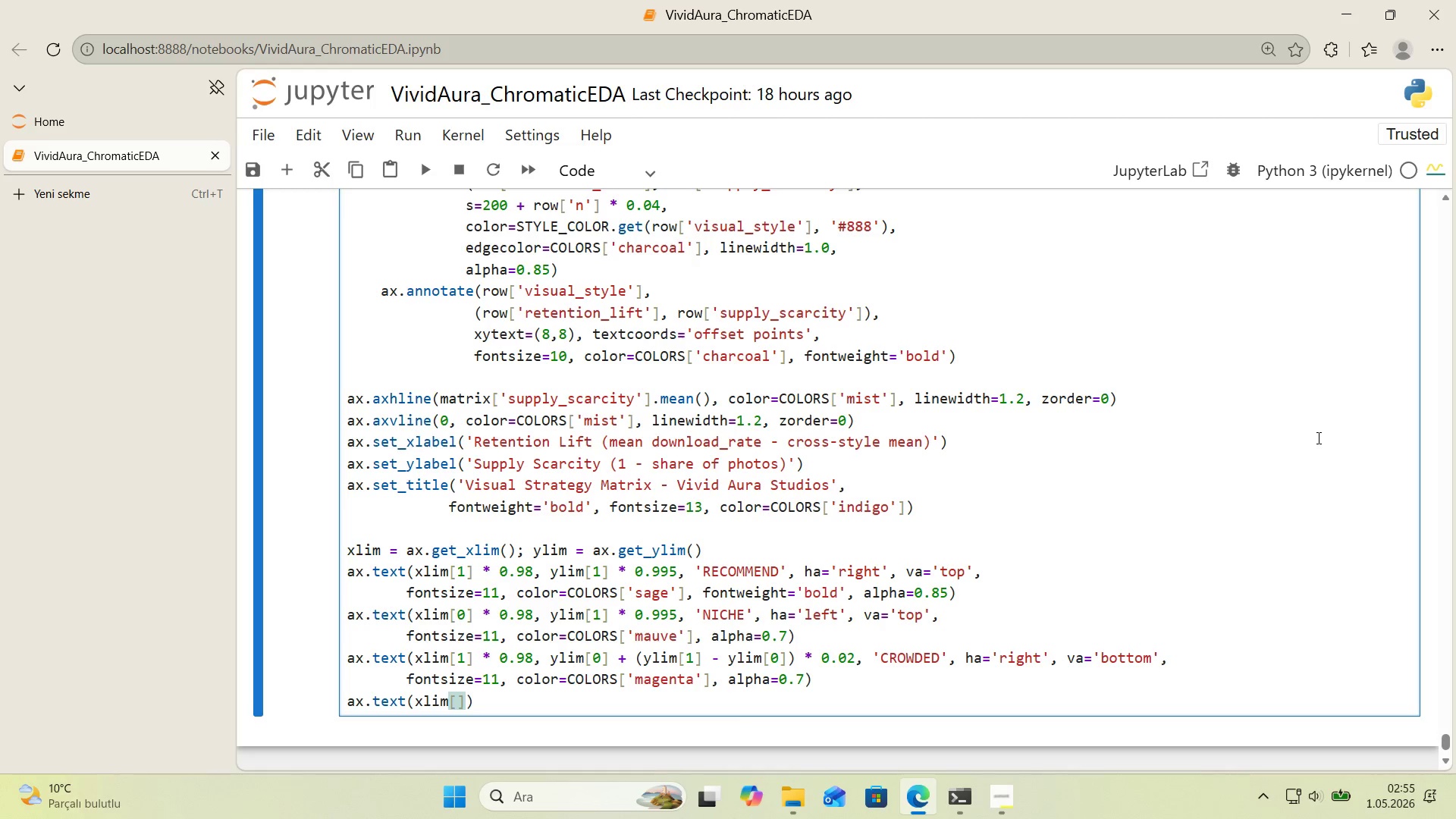 
key(ArrowLeft)
 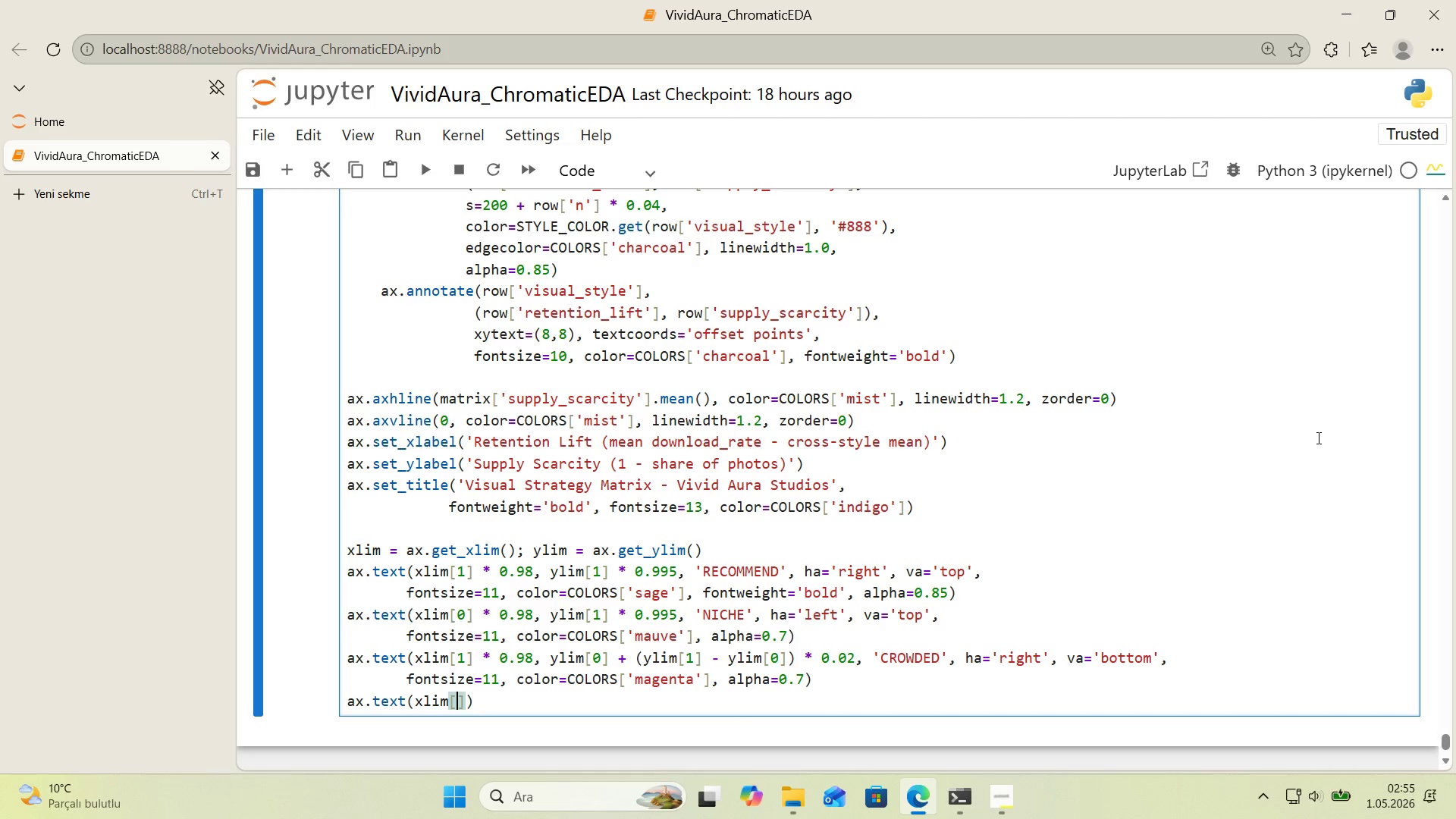 
key(9)
 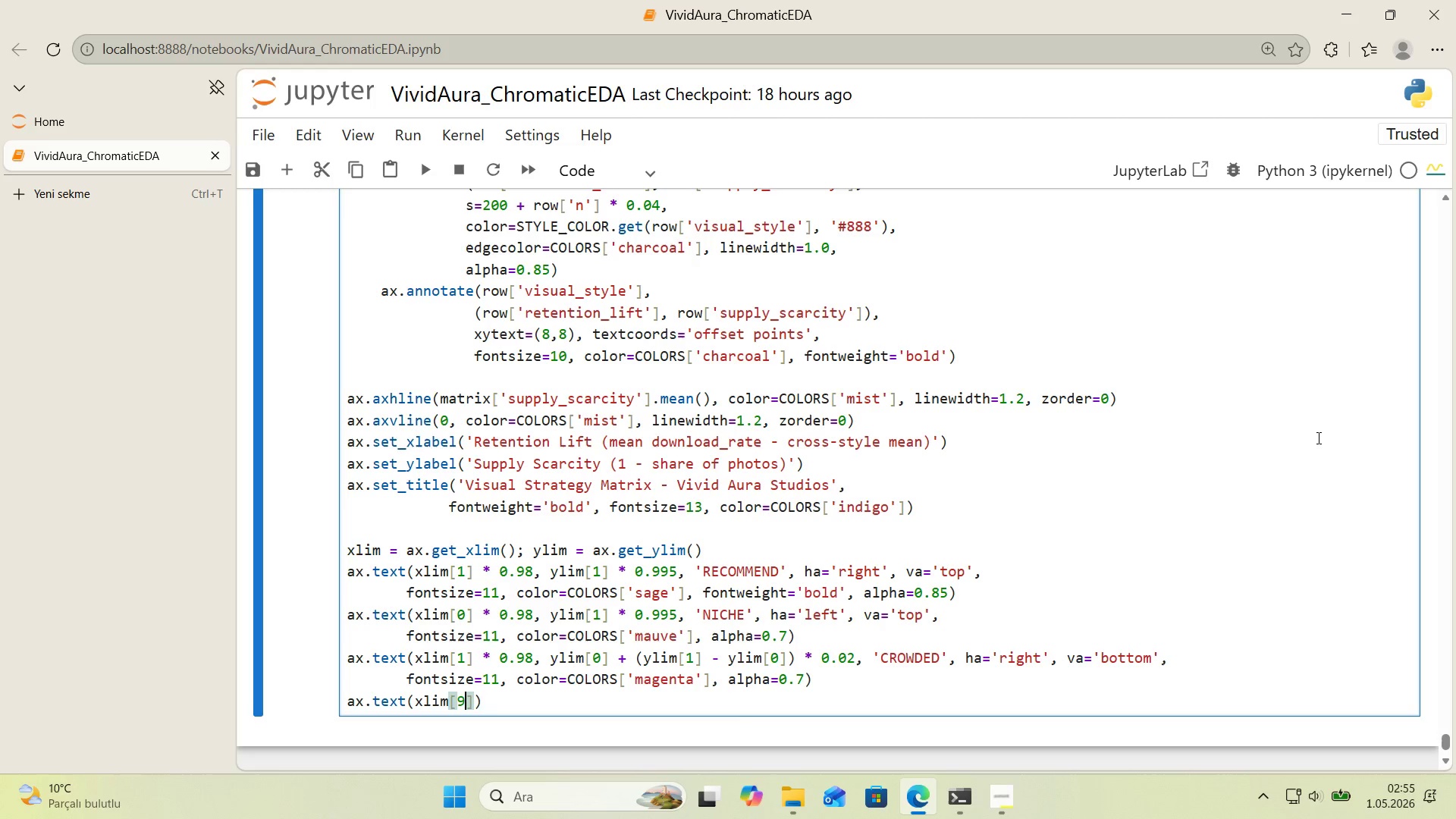 
key(ArrowRight)
 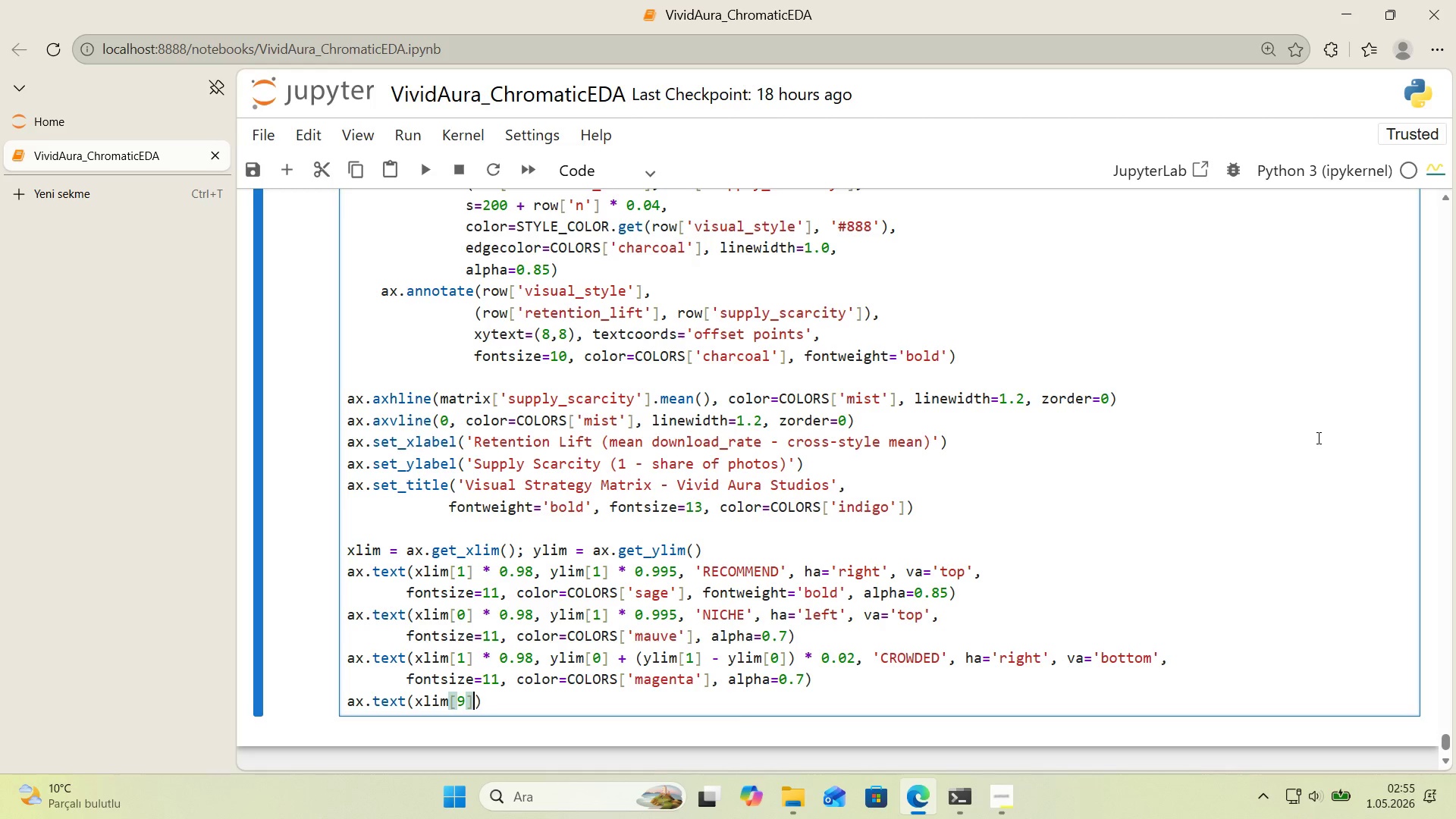 
key(ArrowLeft)
 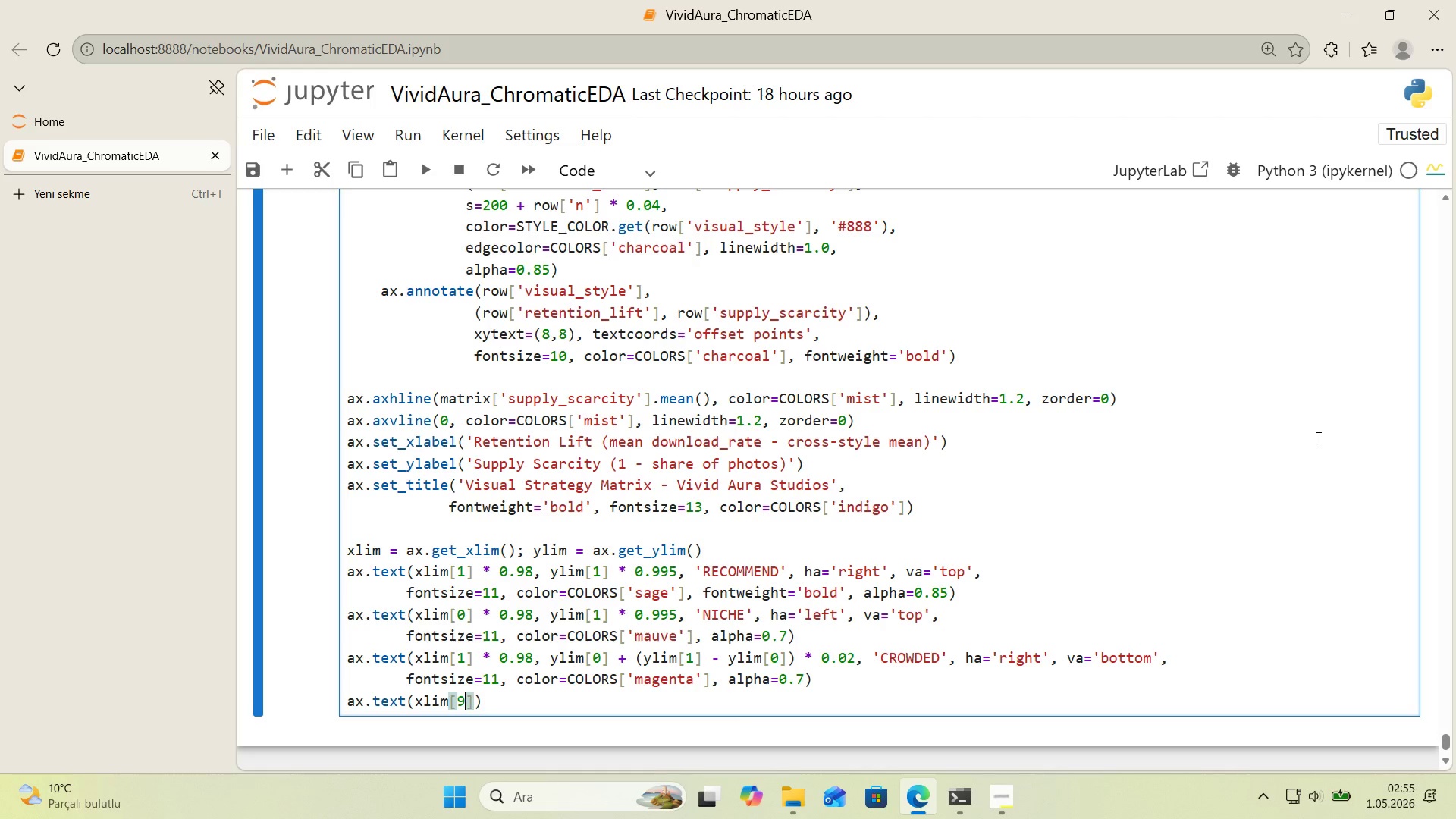 
key(Backspace)
 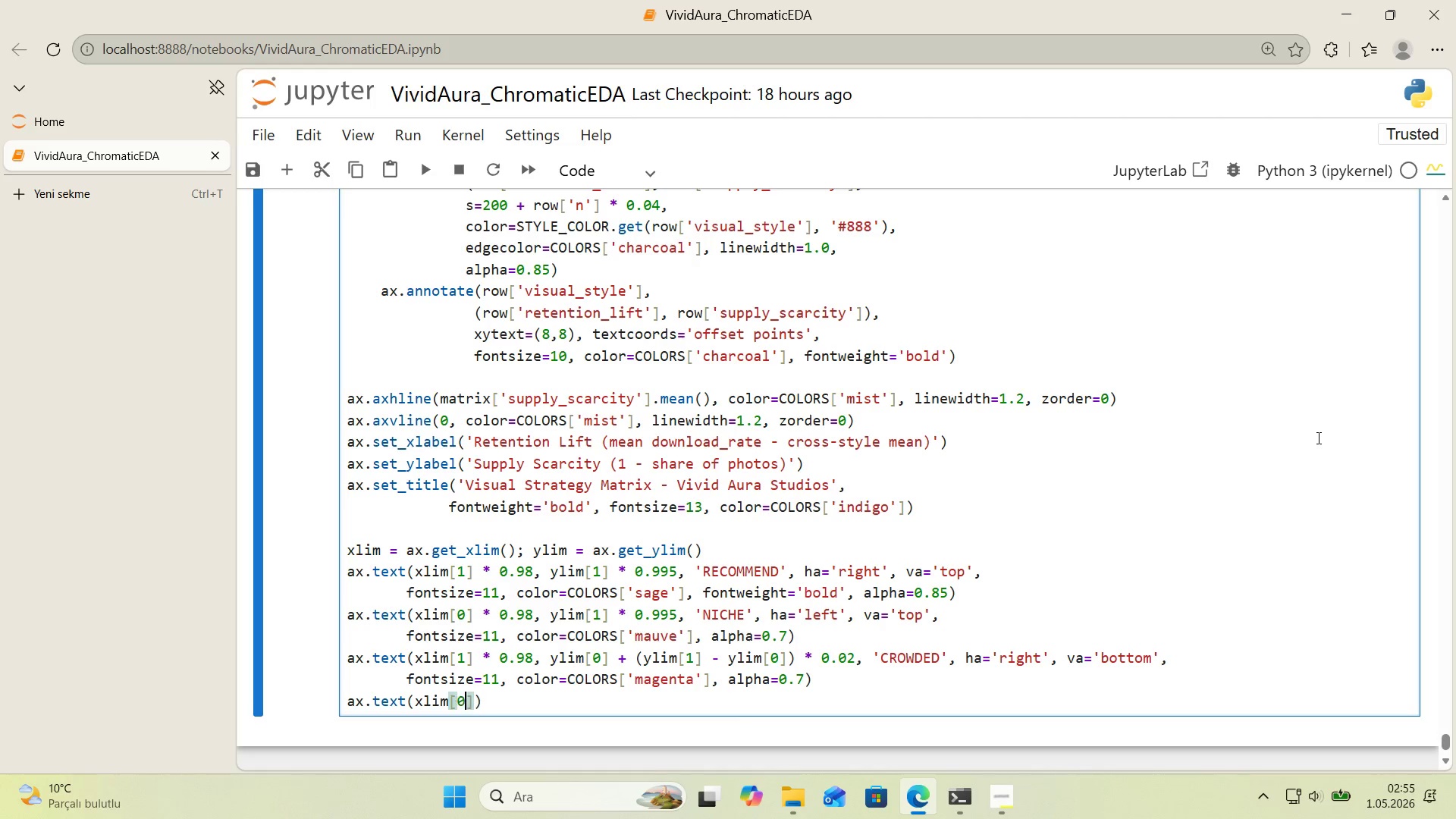 
key(0)
 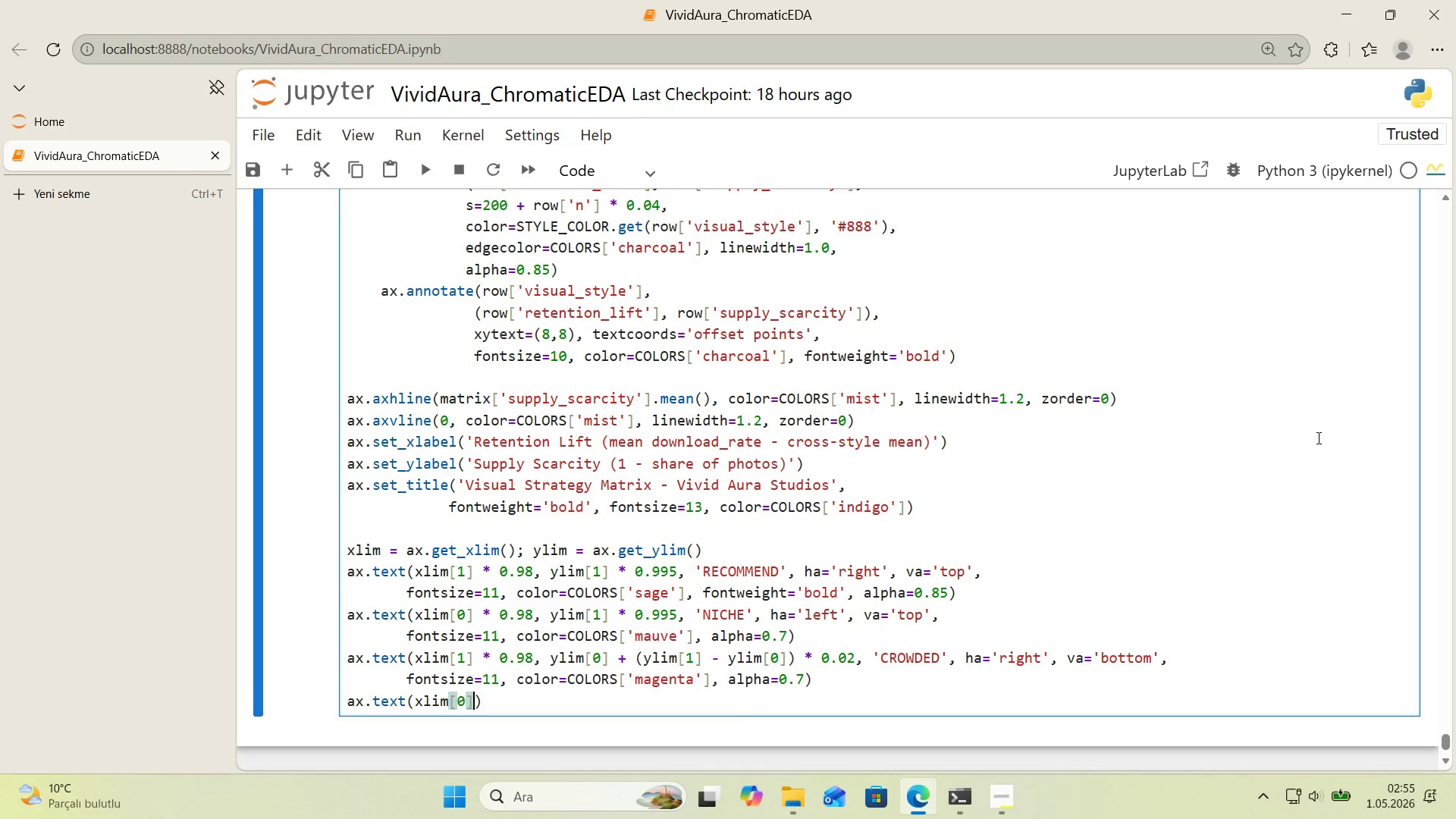 
key(ArrowRight)
 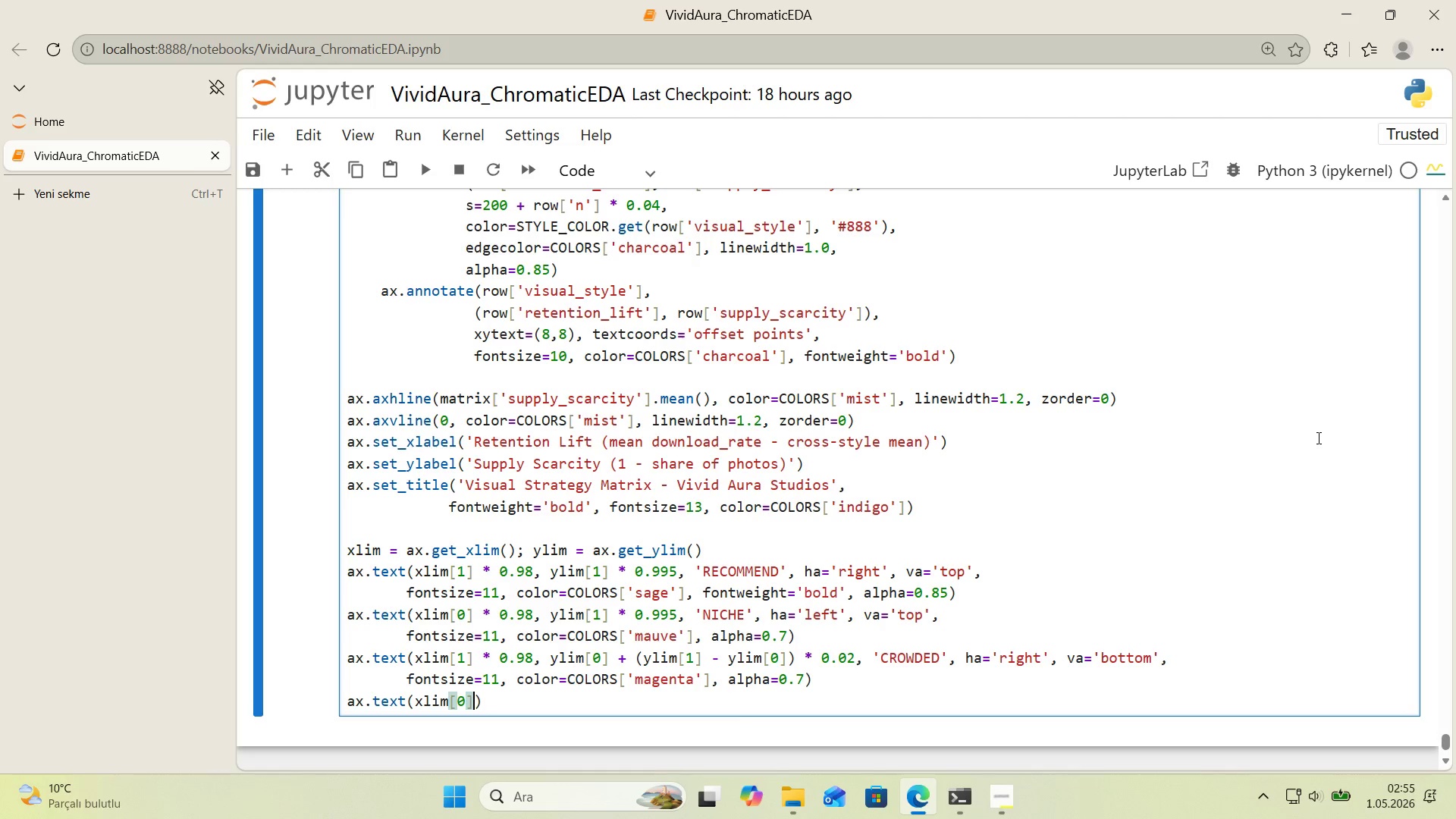 
key(Space)
 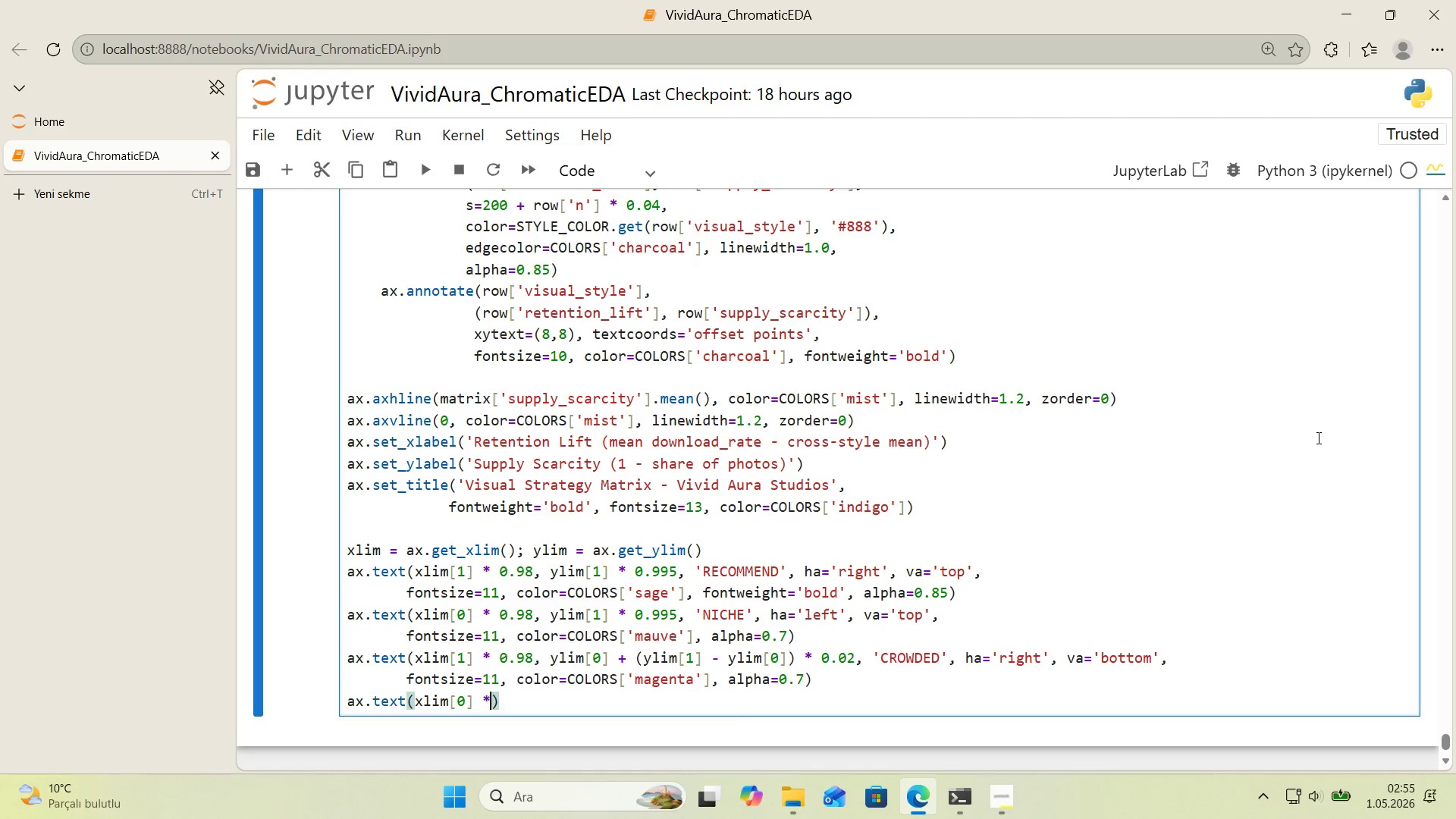 
key(NumpadMultiply)
 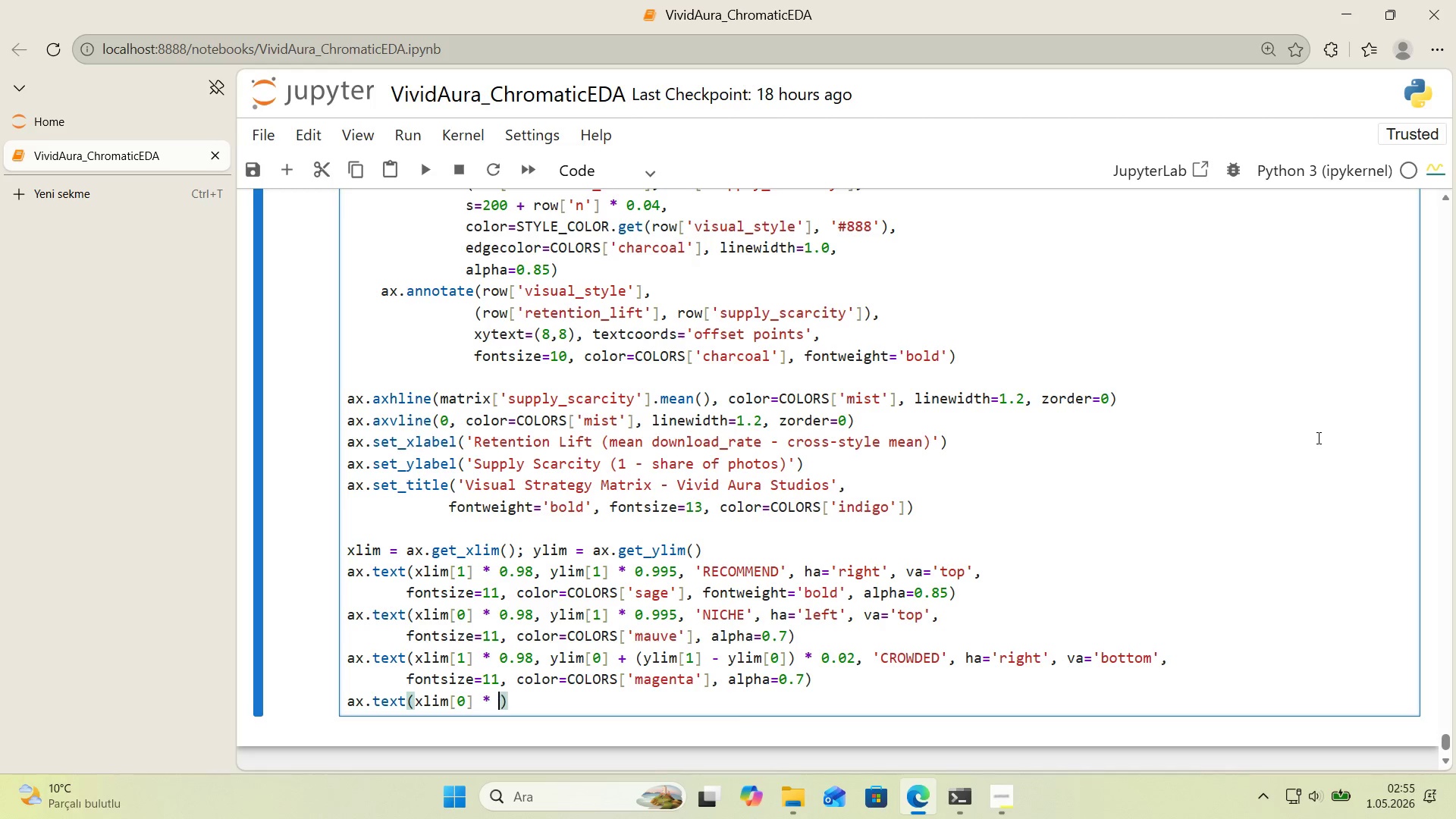 
key(Space)
 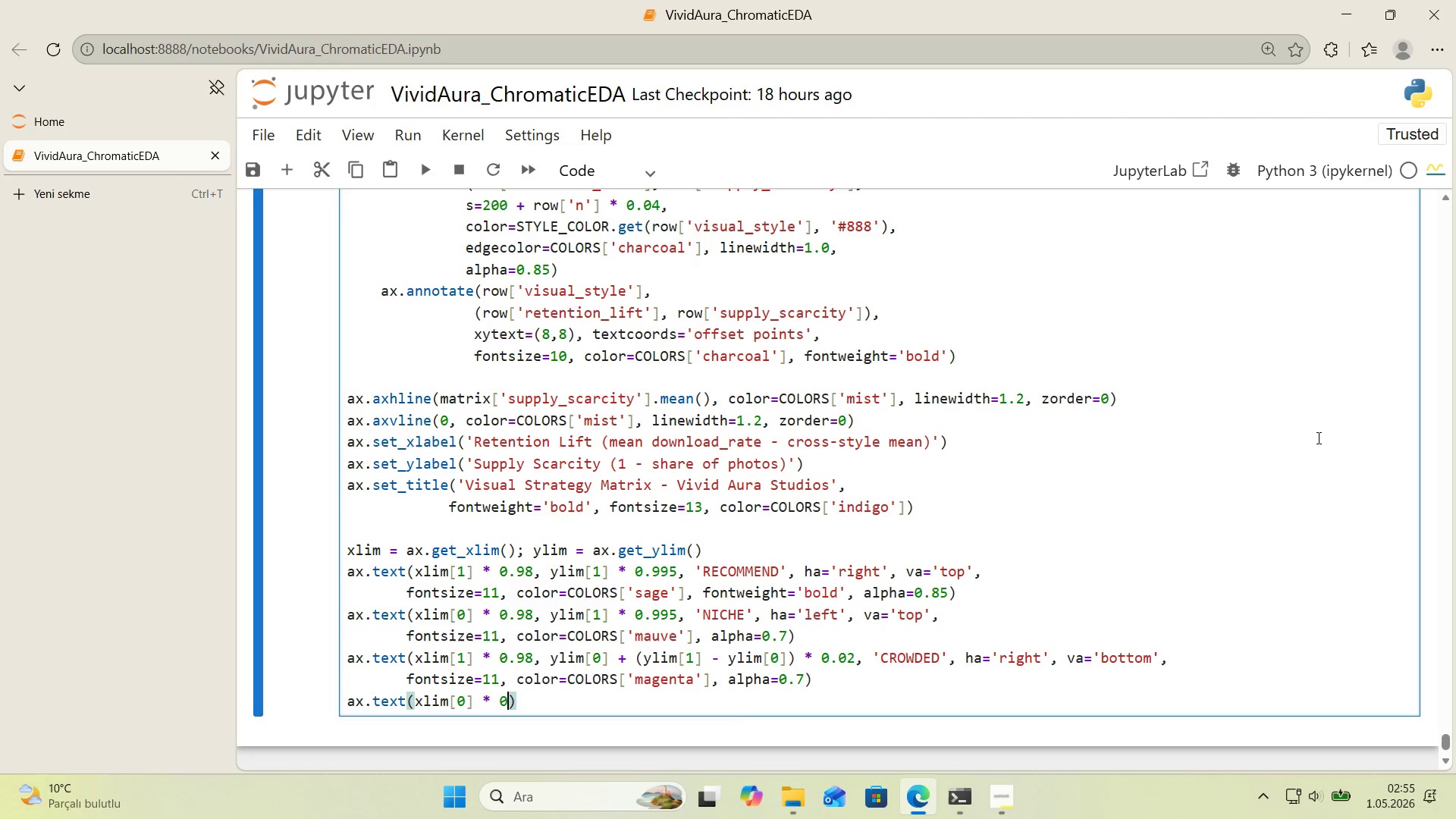 
key(Numpad0)
 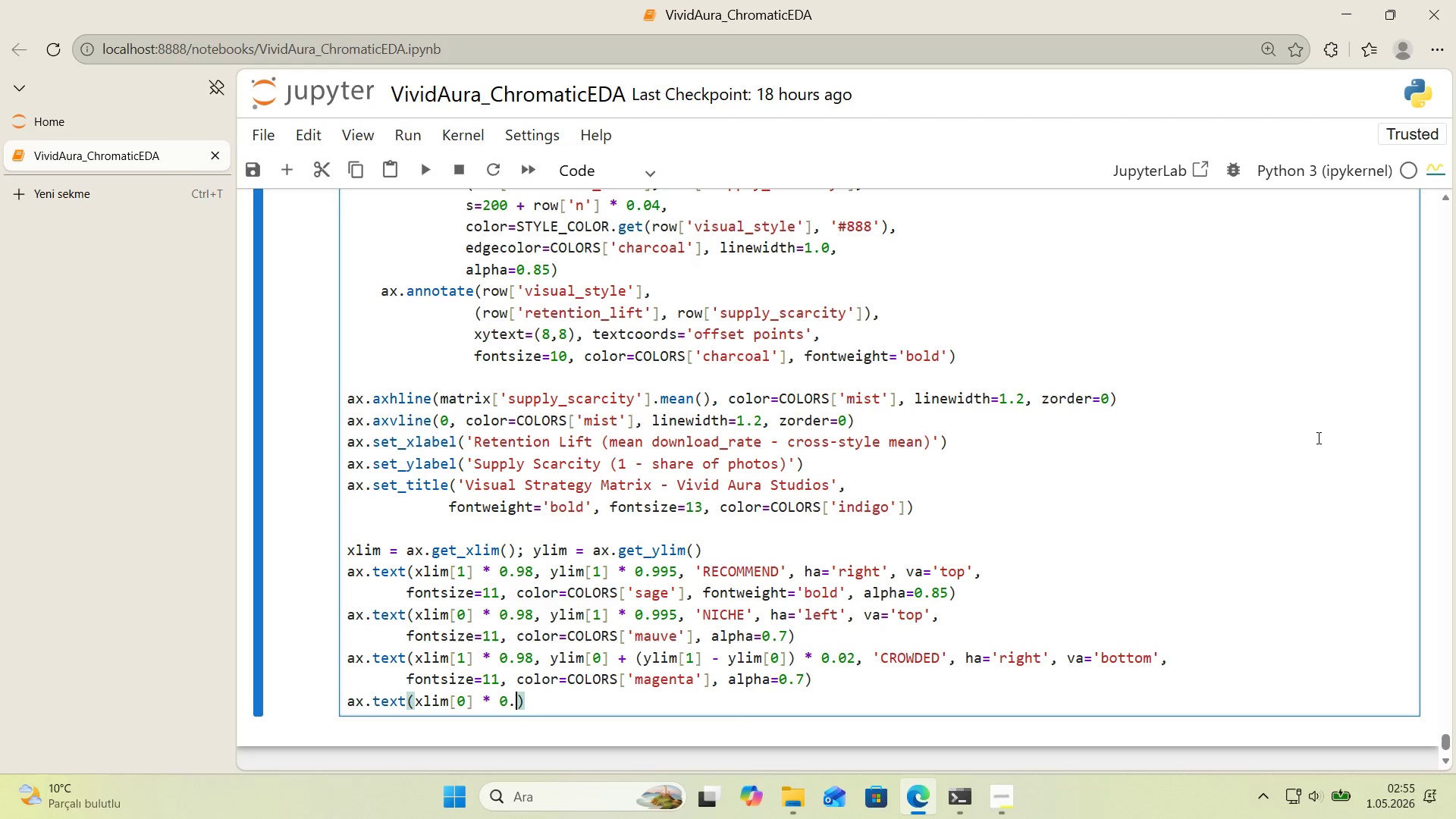 
key(Period)
 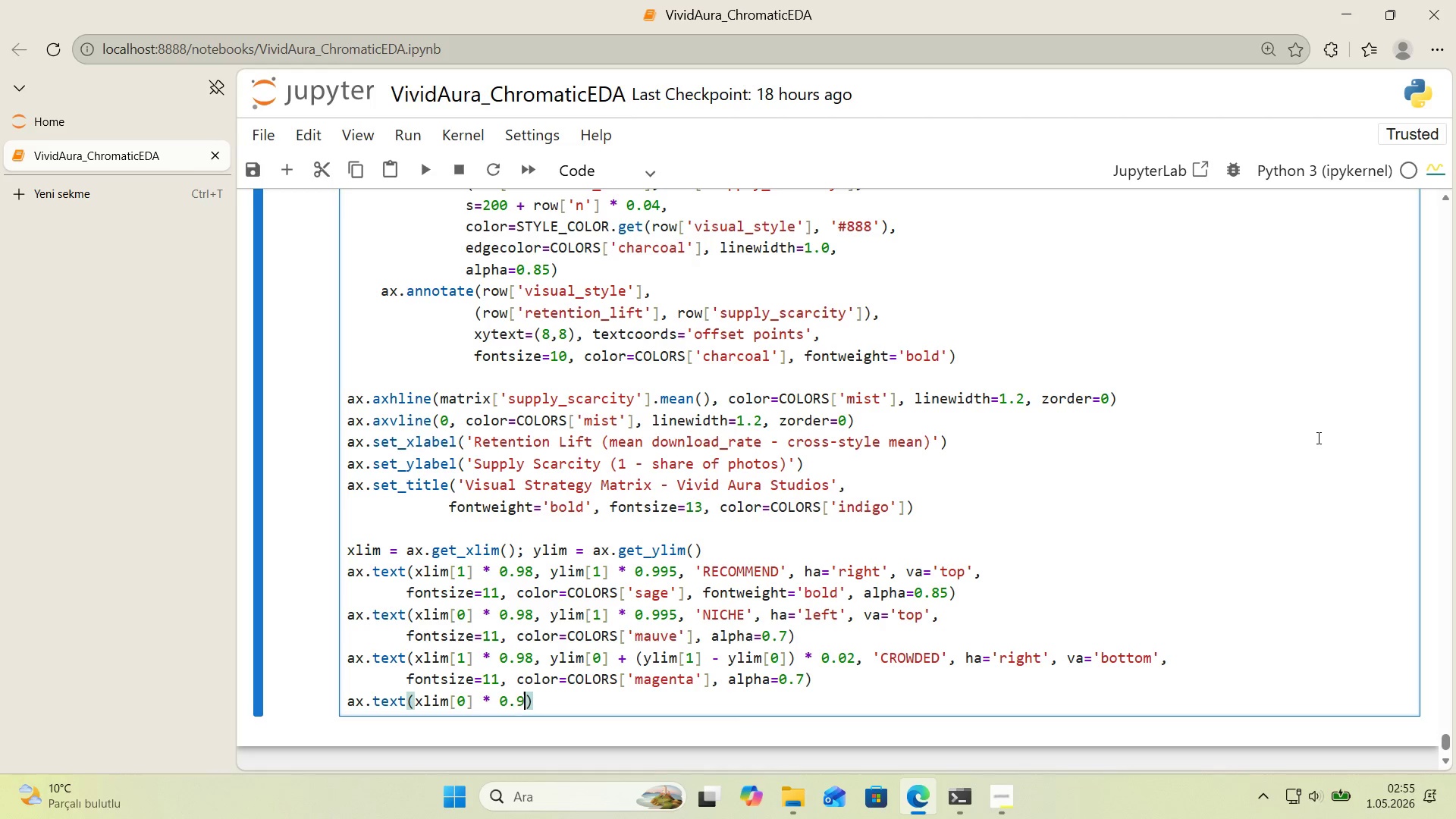 
key(Numpad9)
 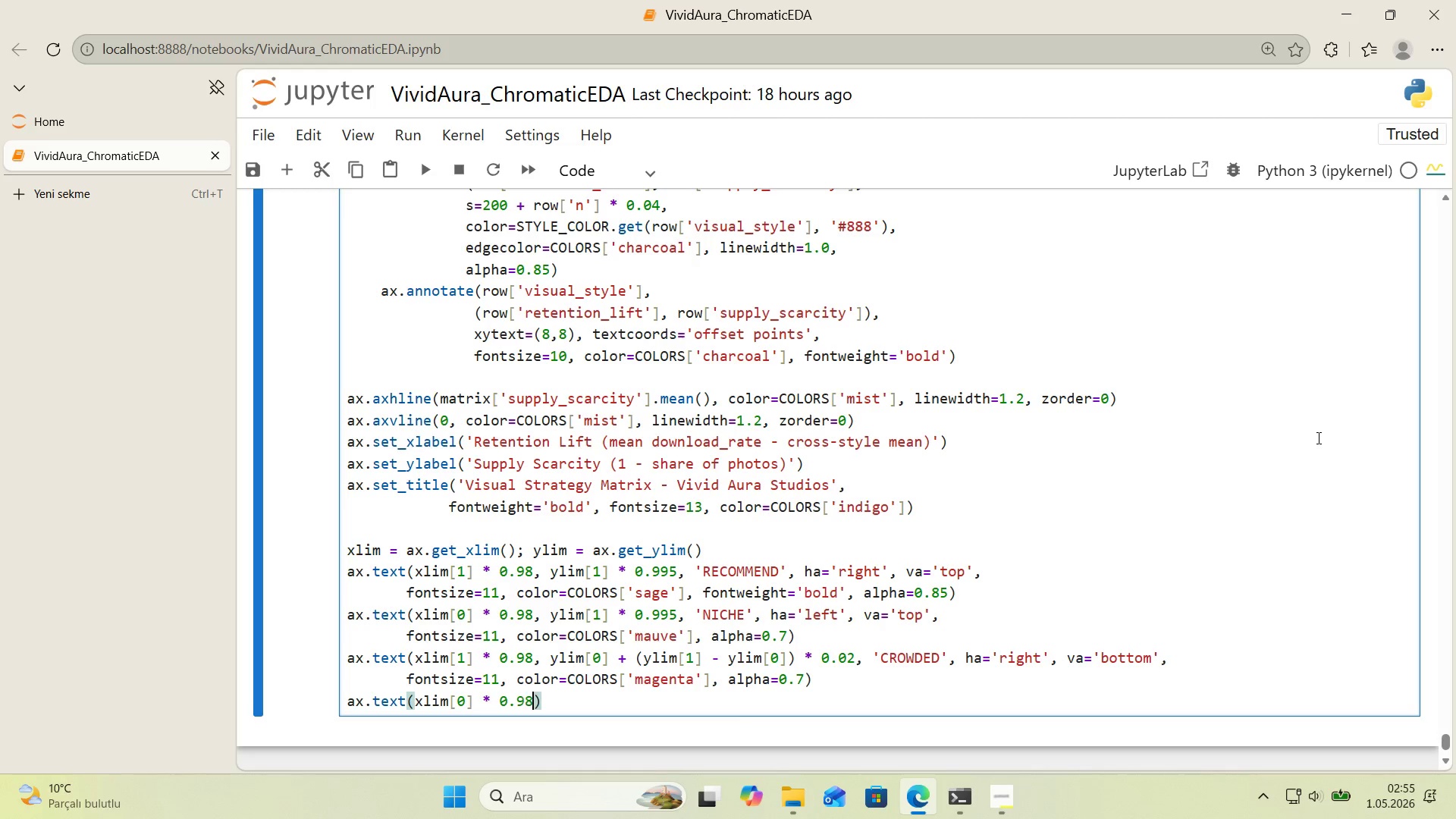 
key(Numpad8)
 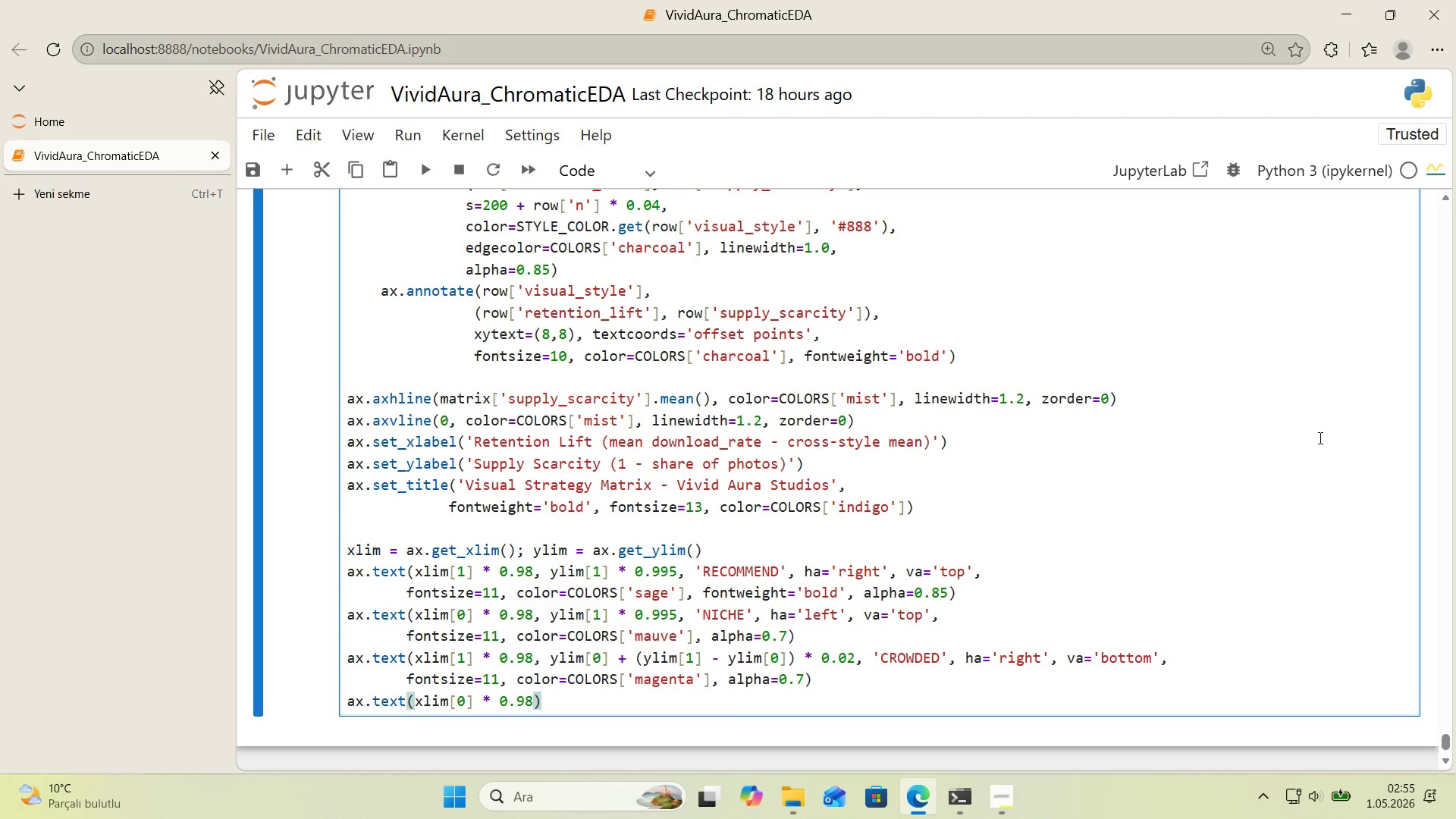 
scroll: coordinate [1319, 438], scroll_direction: down, amount: 1.0
 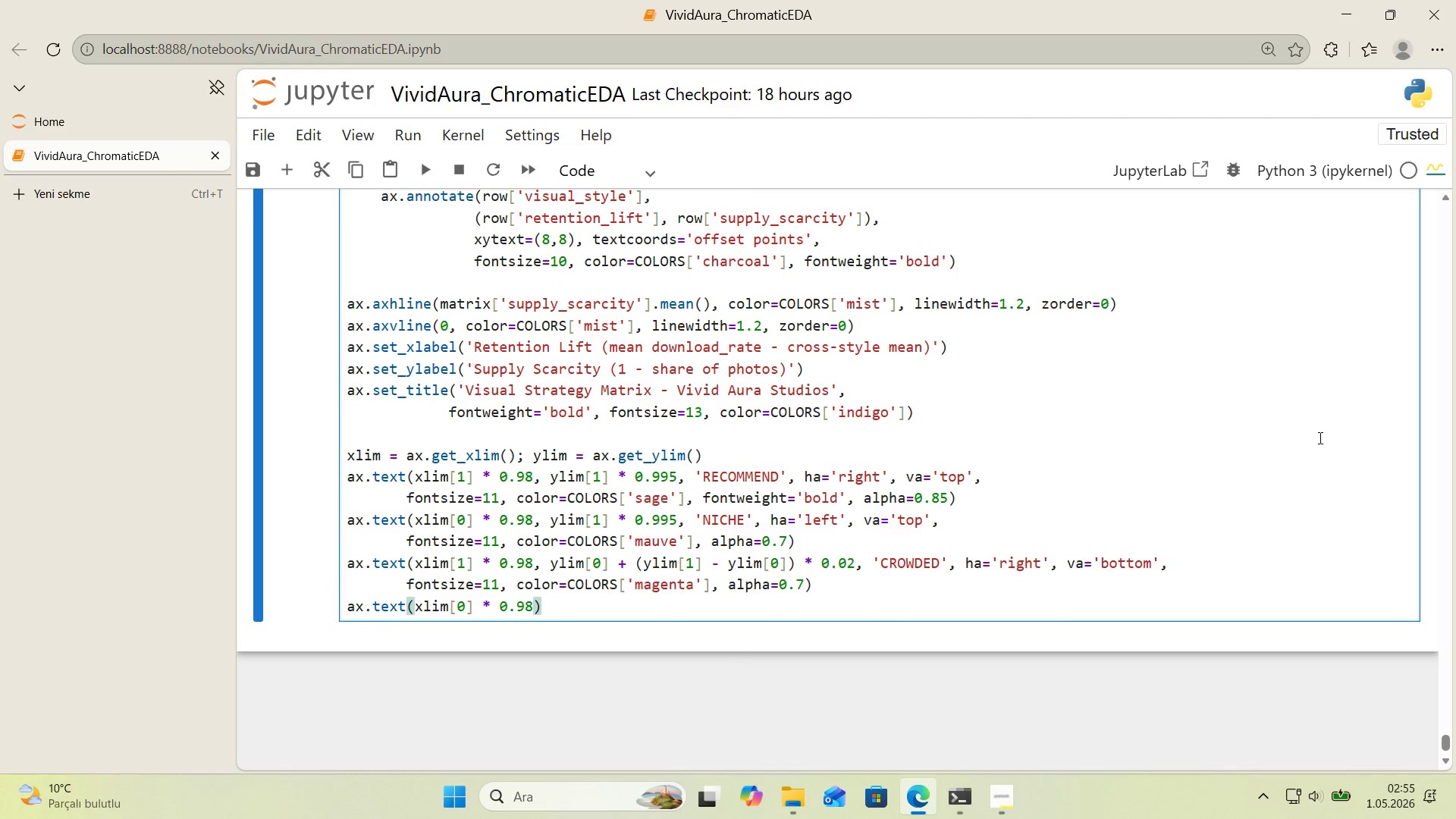 
type(, yl'm)
 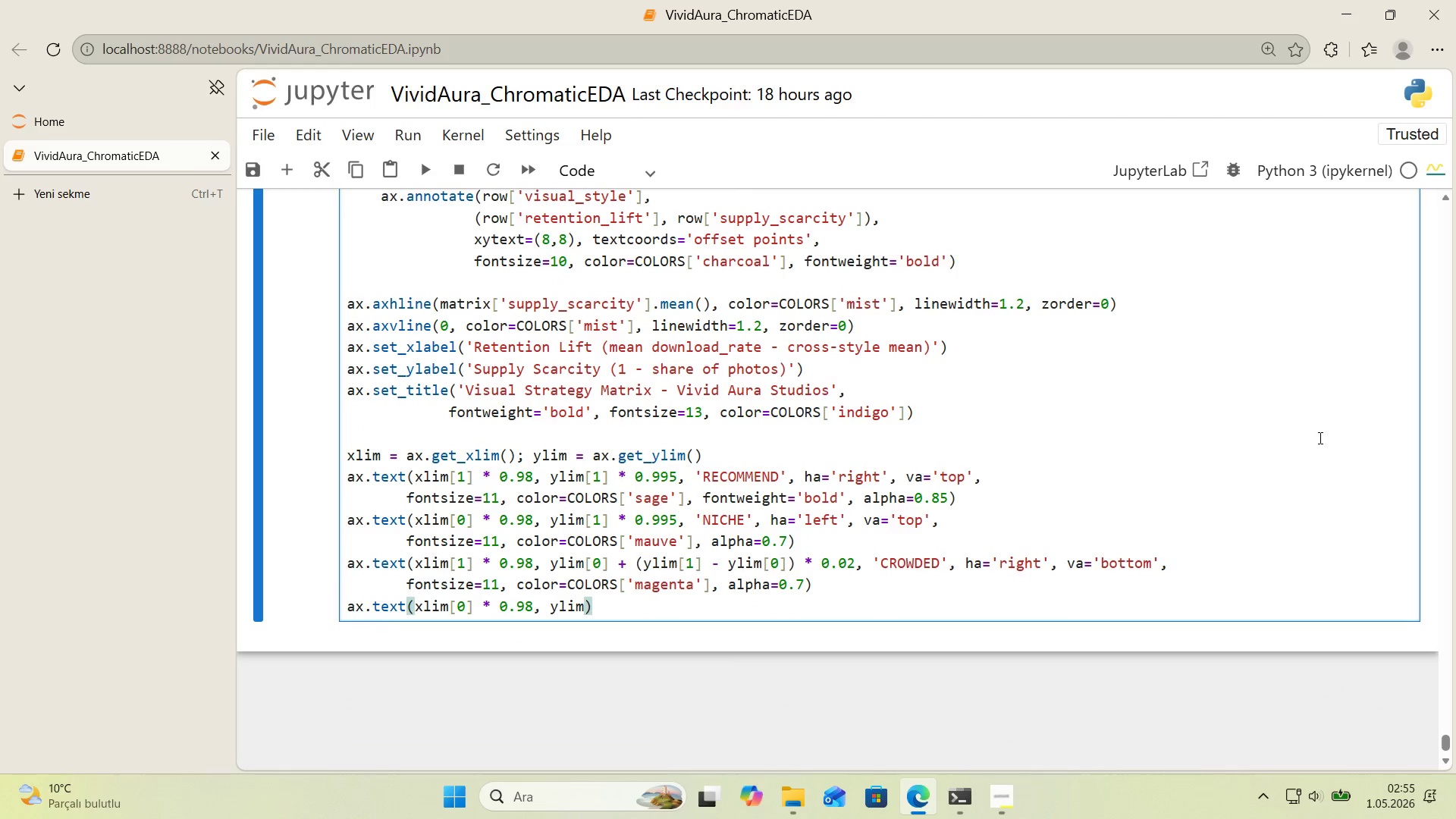 
key(Alt+Control+8)
 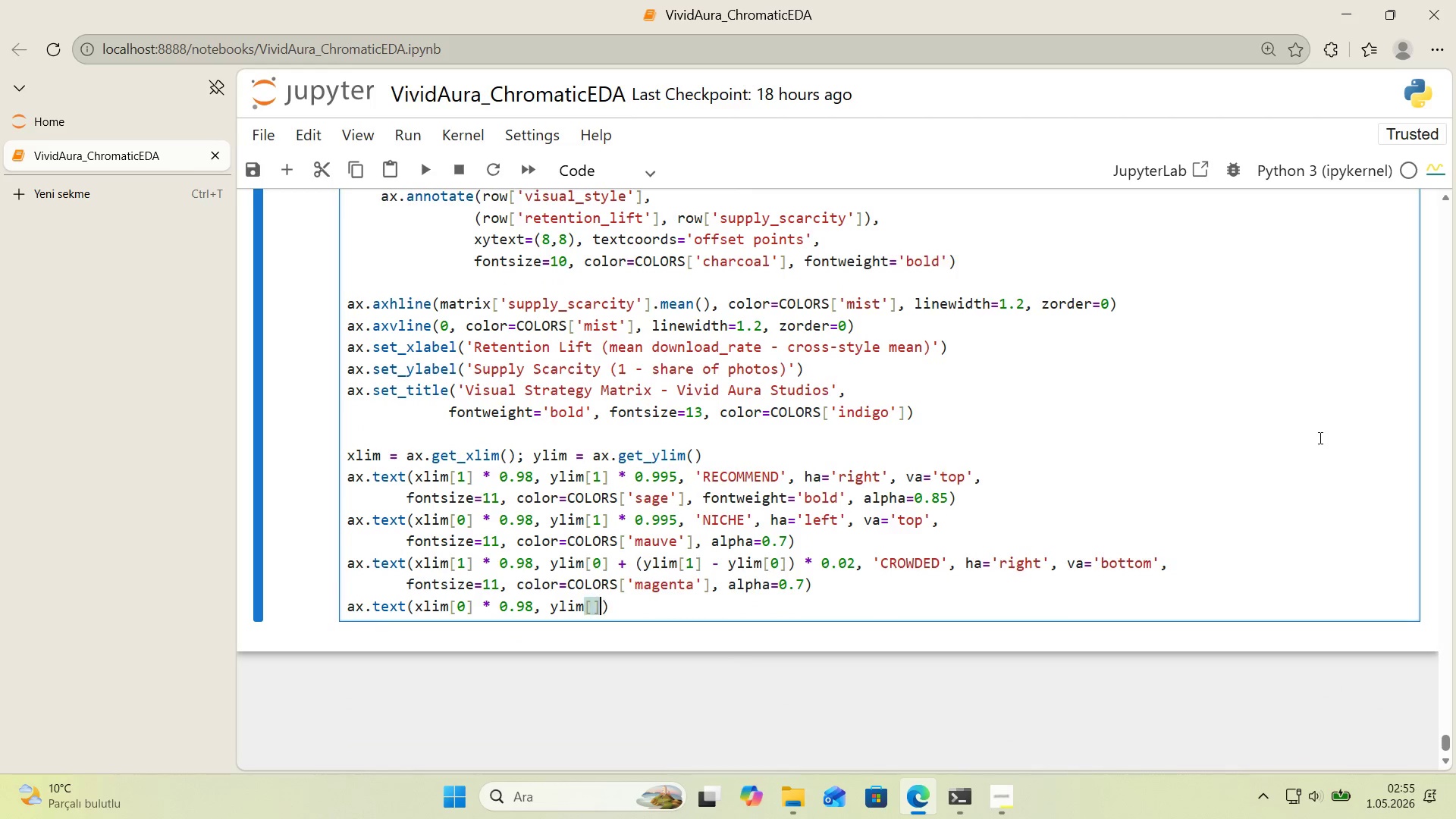 
key(Alt+Control+9)
 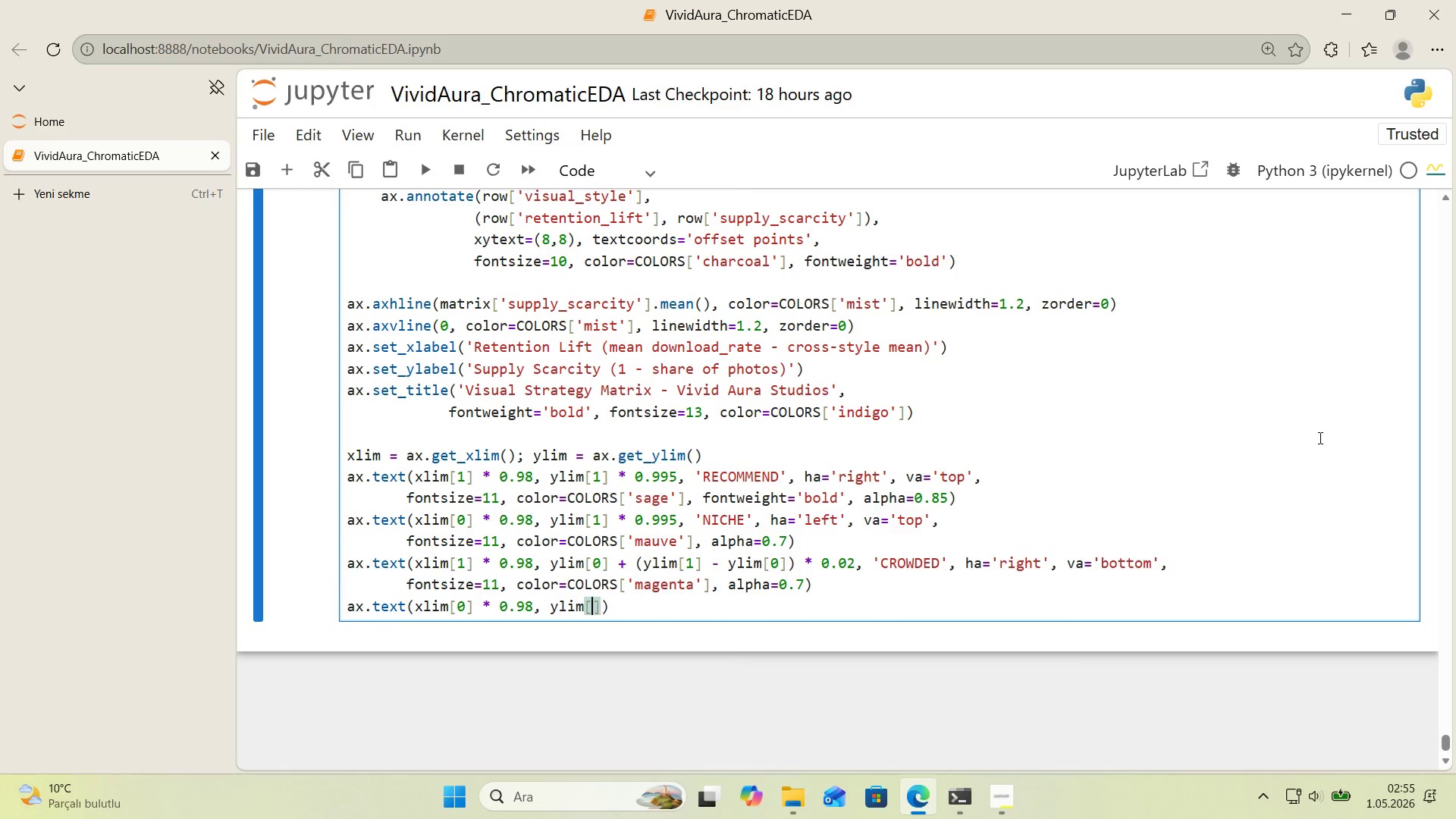 
key(ArrowLeft)
 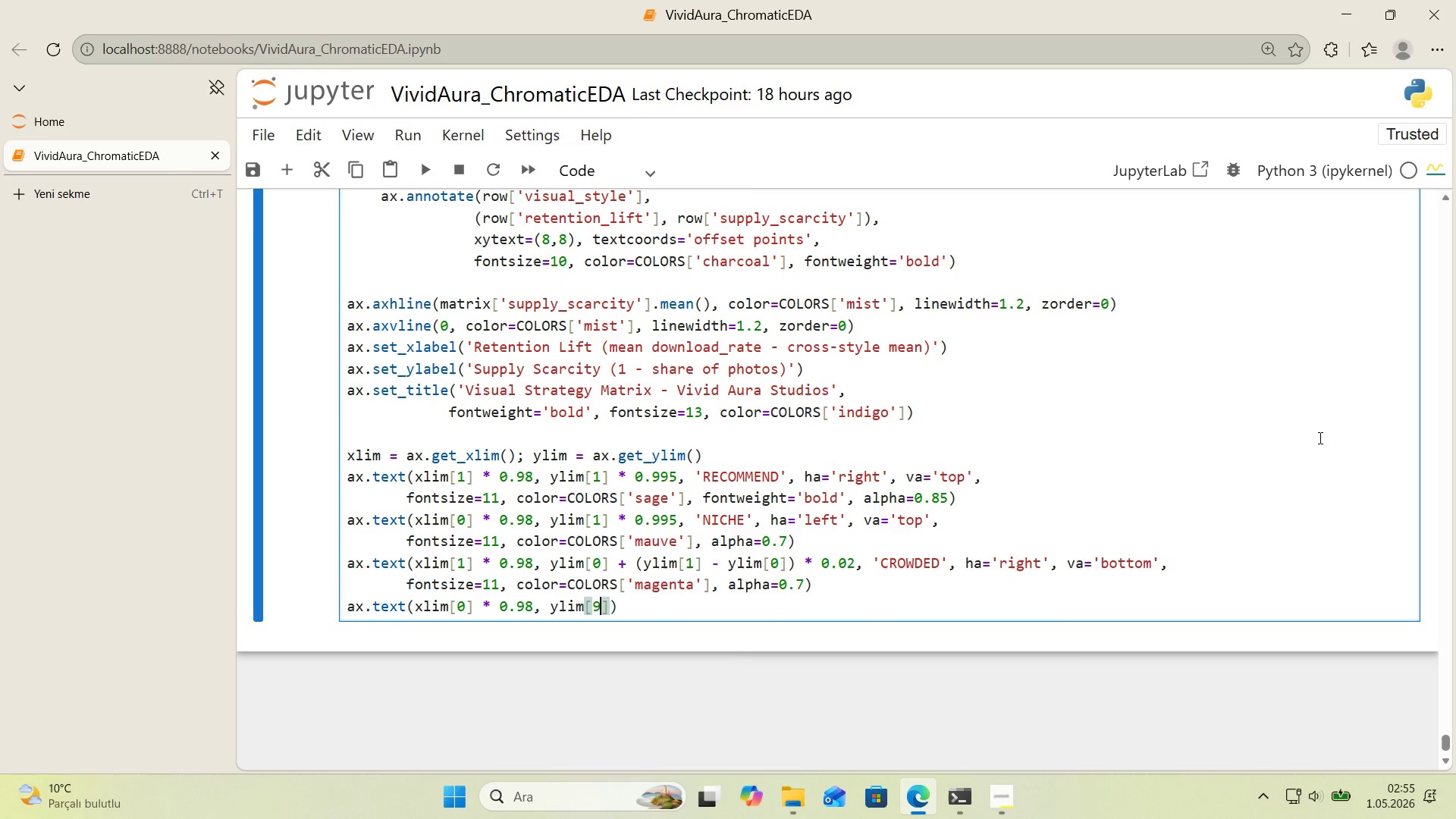 
key(9)
 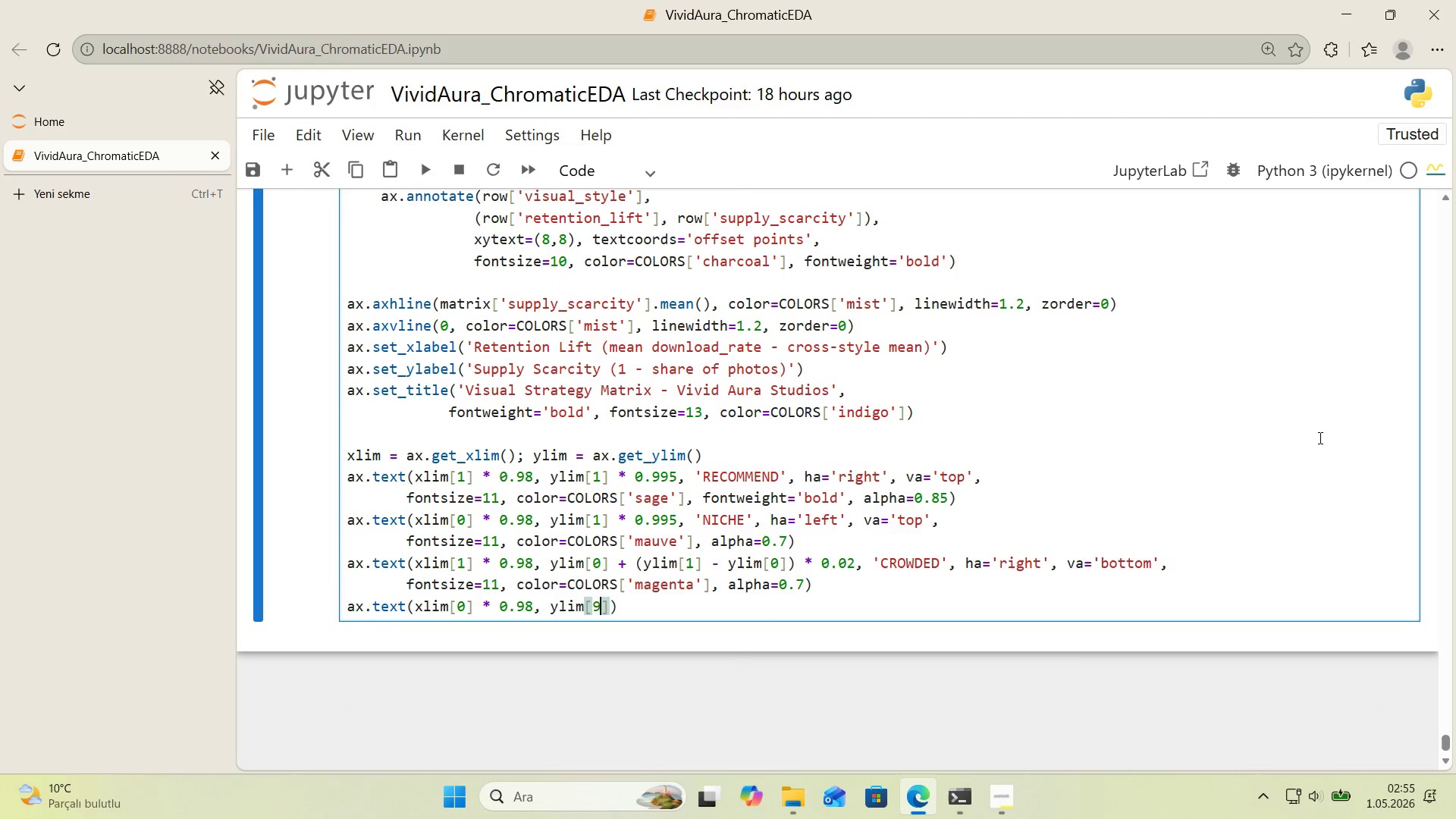 
key(ArrowRight)
 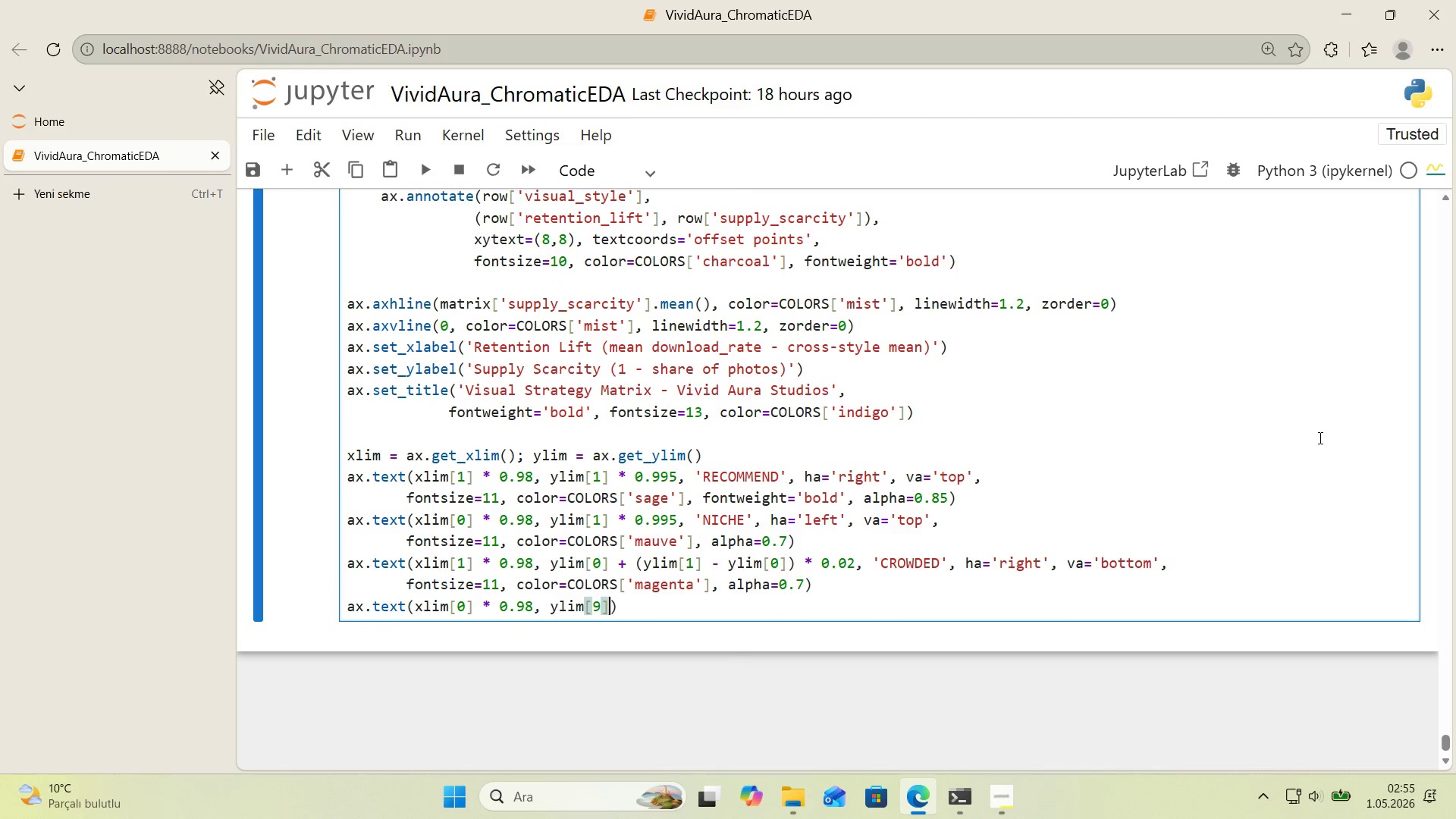 
key(ArrowLeft)
 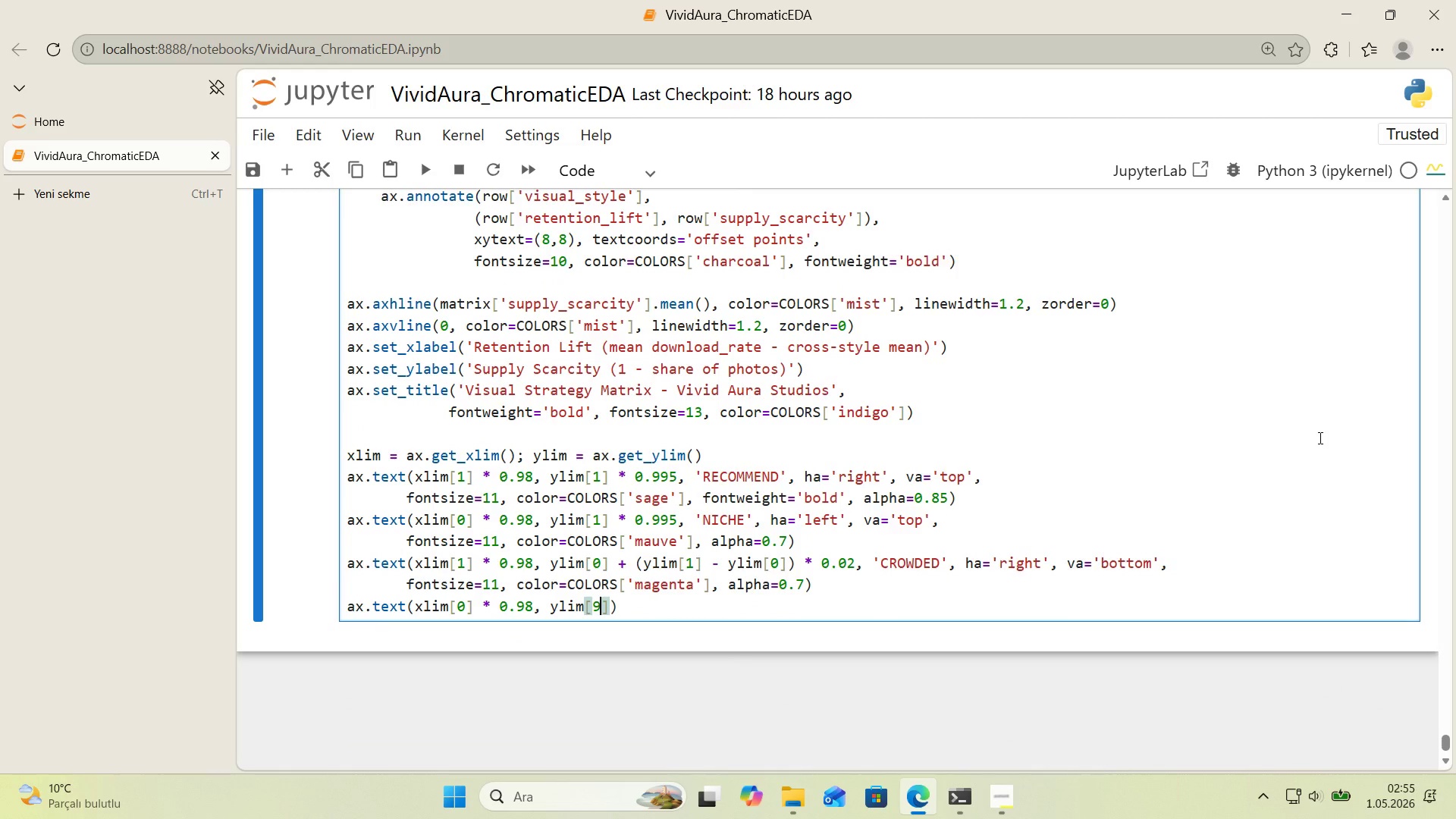 
key(Backspace)
 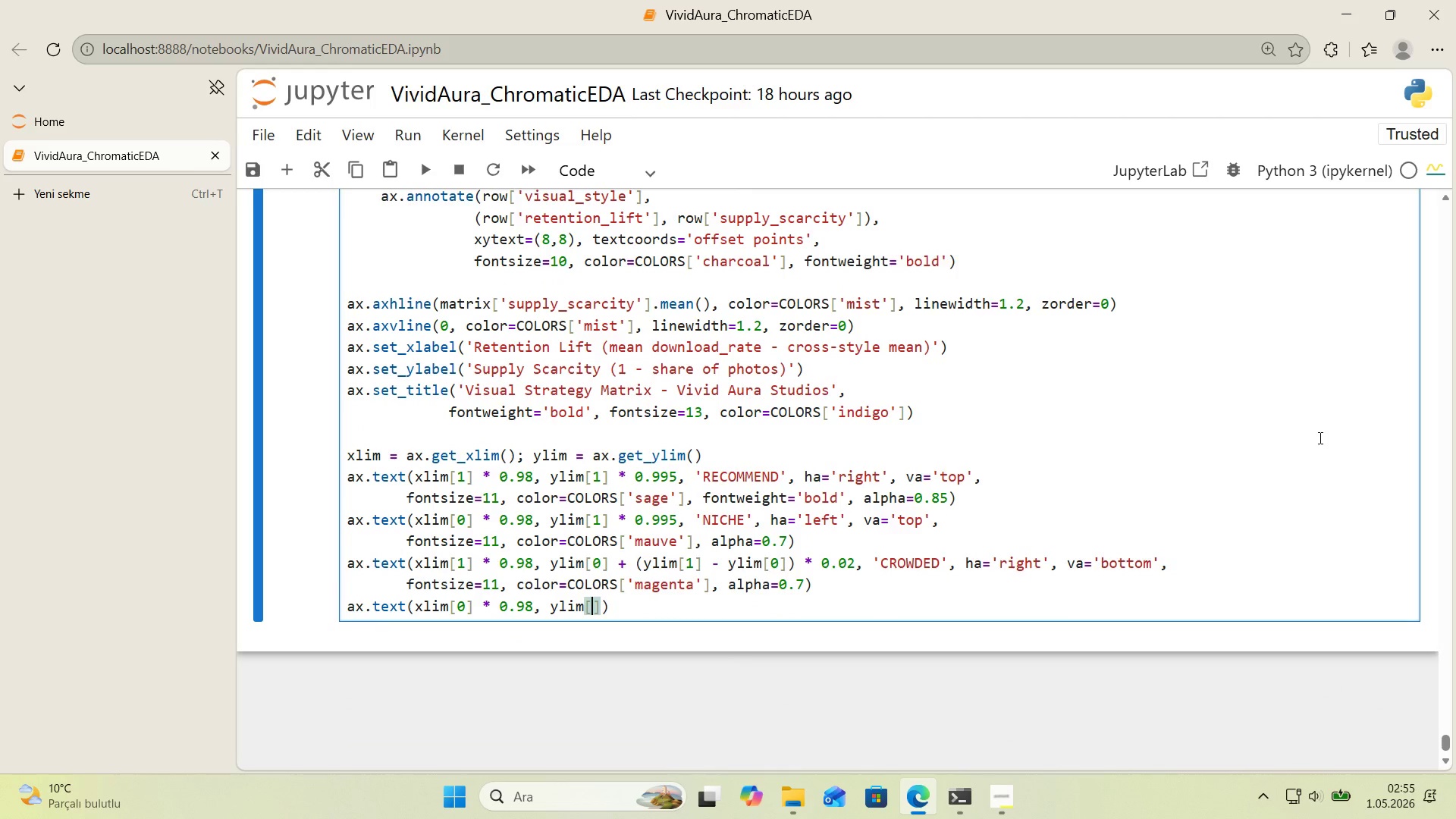 
key(0)
 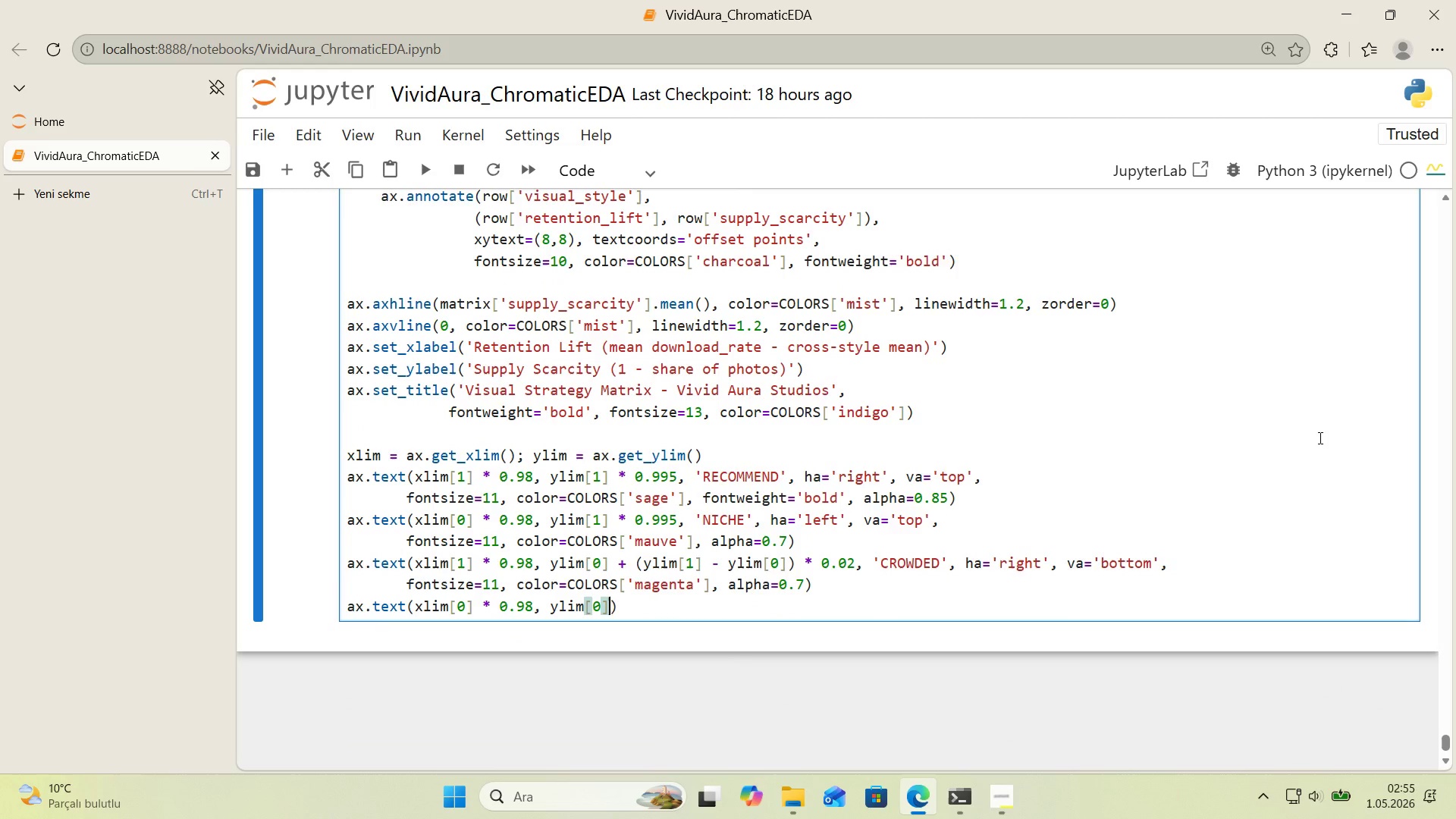 
key(ArrowRight)
 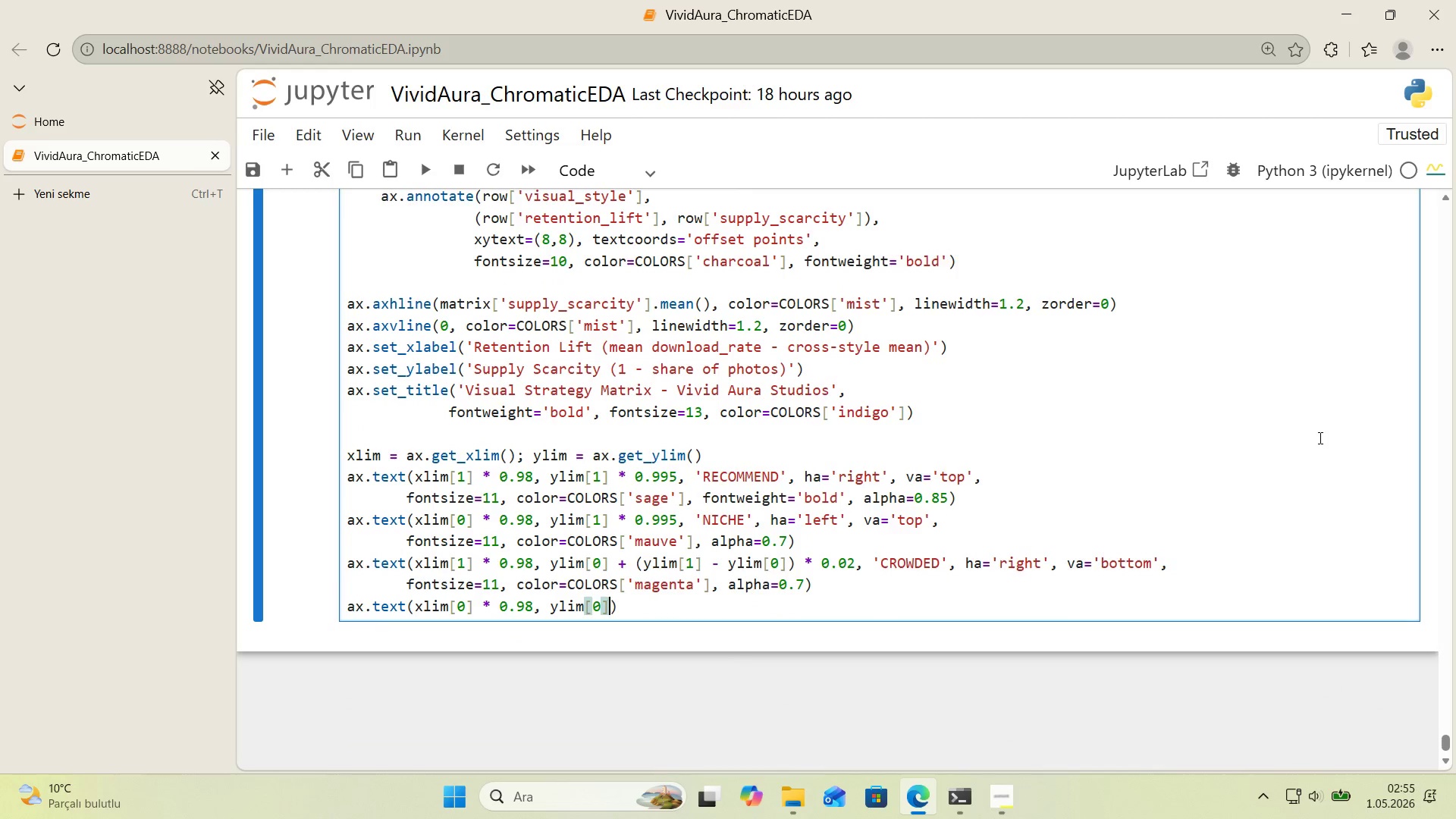 
type( + *()
 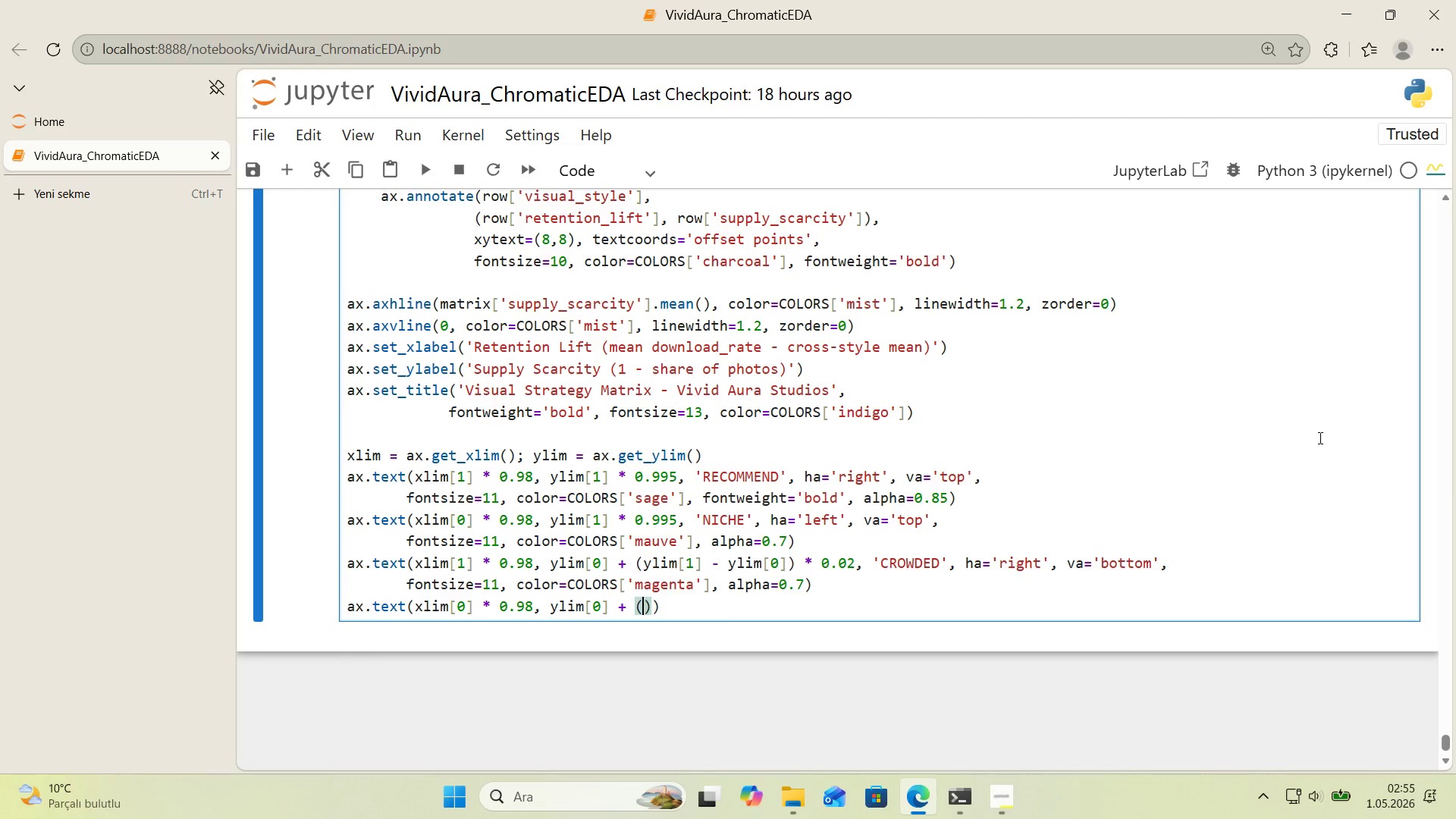 
 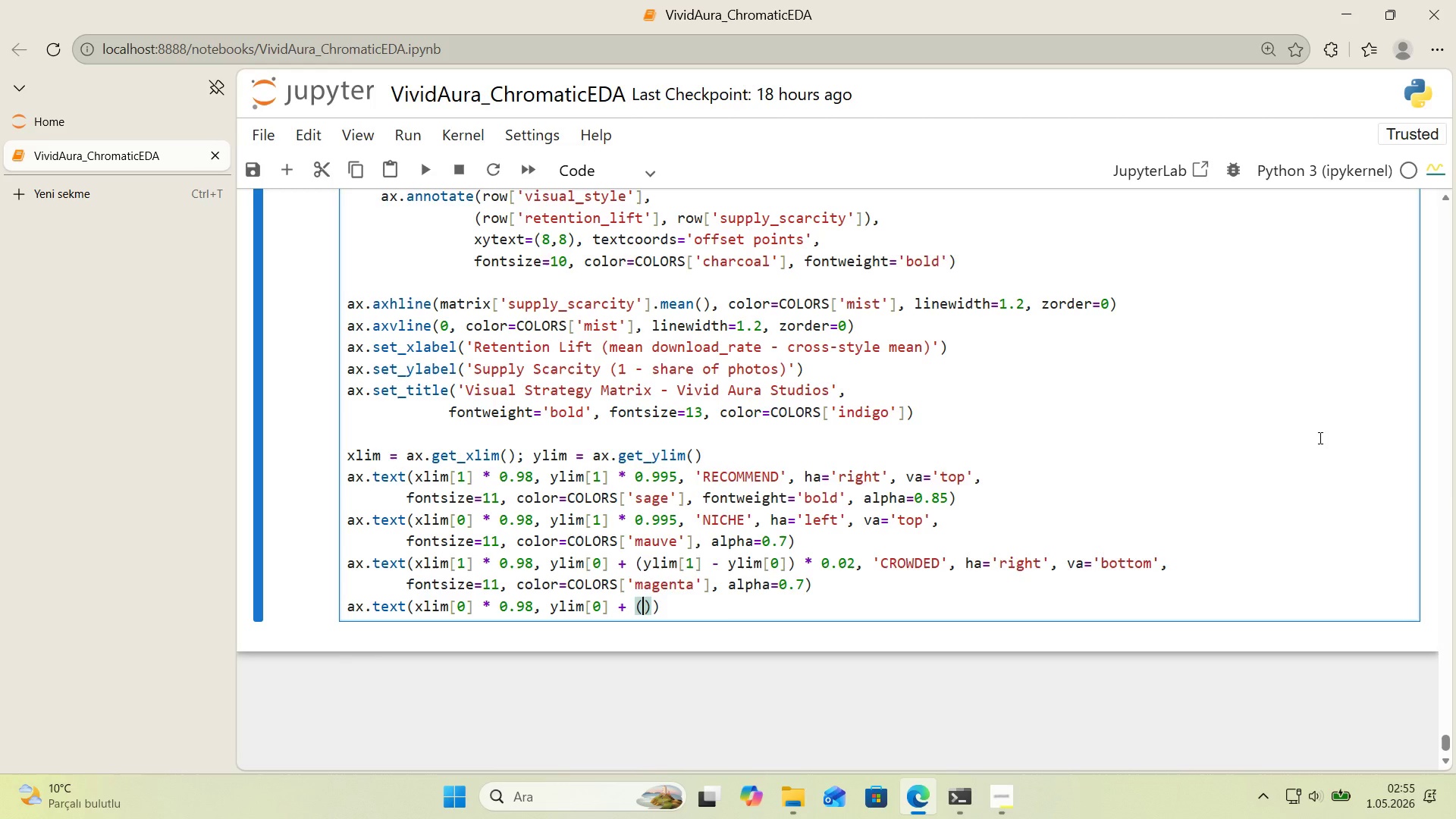 
key(ArrowLeft)
 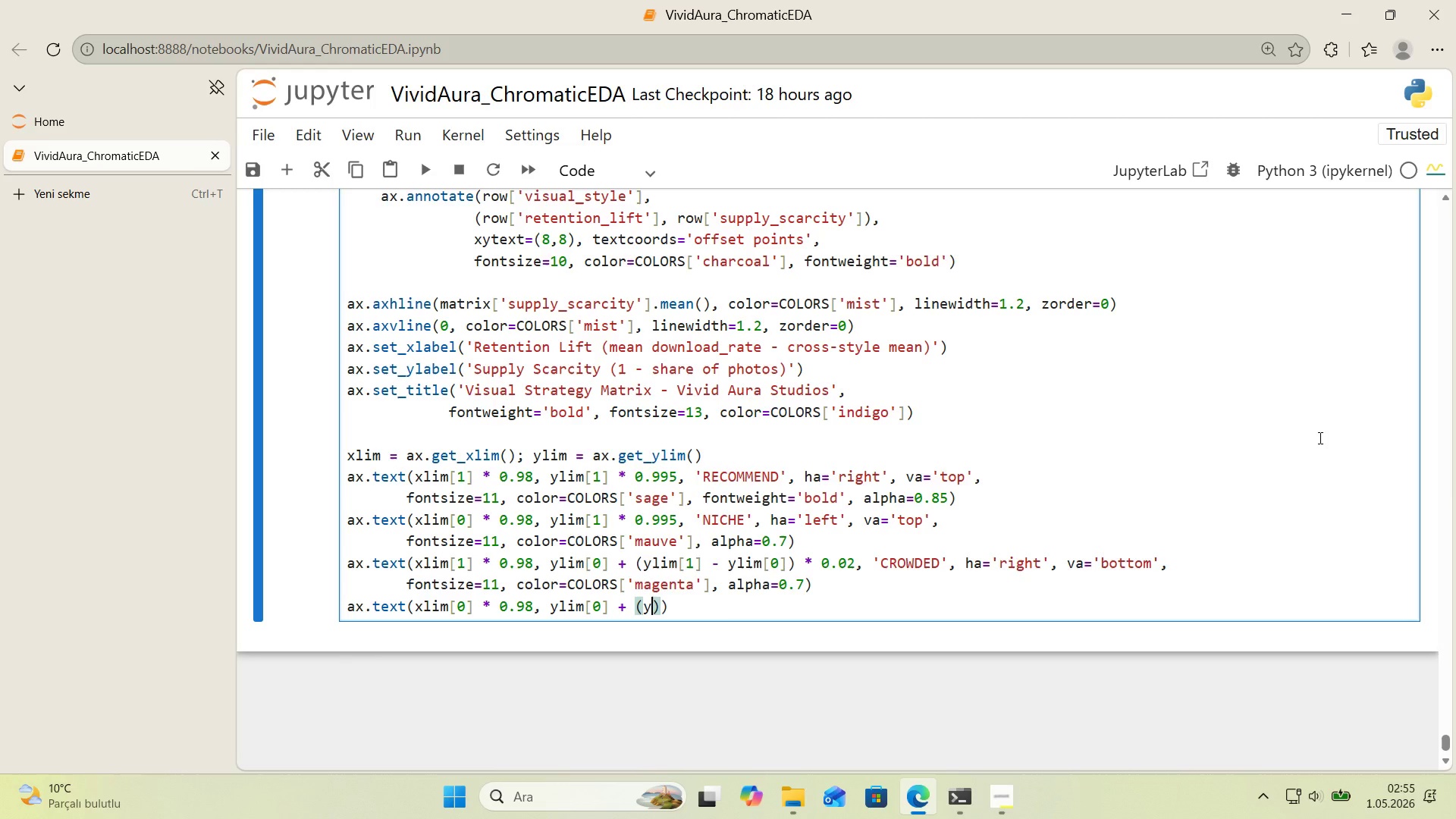 
type(yl'm)
 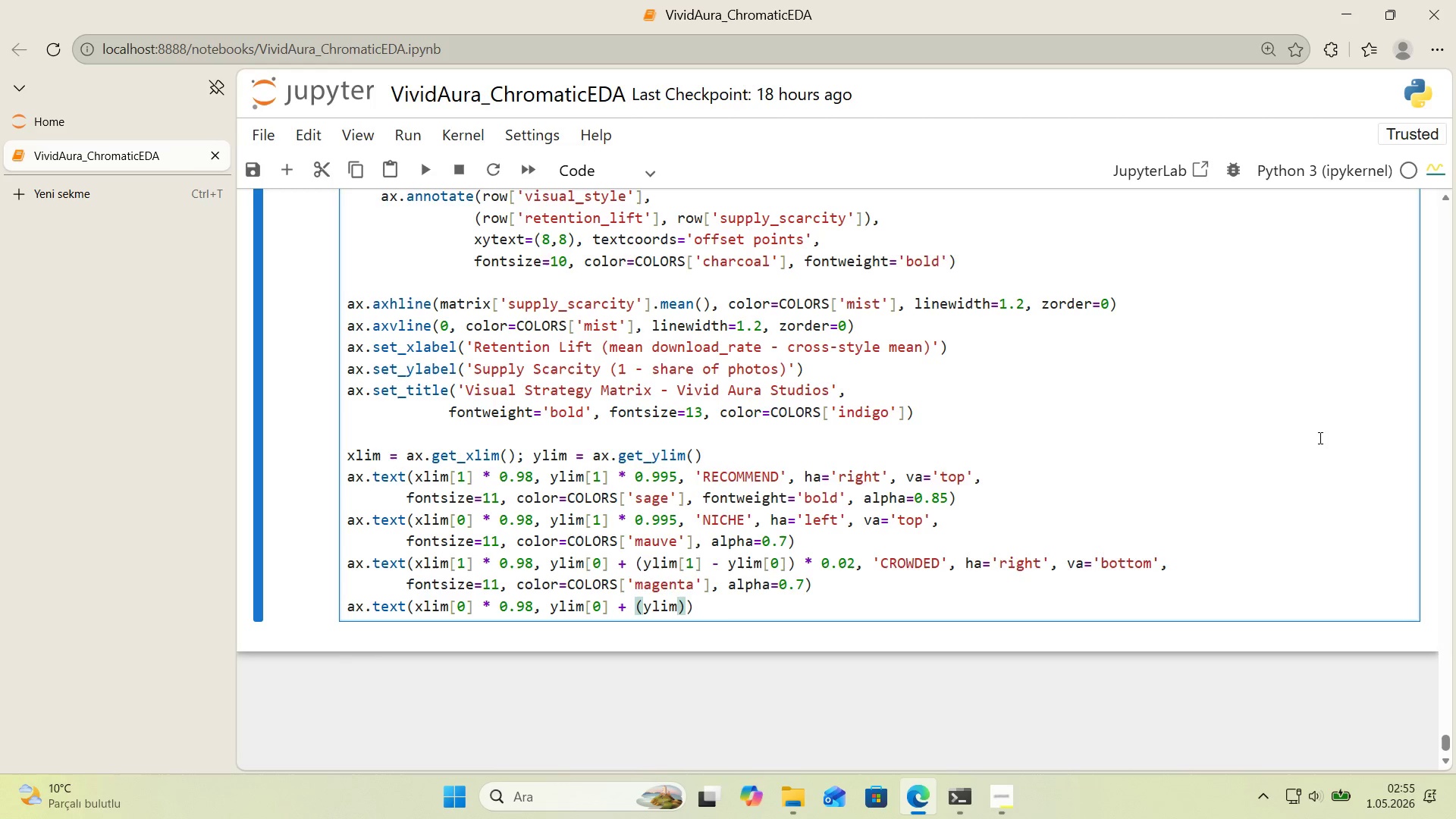 
key(Alt+Control+8)
 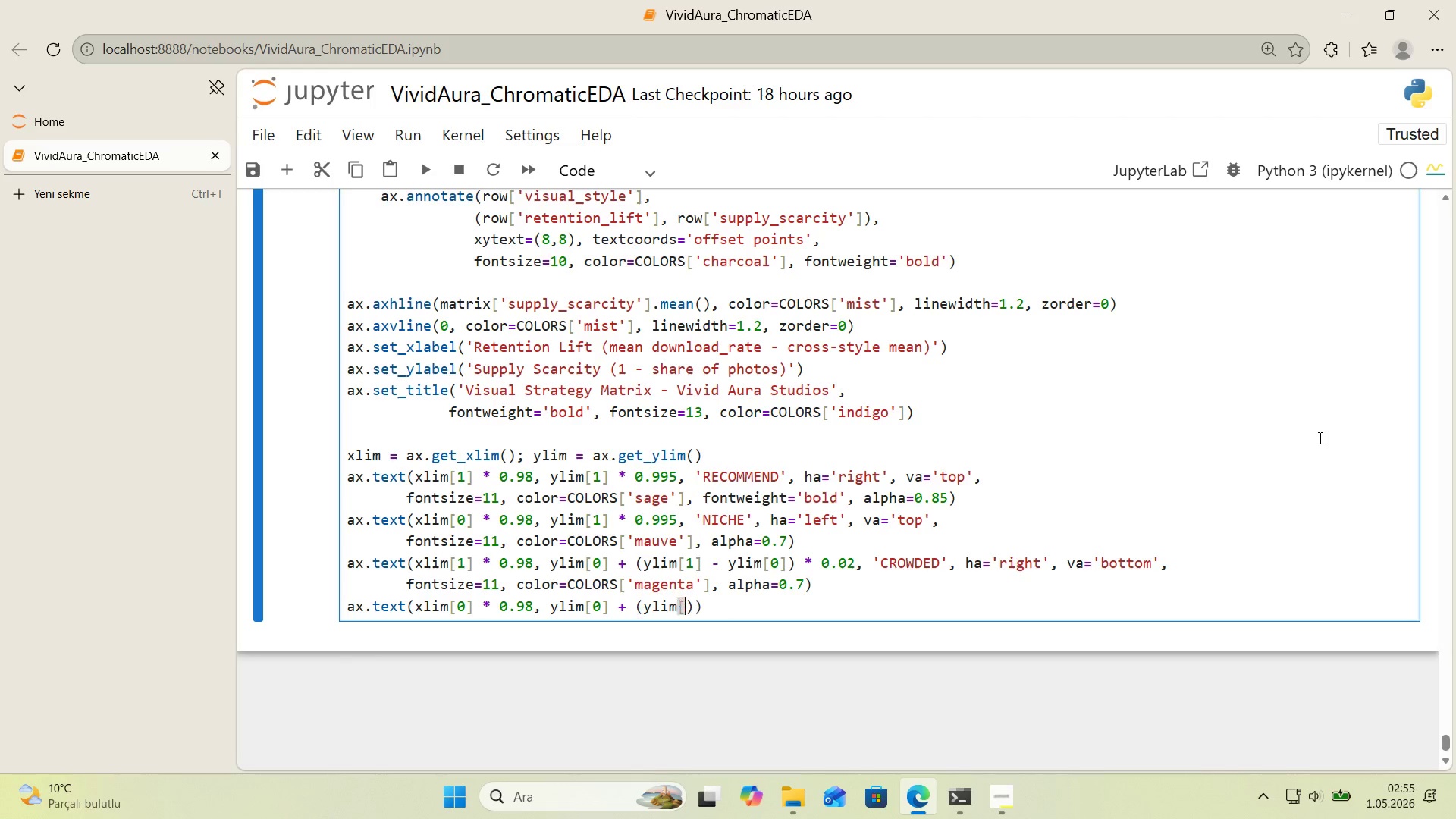 
key(Alt+Control+9)
 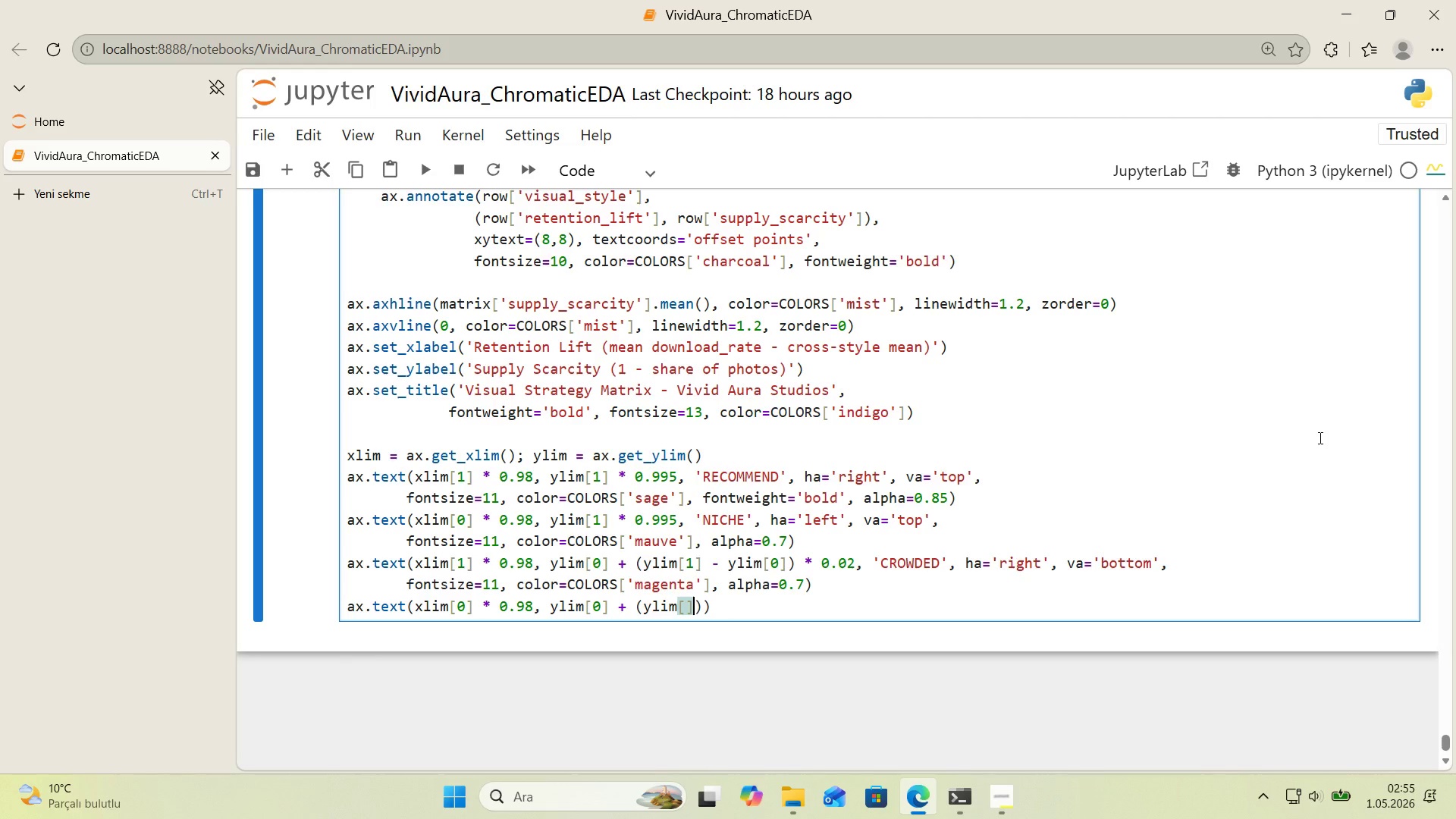 
key(ArrowLeft)
 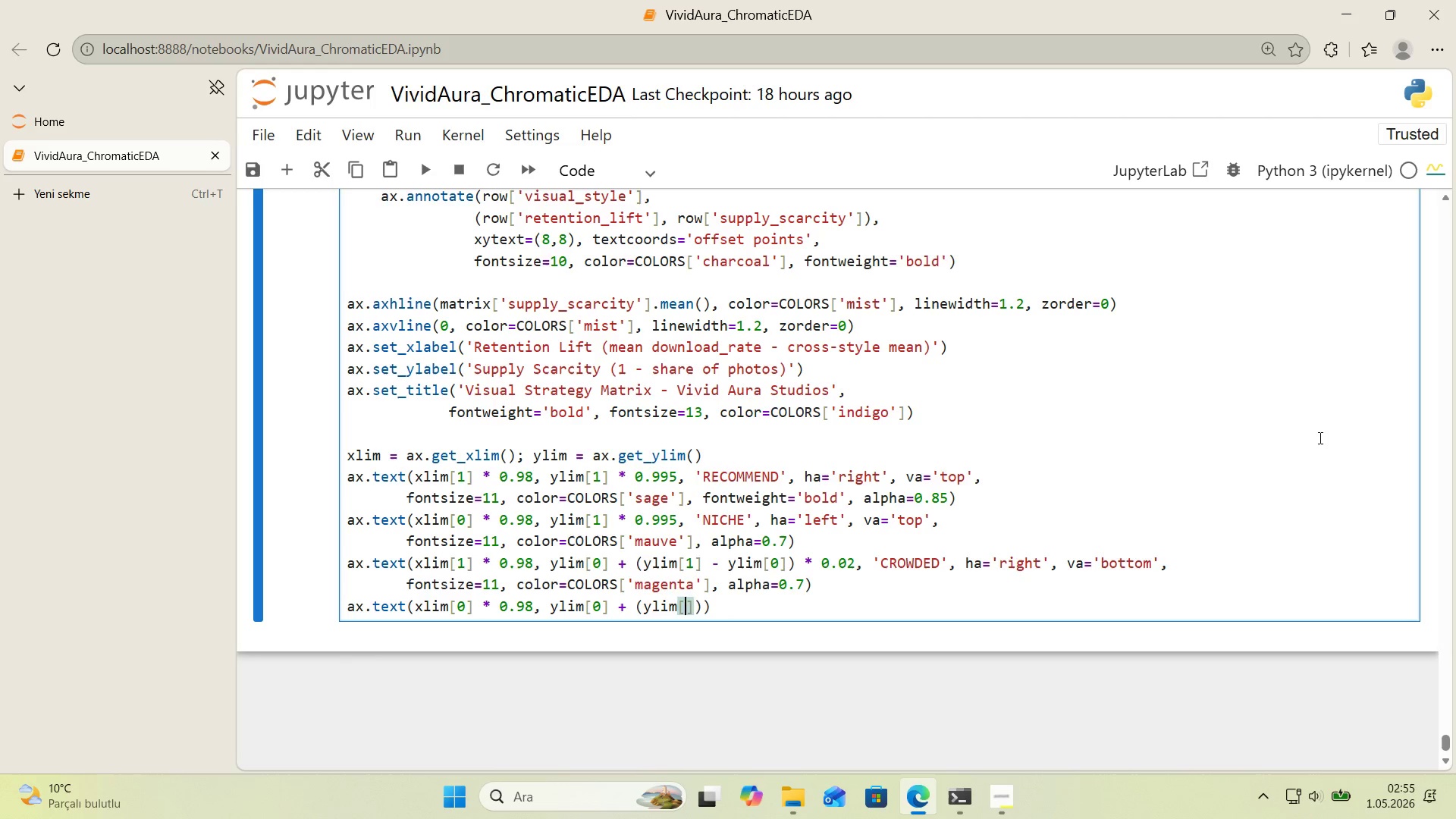 
key(1)
 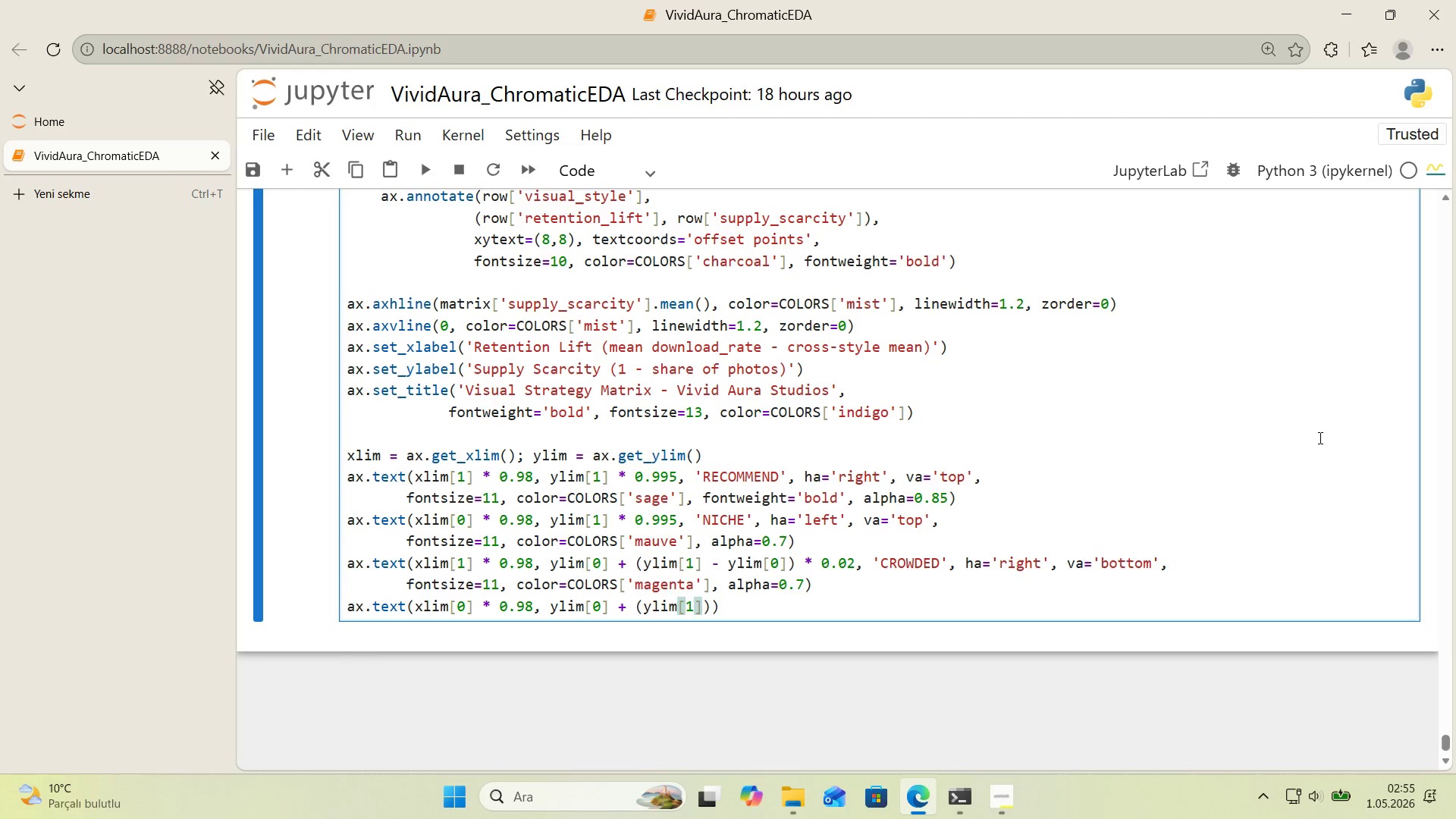 
key(ArrowRight)
 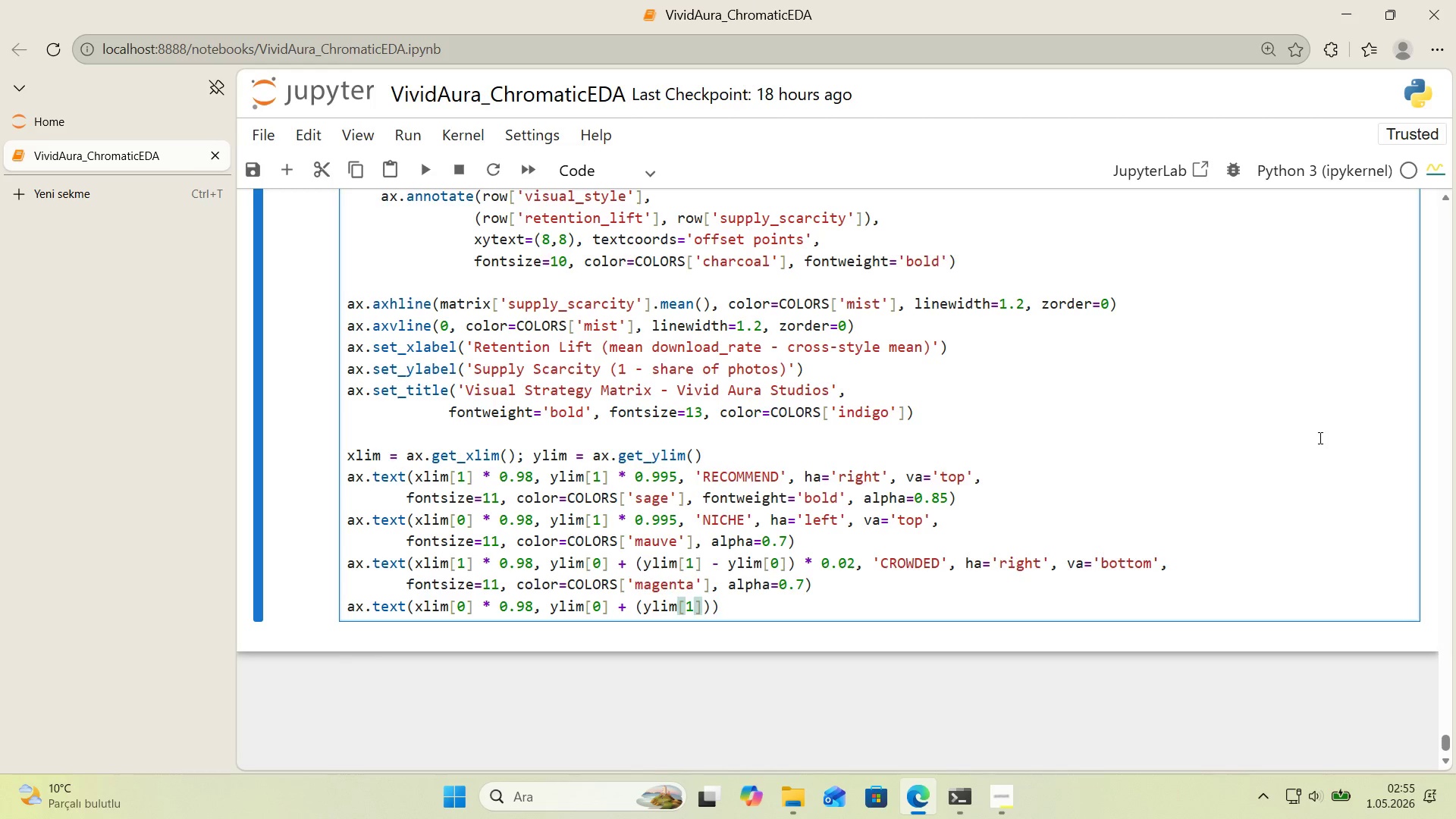 
type( - yl'm)
 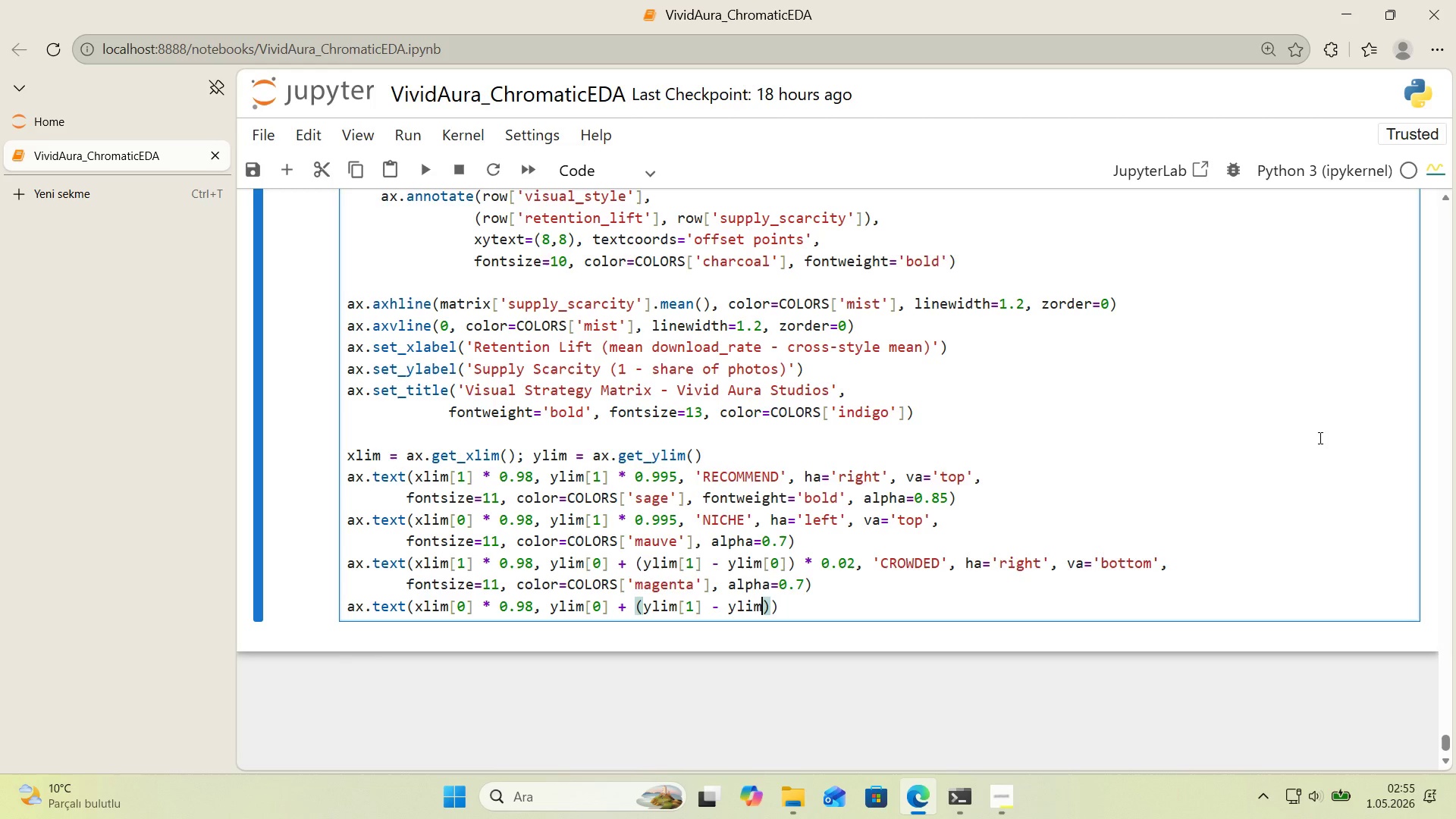 
key(Alt+Control+8)
 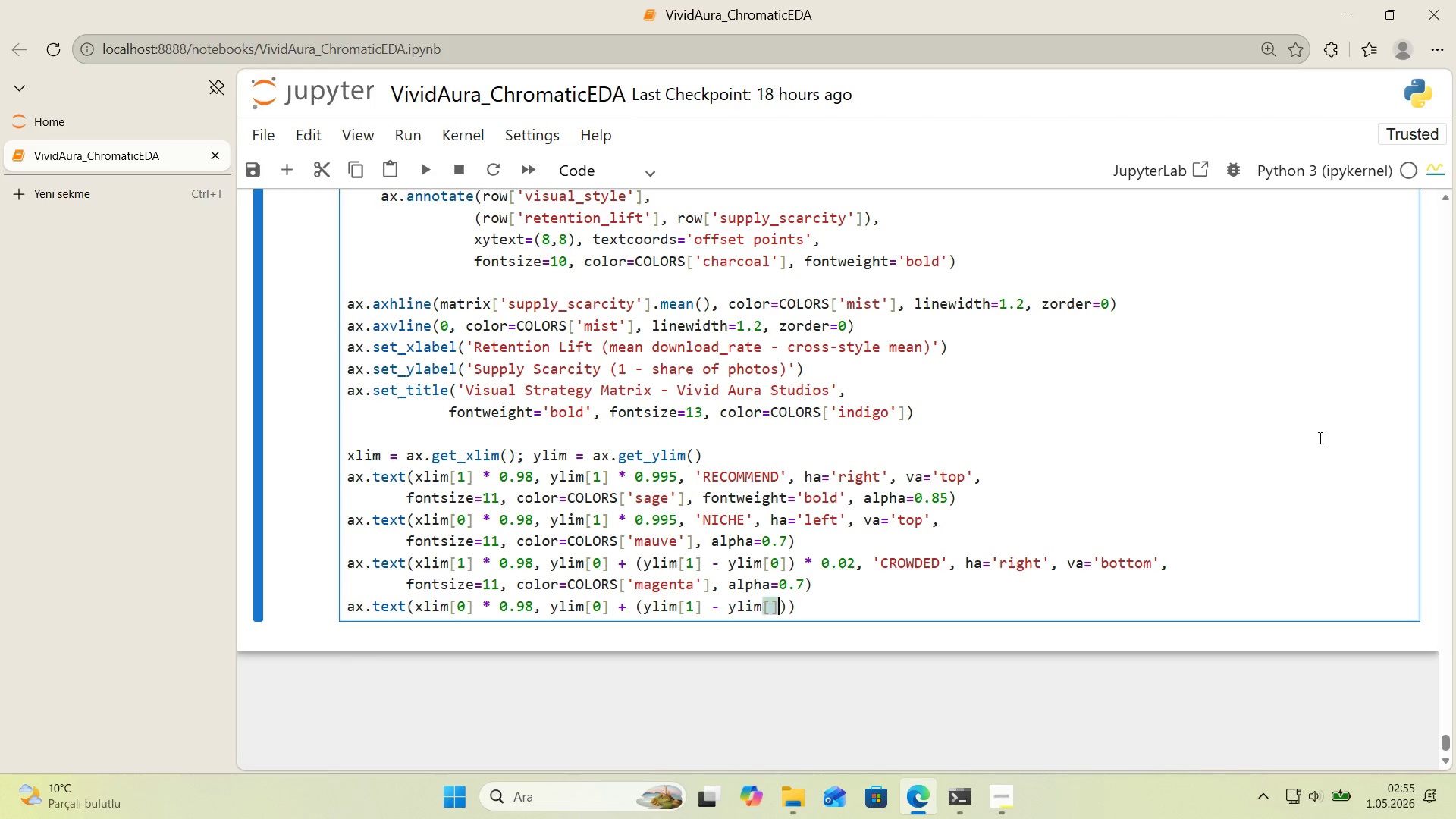 
key(Alt+Control+9)
 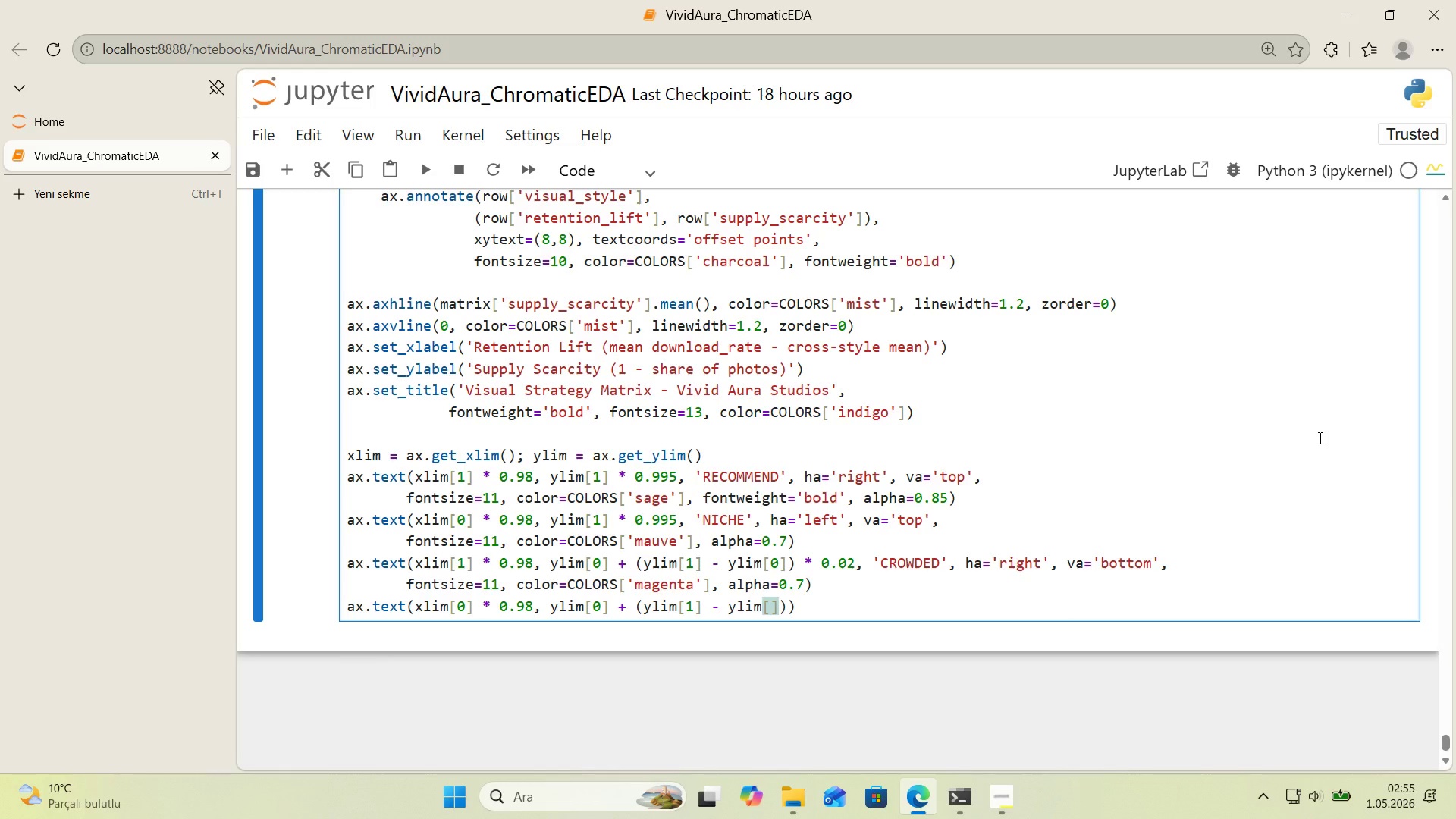 
key(ArrowLeft)
 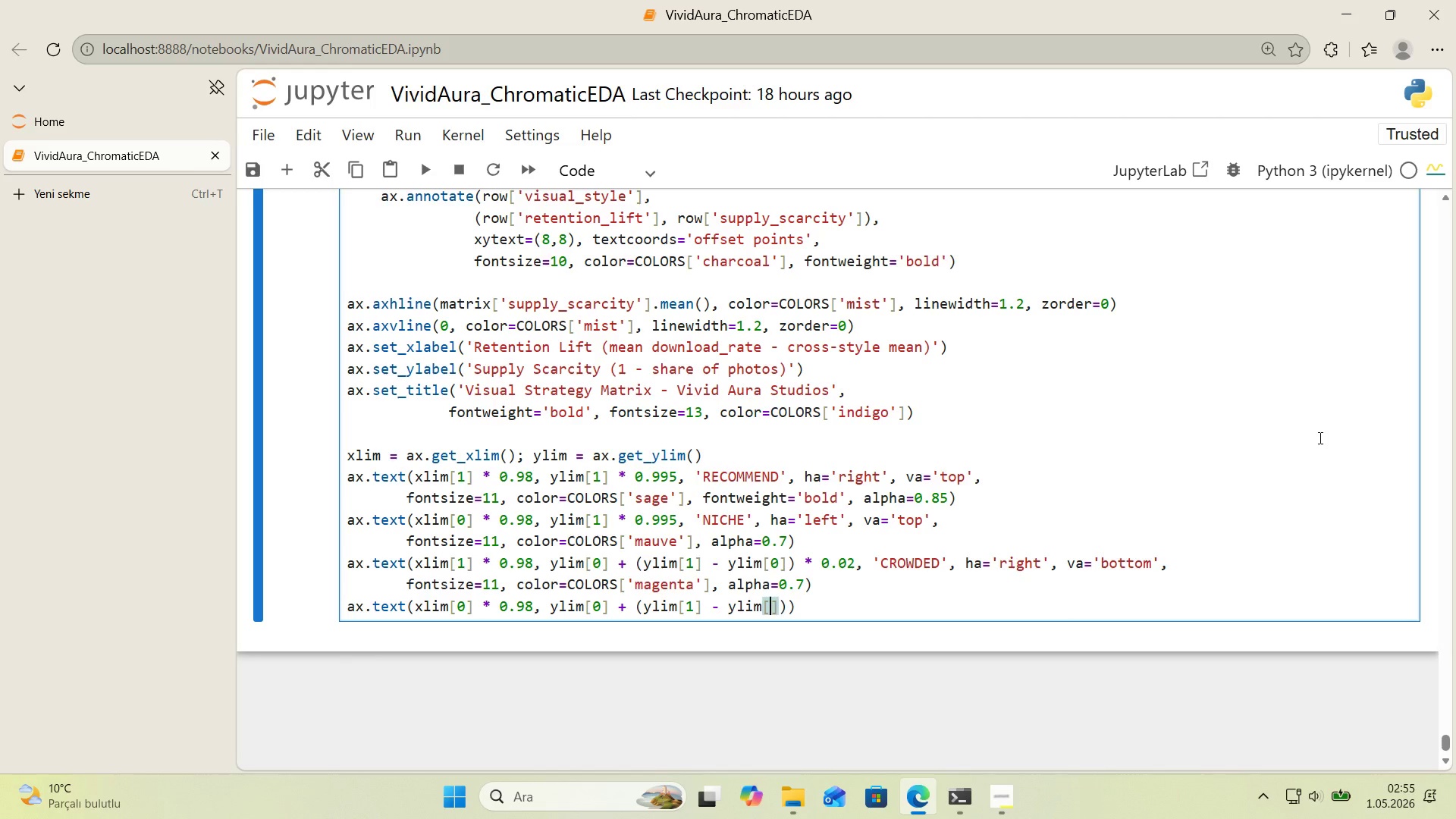 
key(0)
 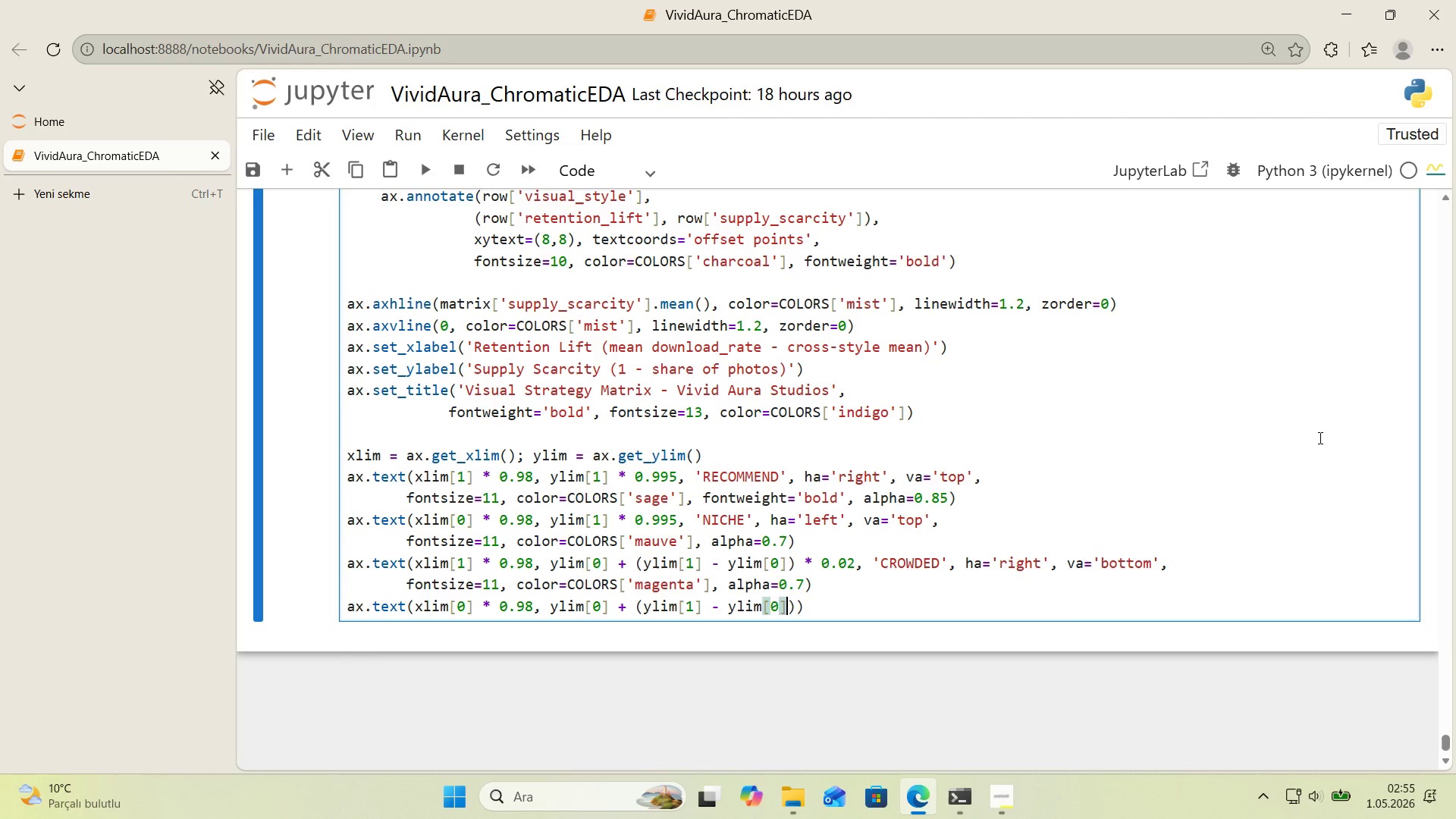 
key(ArrowRight)
 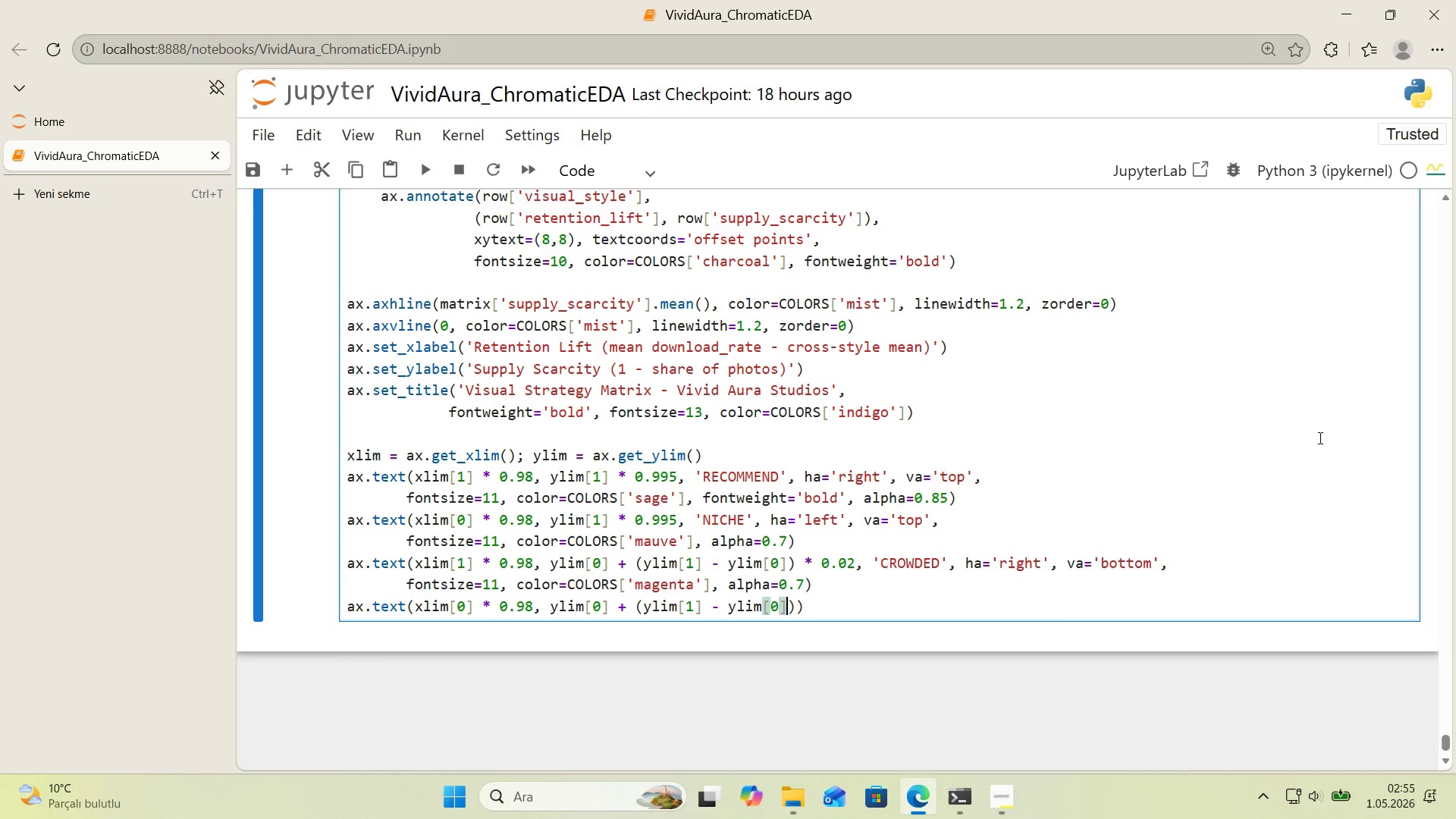 
key(Space)
 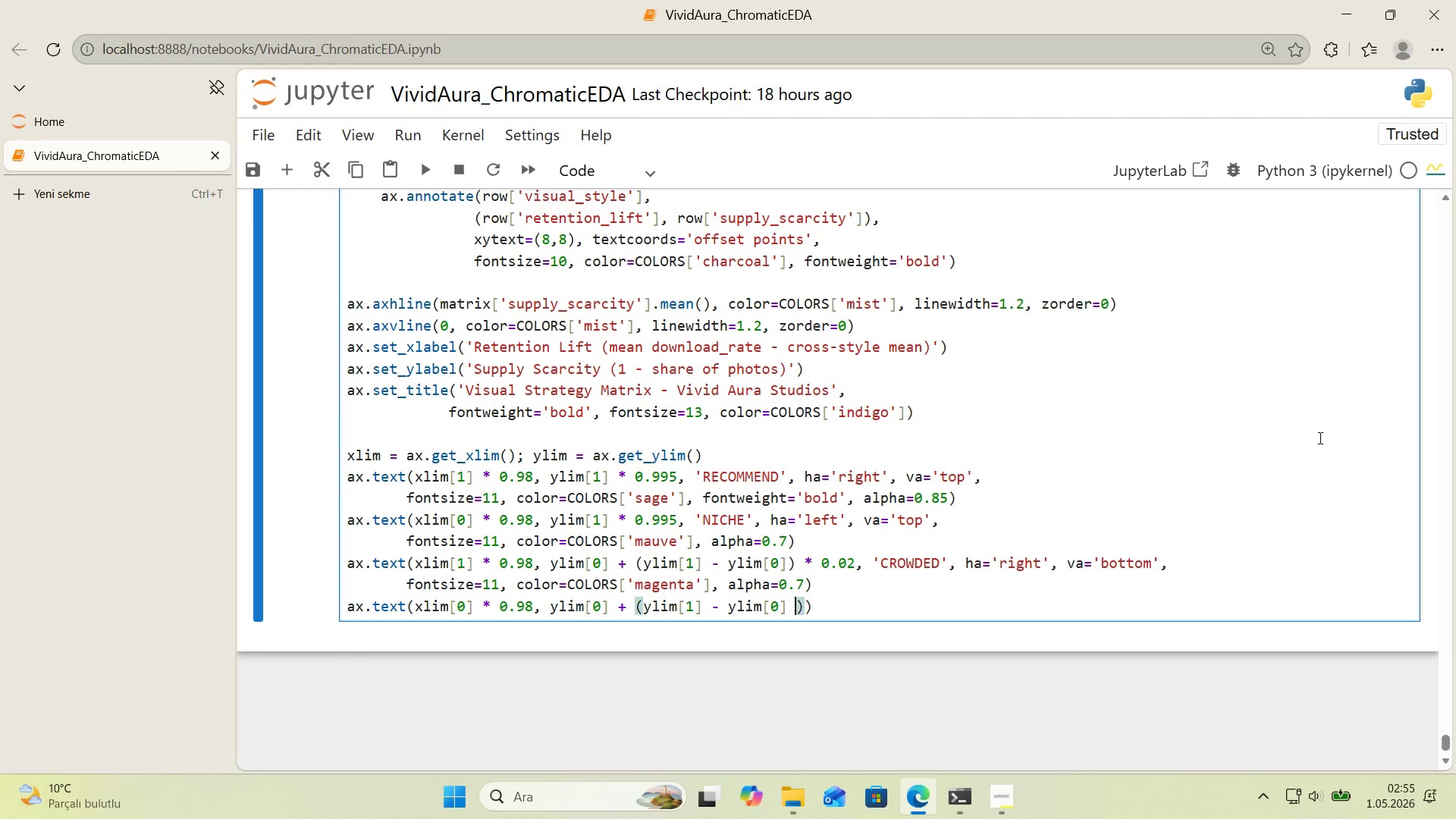 
key(Backspace)
 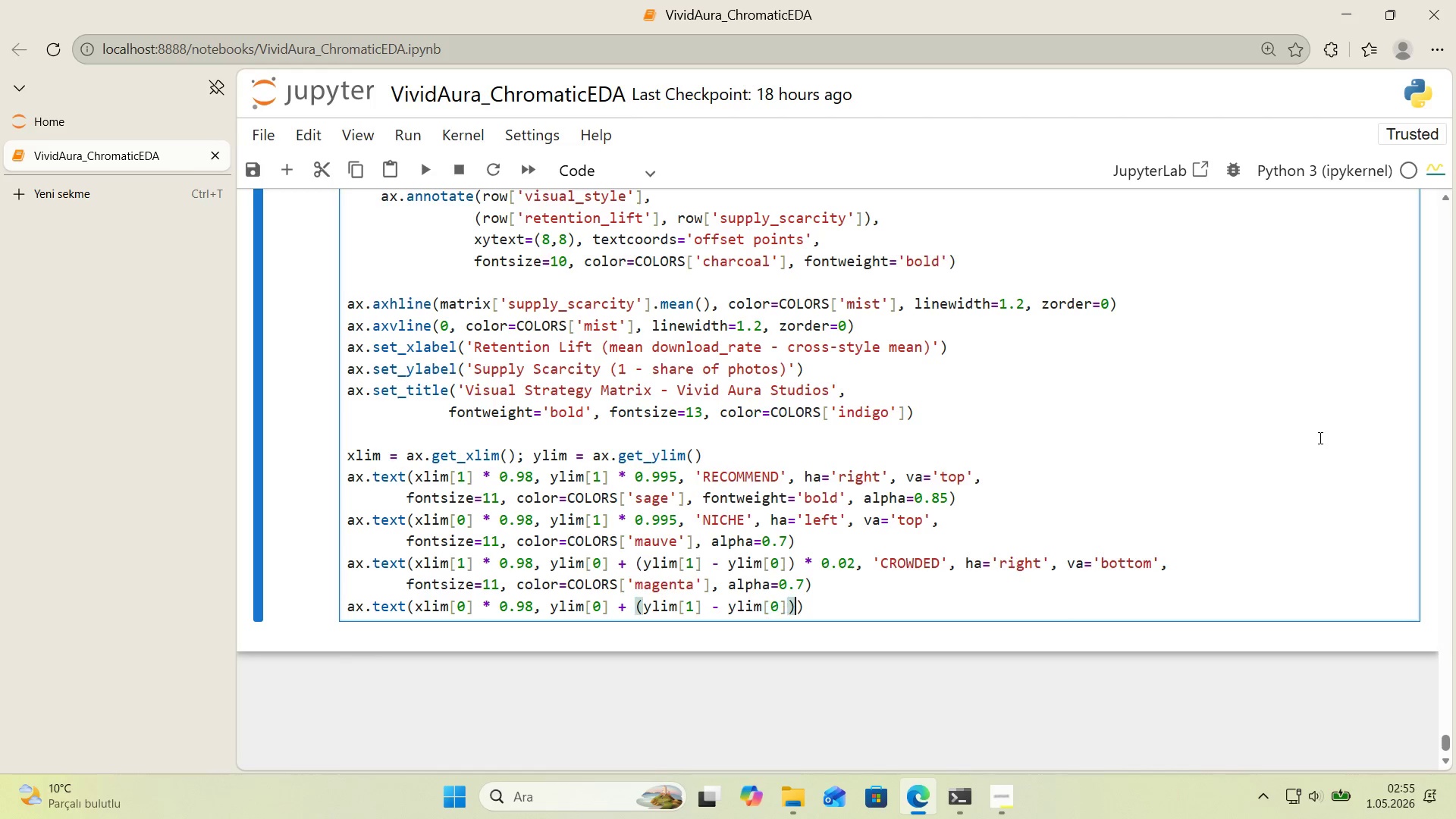 
key(ArrowRight)
 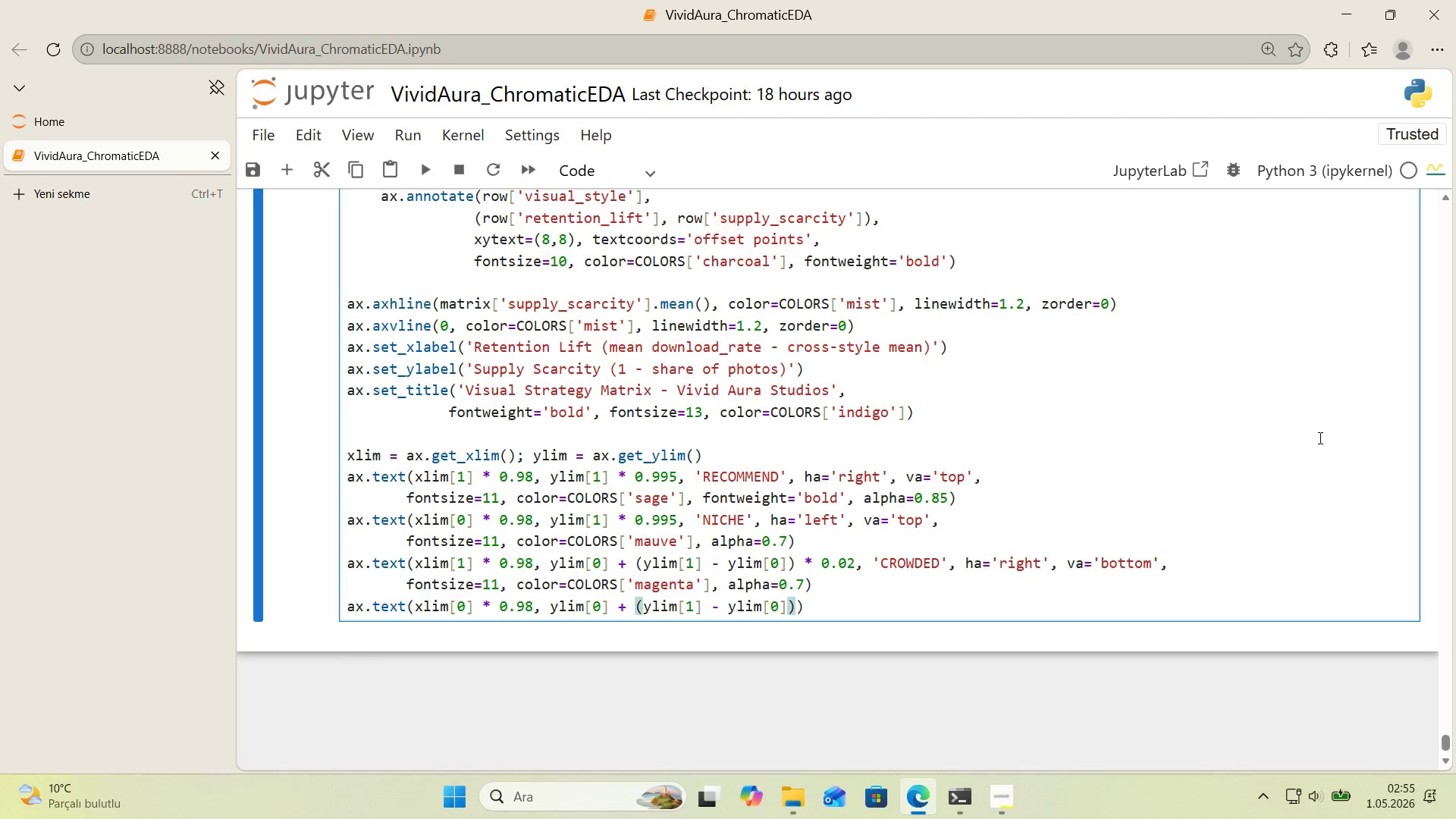 
type( * 0.08)
key(Backspace)
type(2, @@)
 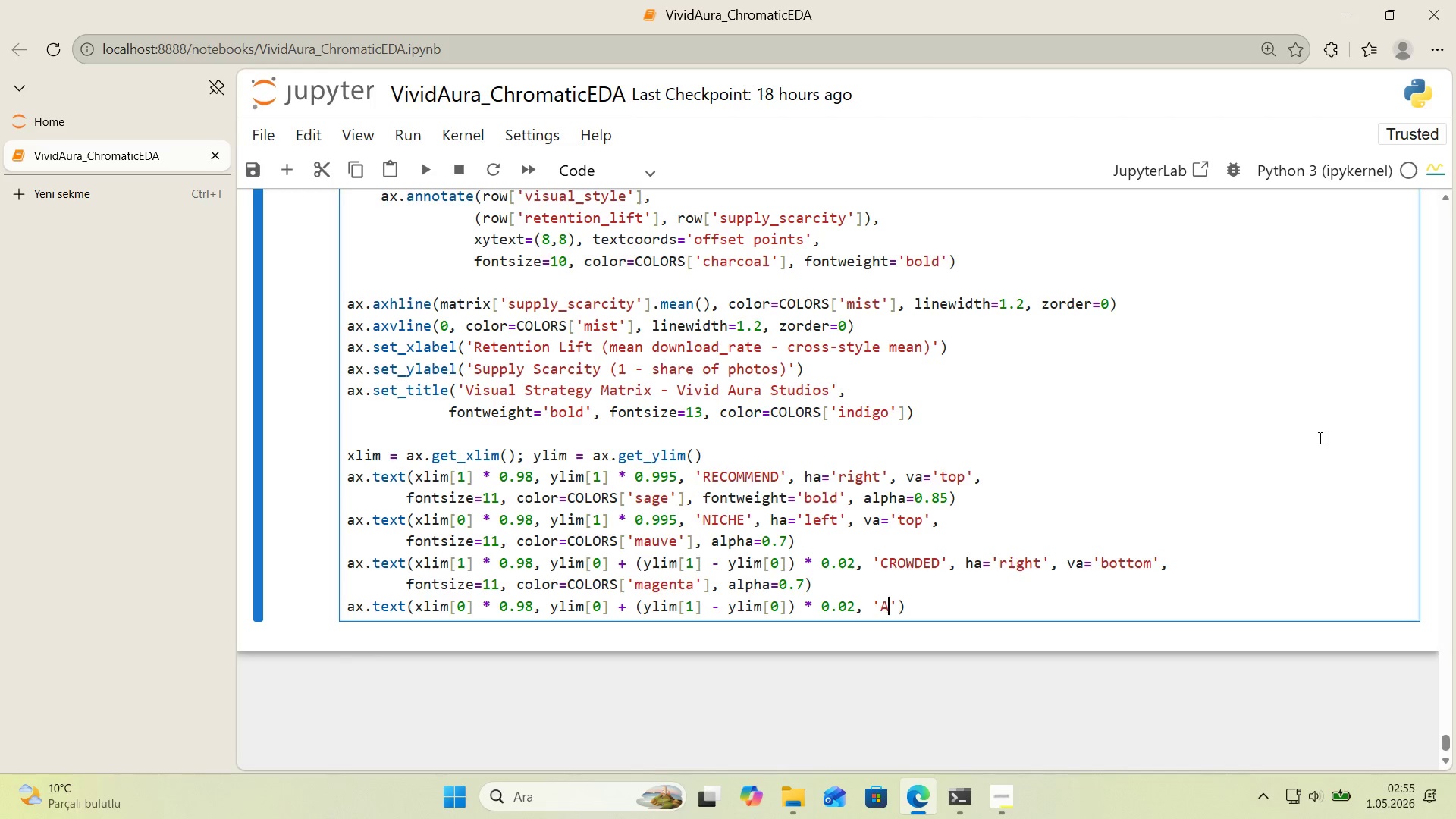 
 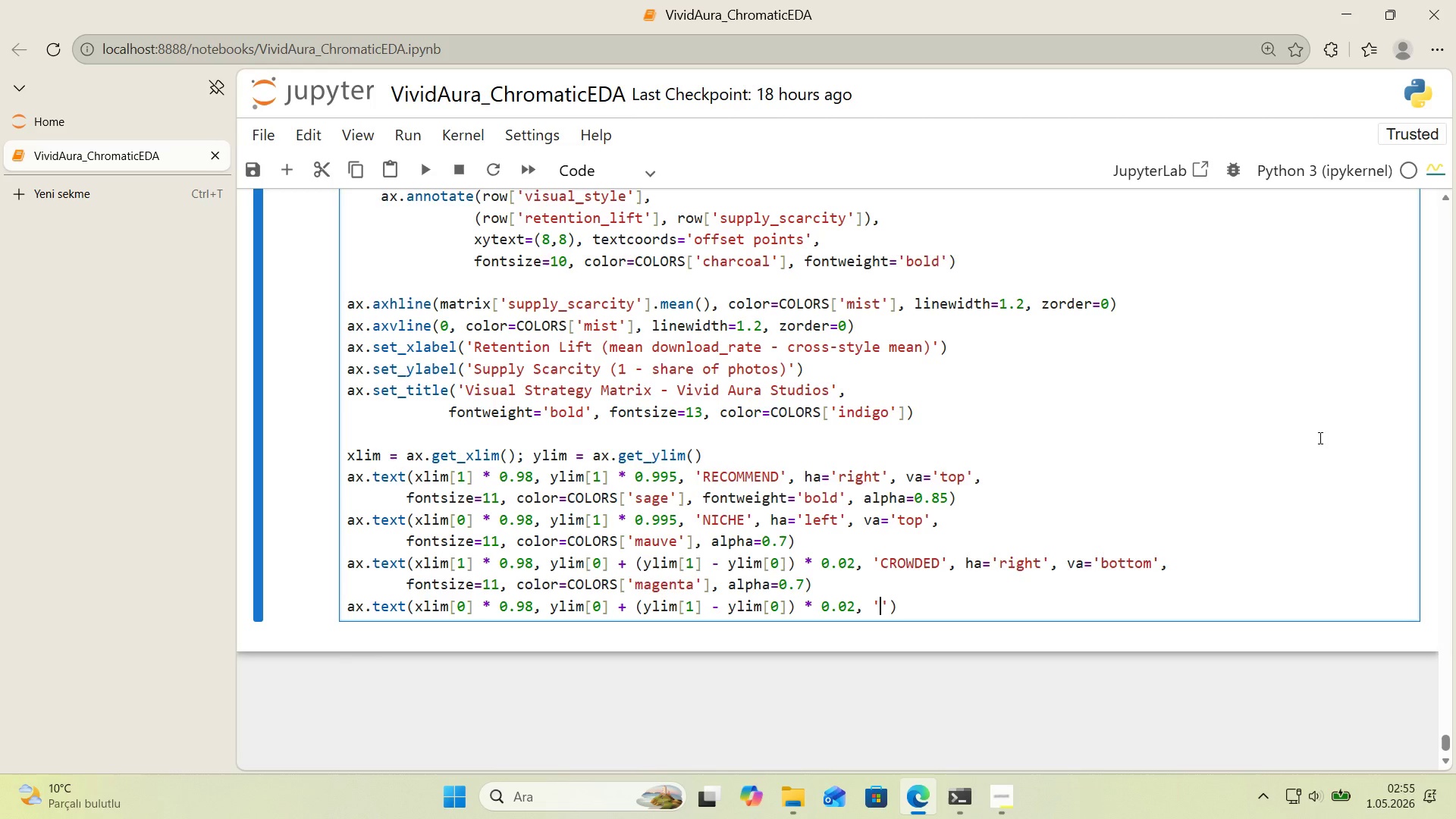 
key(ArrowLeft)
 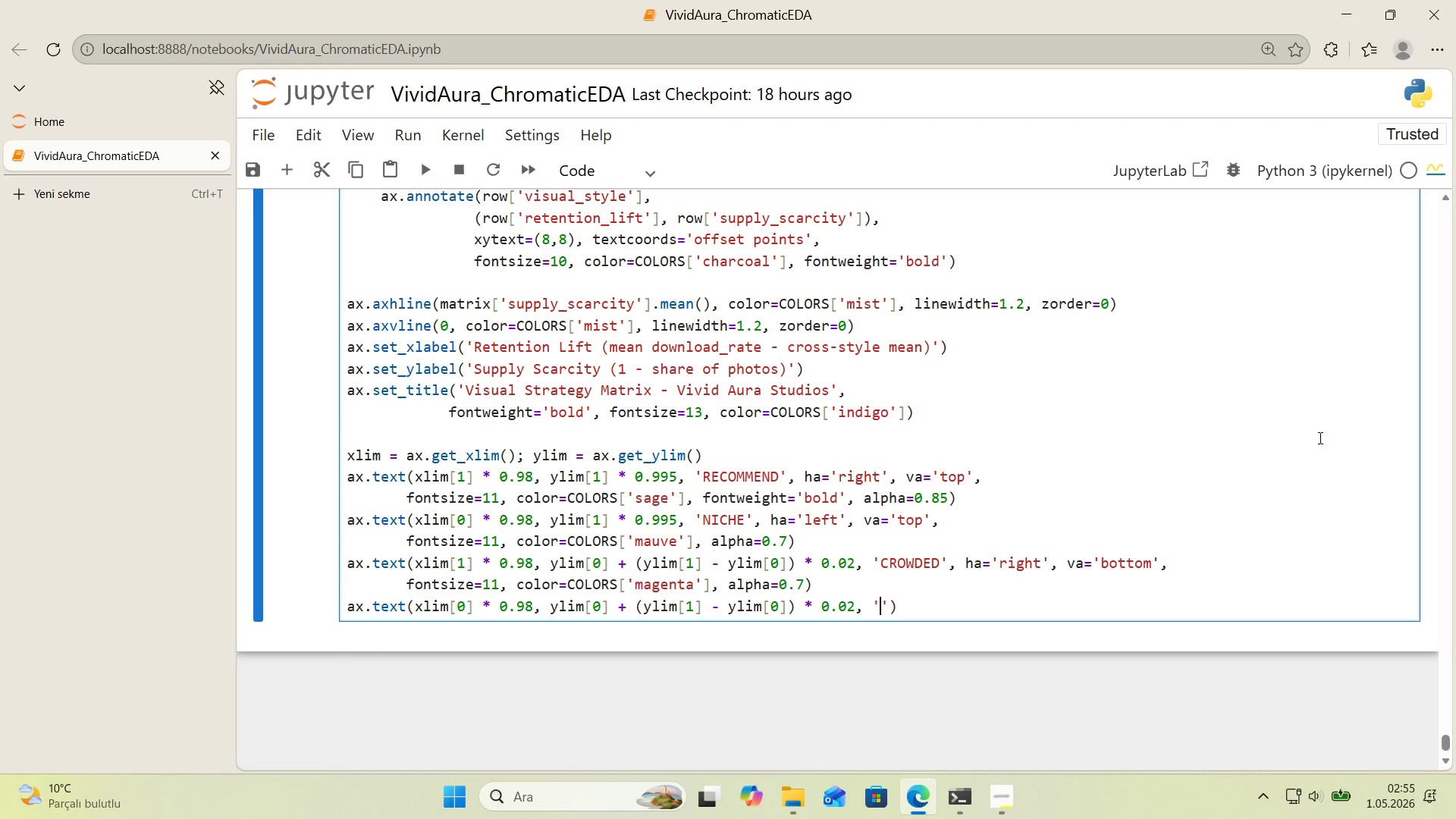 
type(AVOID)
 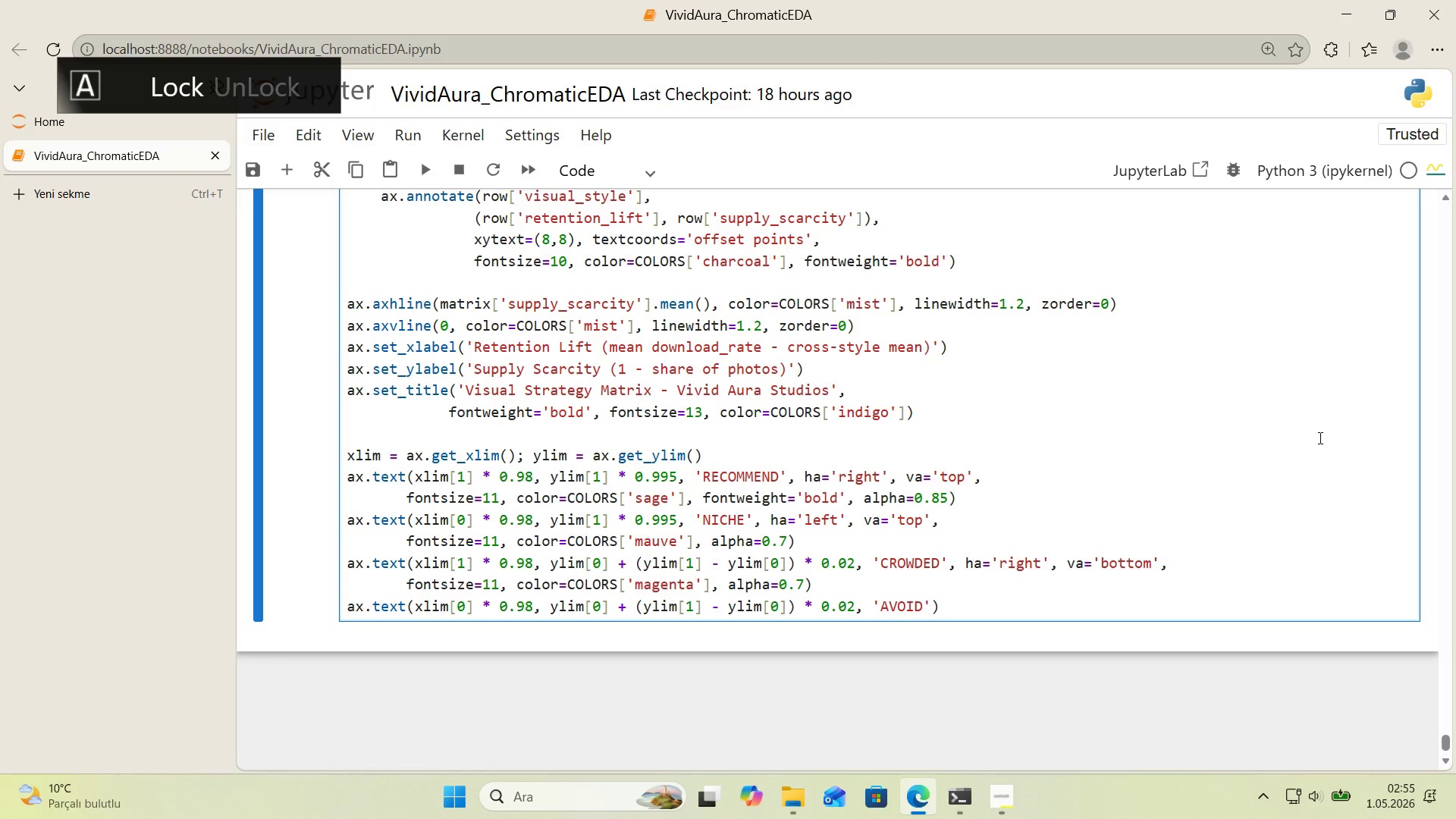 
key(ArrowRight)
 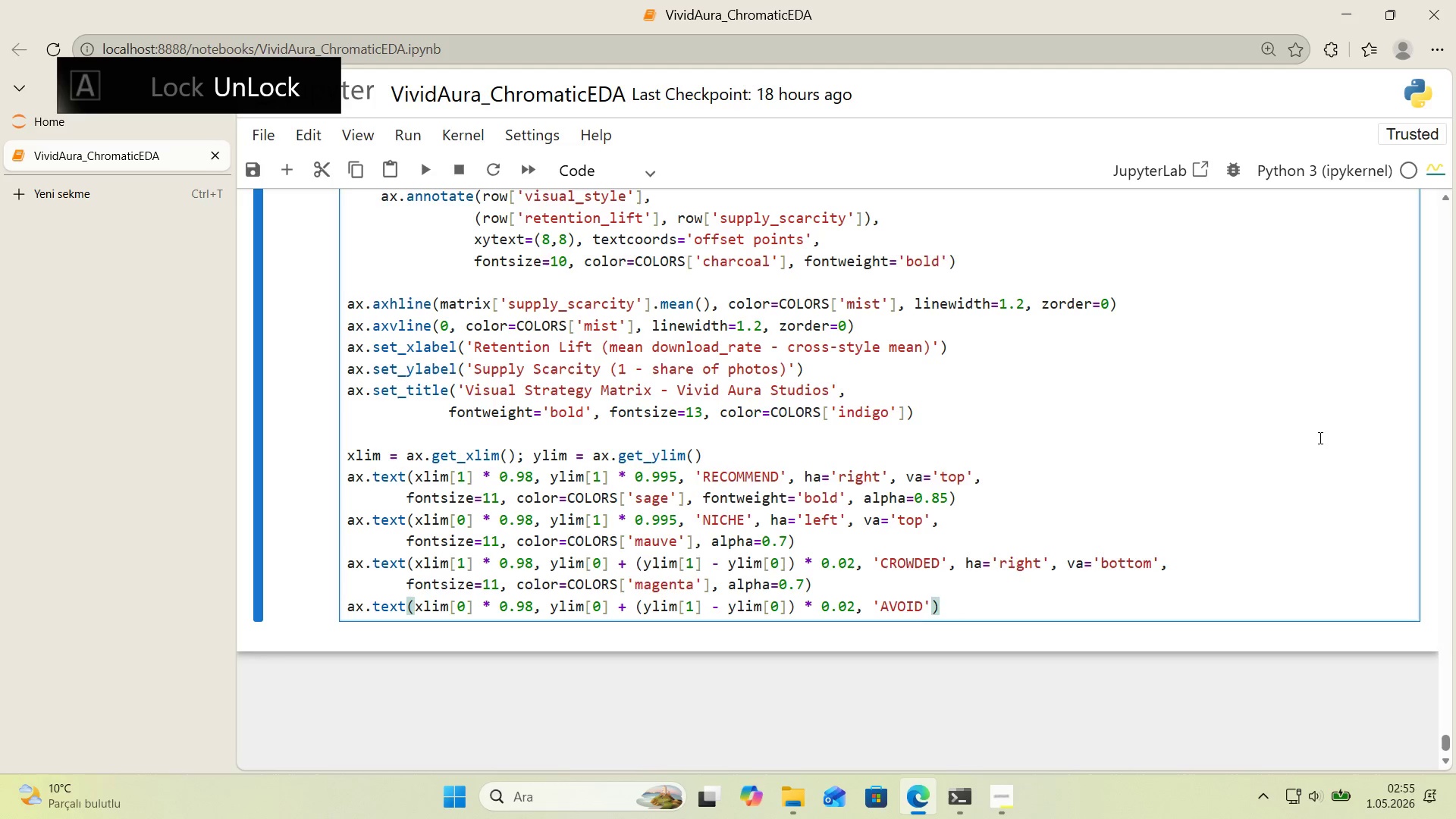 
type(, ha)@@)
 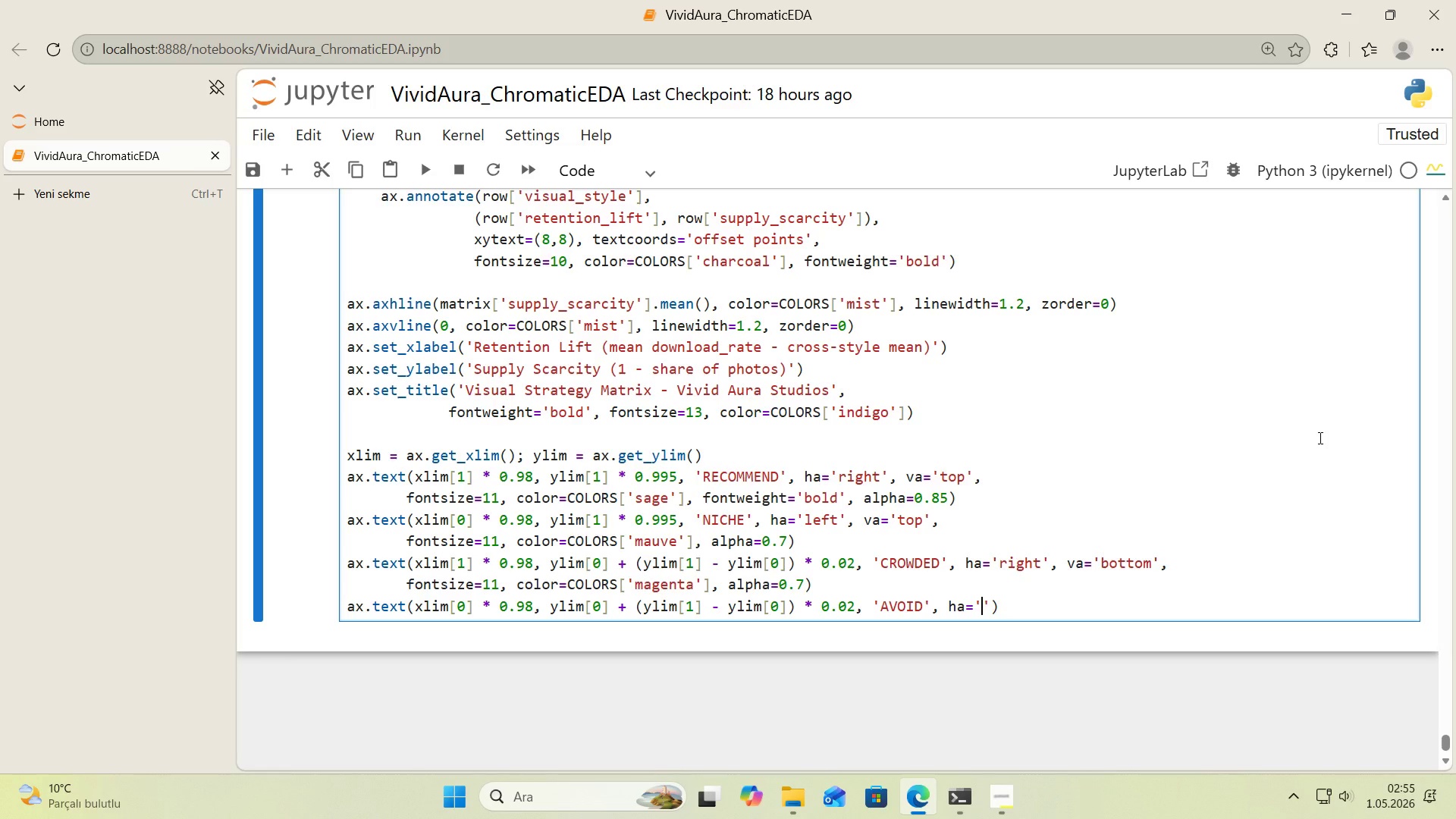 
 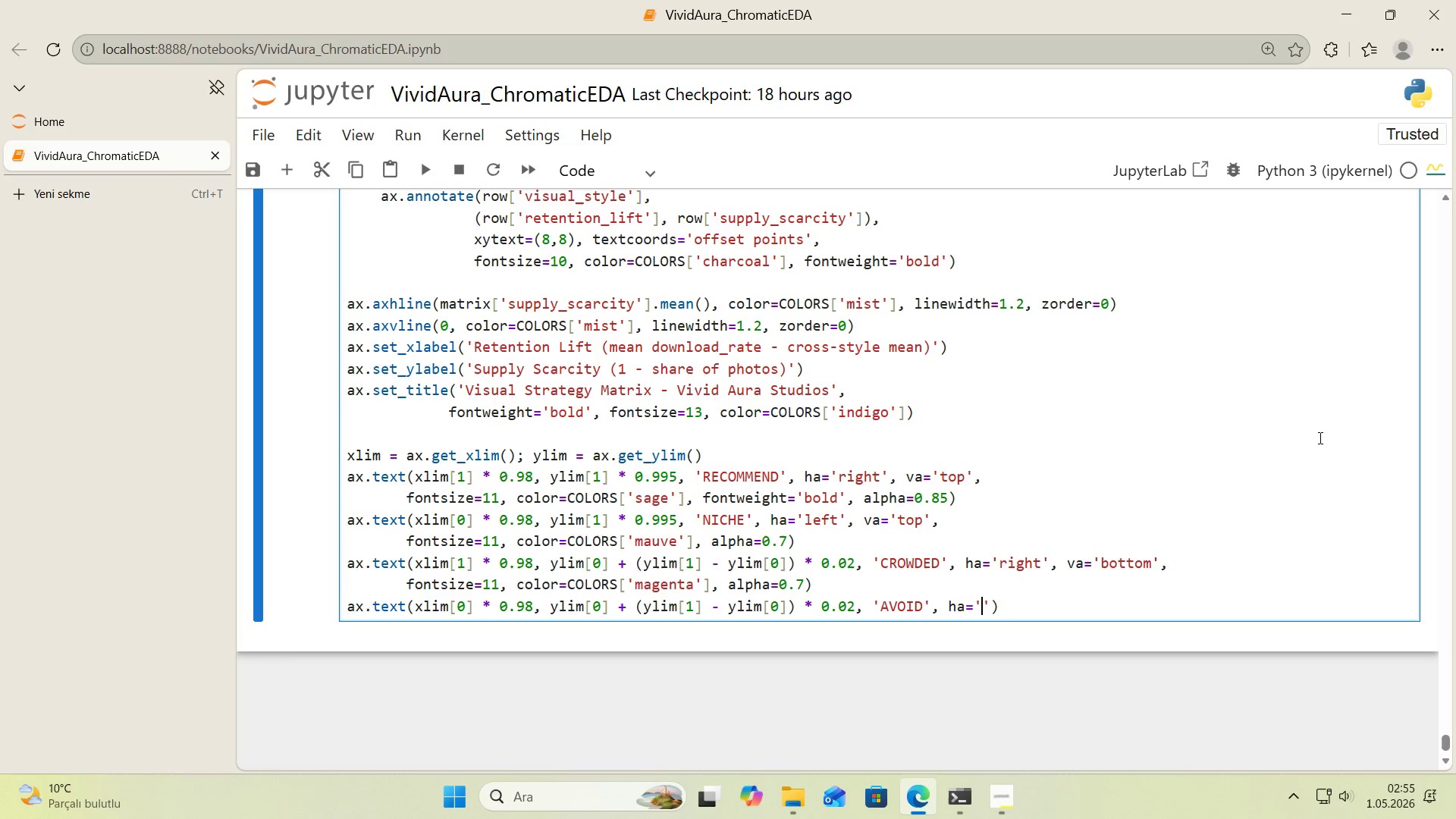 
key(ArrowLeft)
 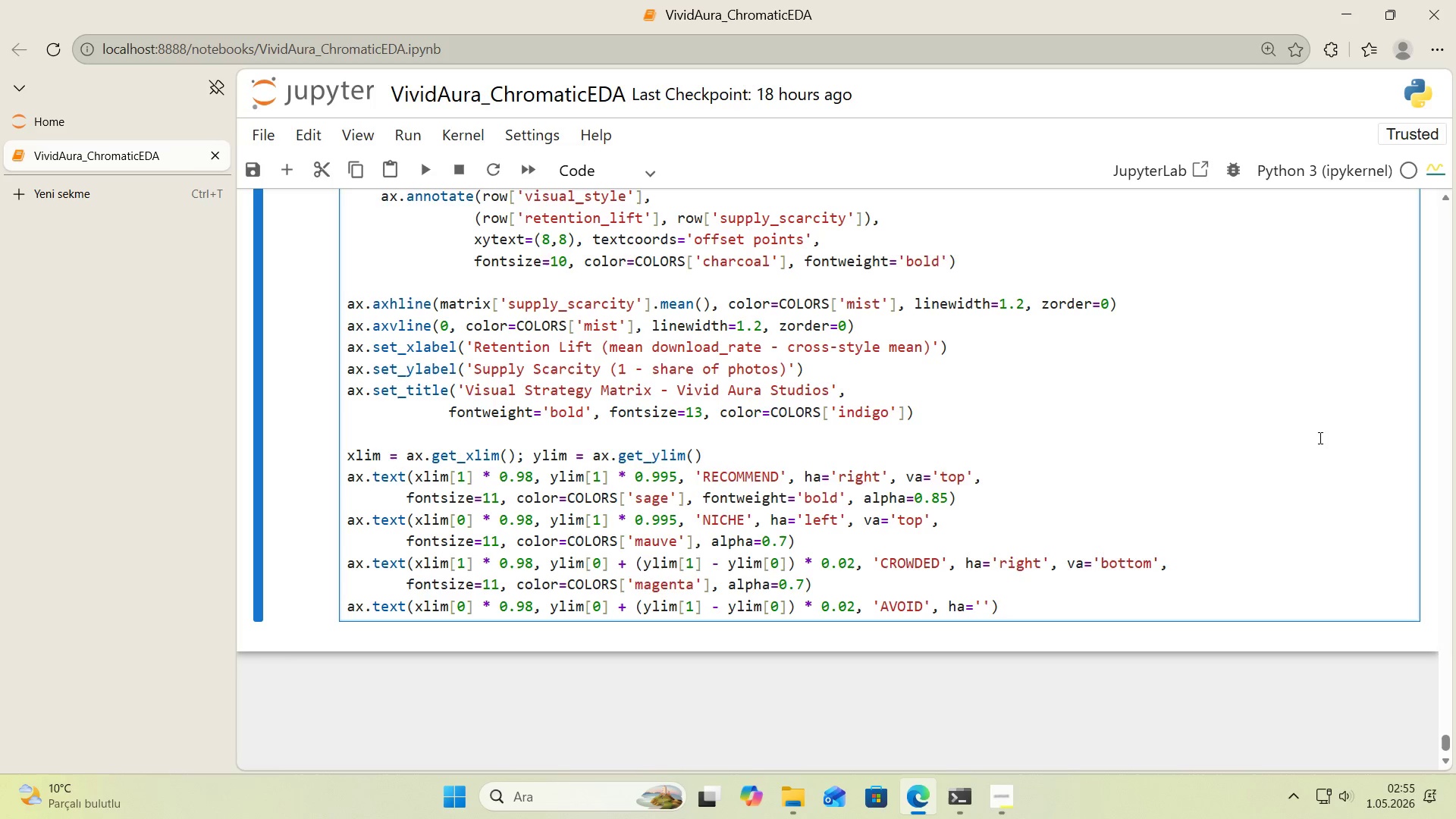 
type(left)
 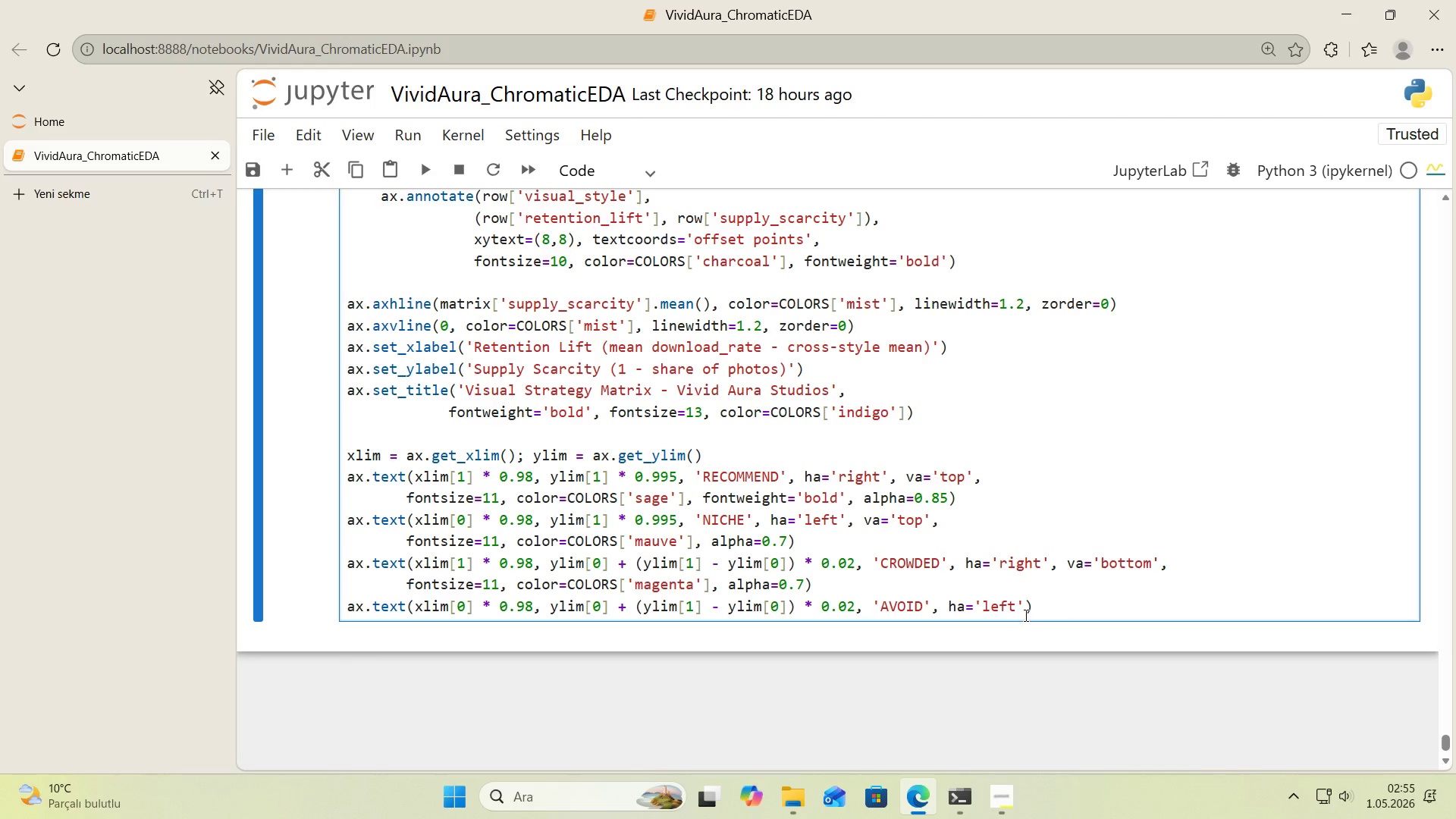 
left_click([1027, 610])
 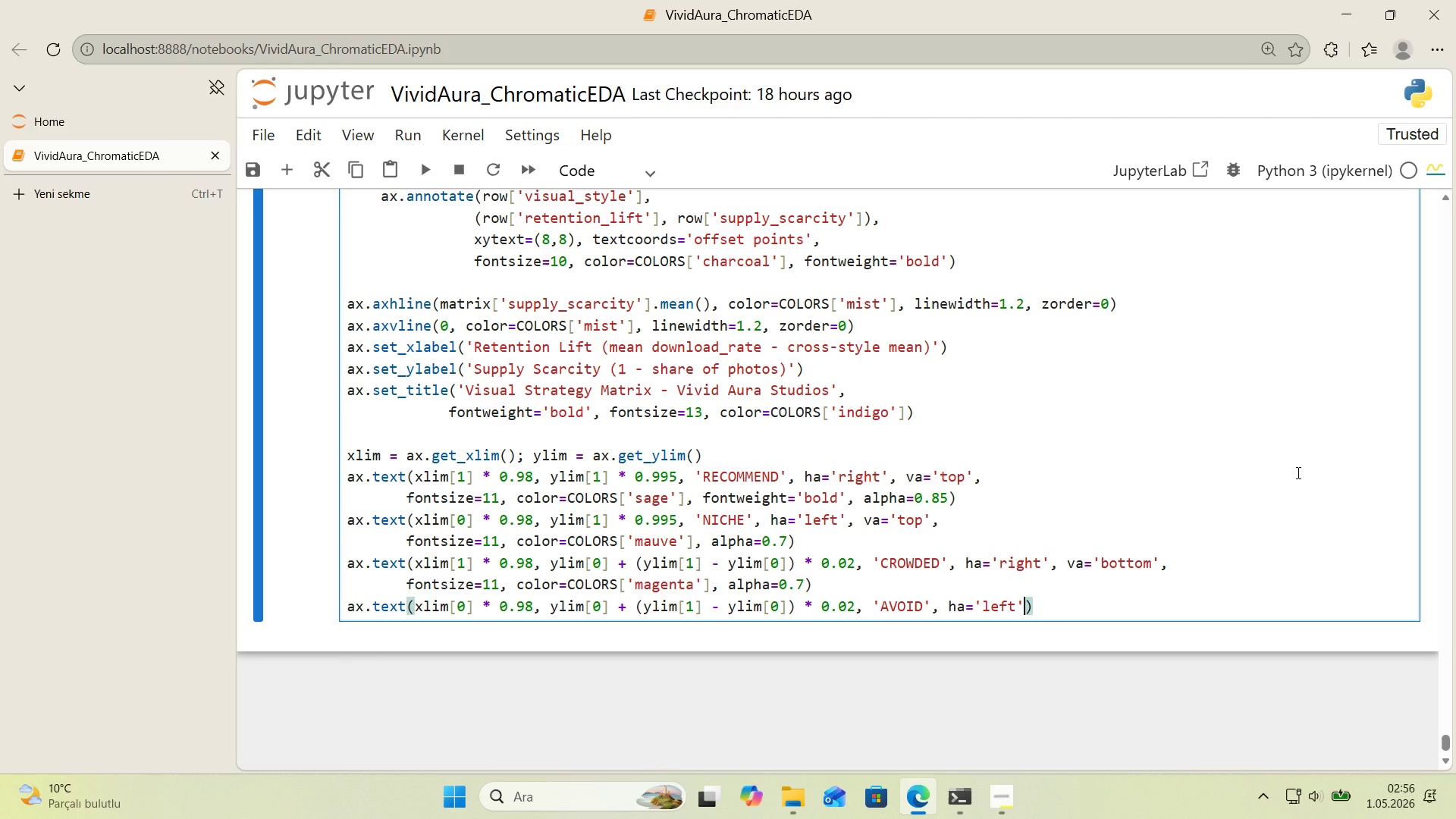 
type(, @@)
 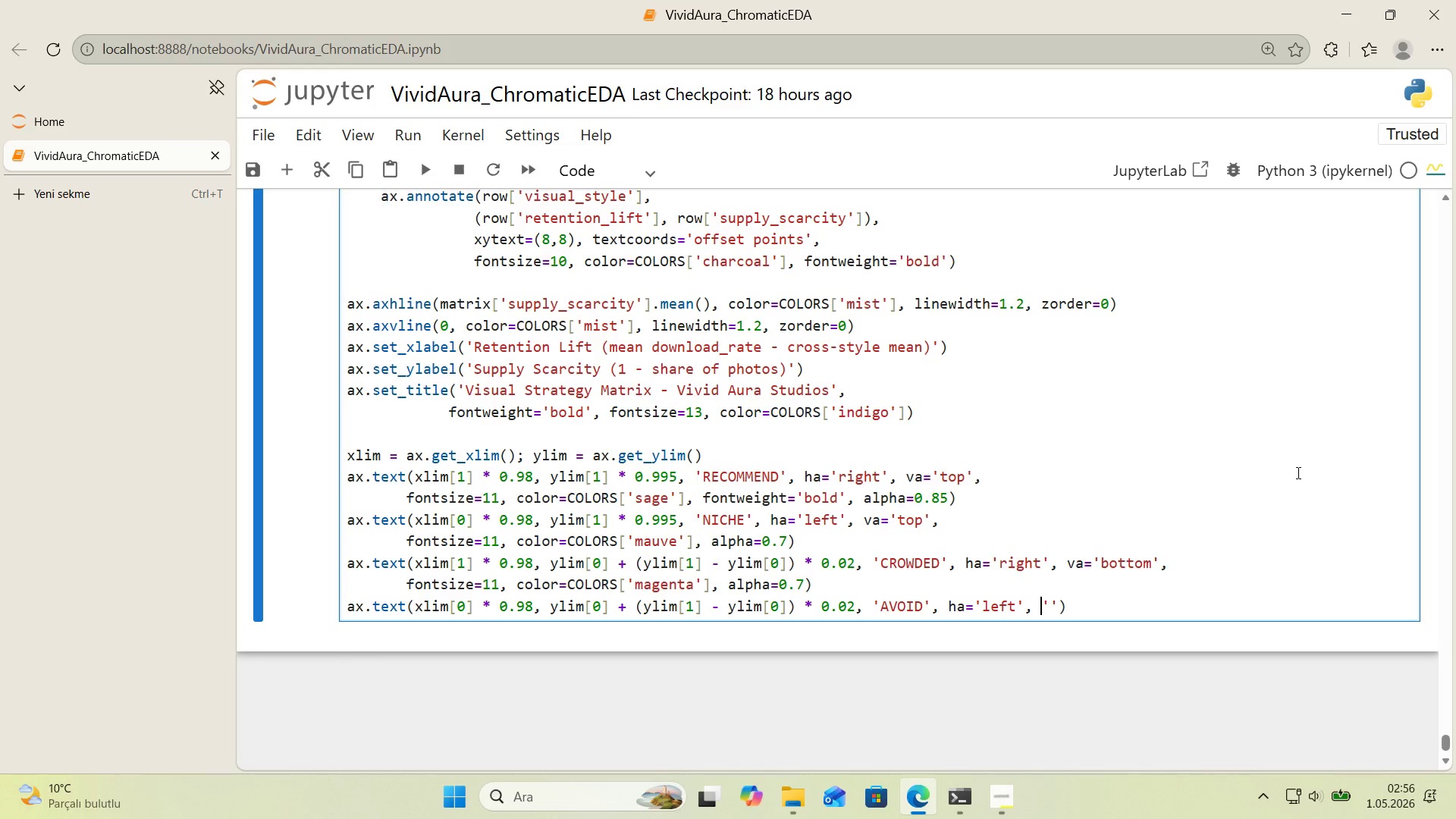 
 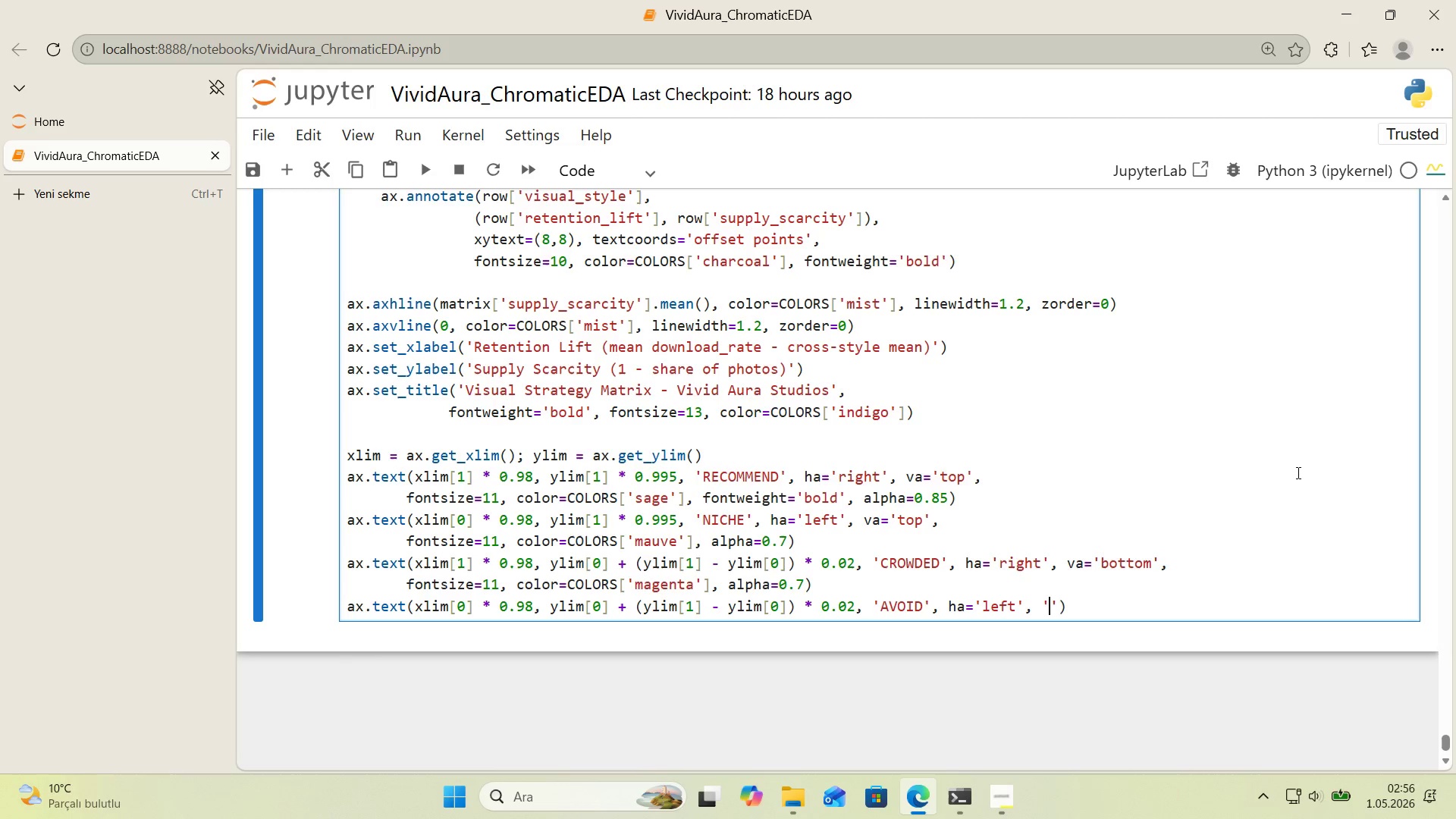 
key(ArrowLeft)
 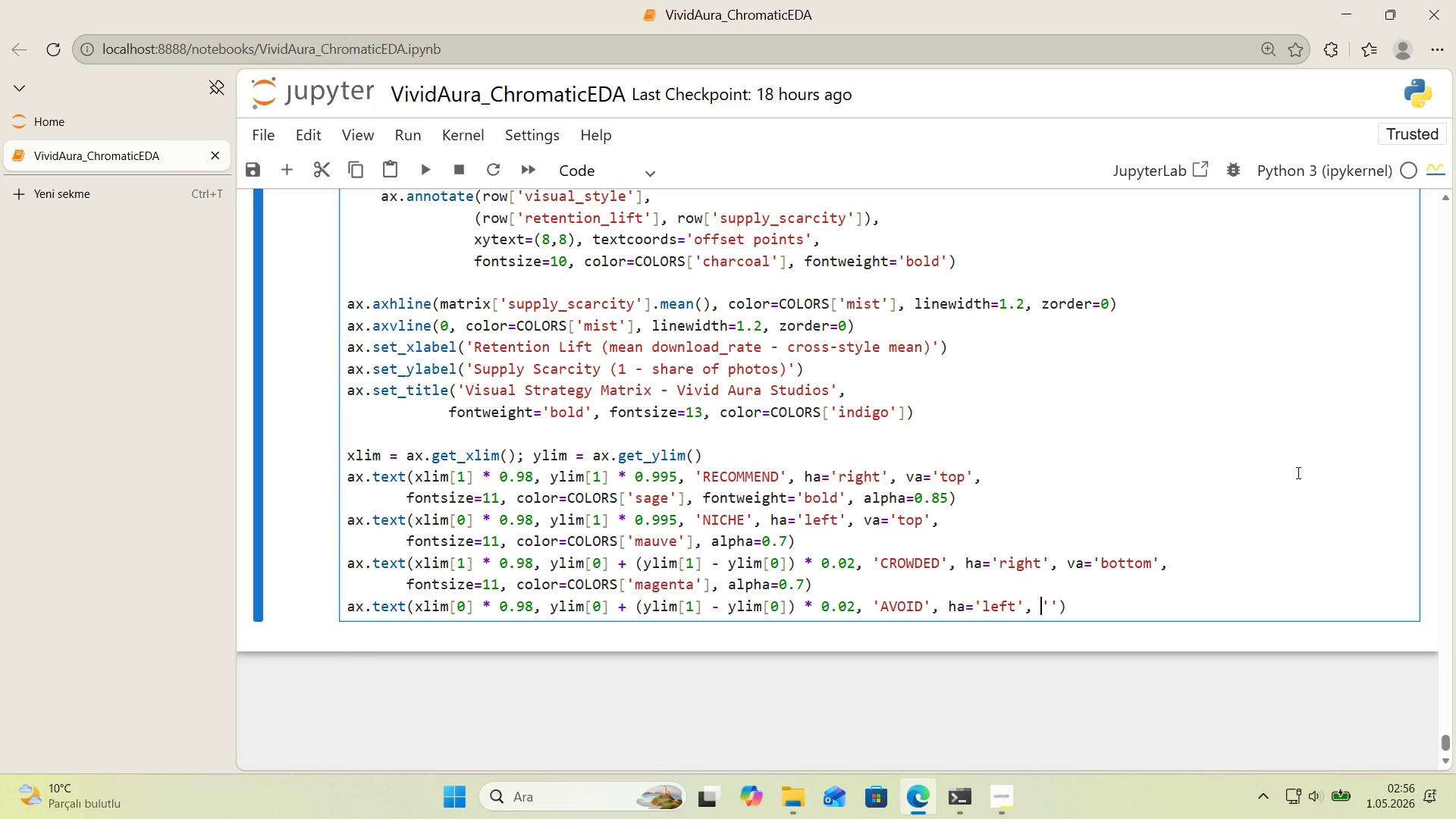 
key(ArrowLeft)
 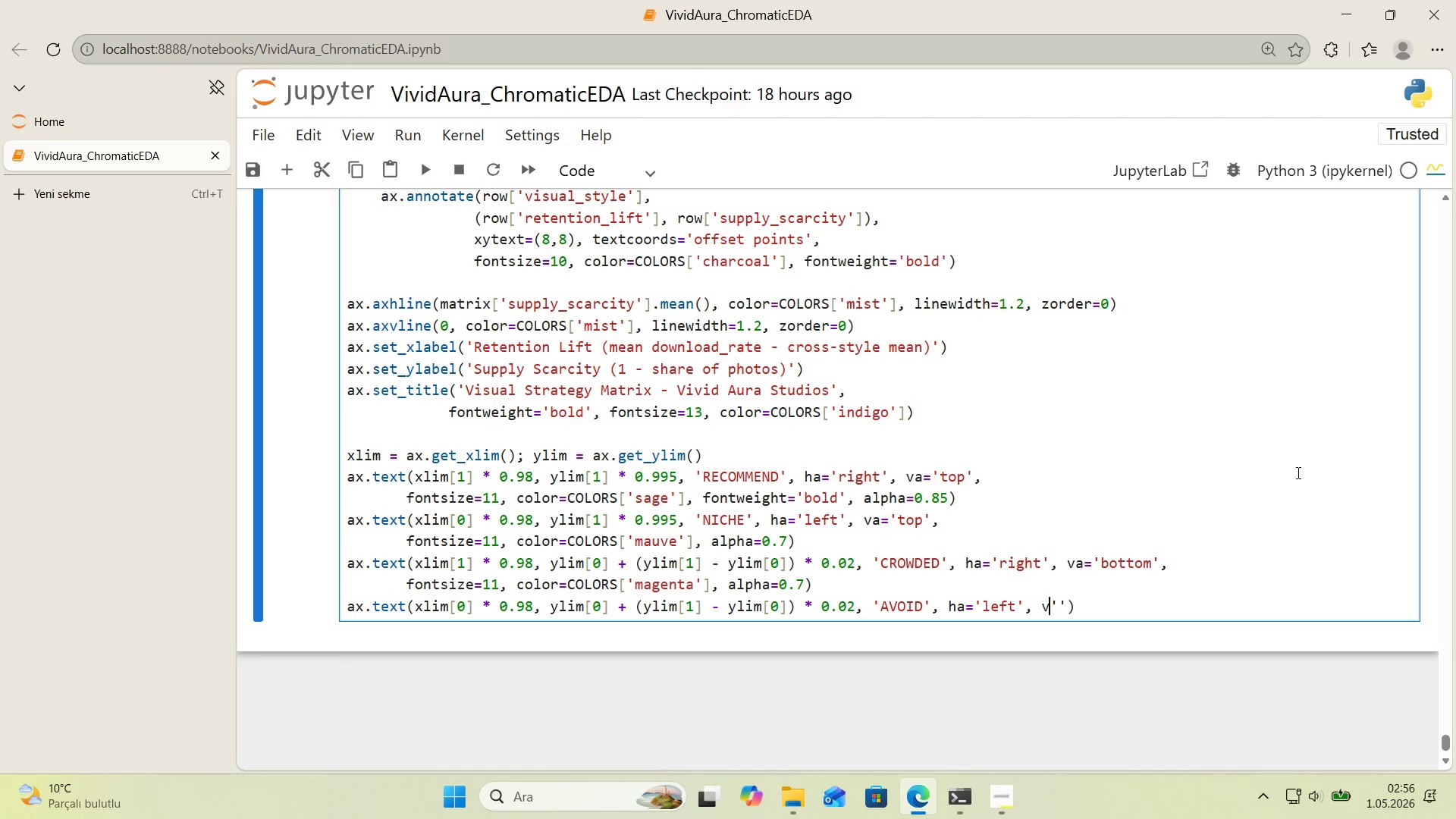 
type(va))
 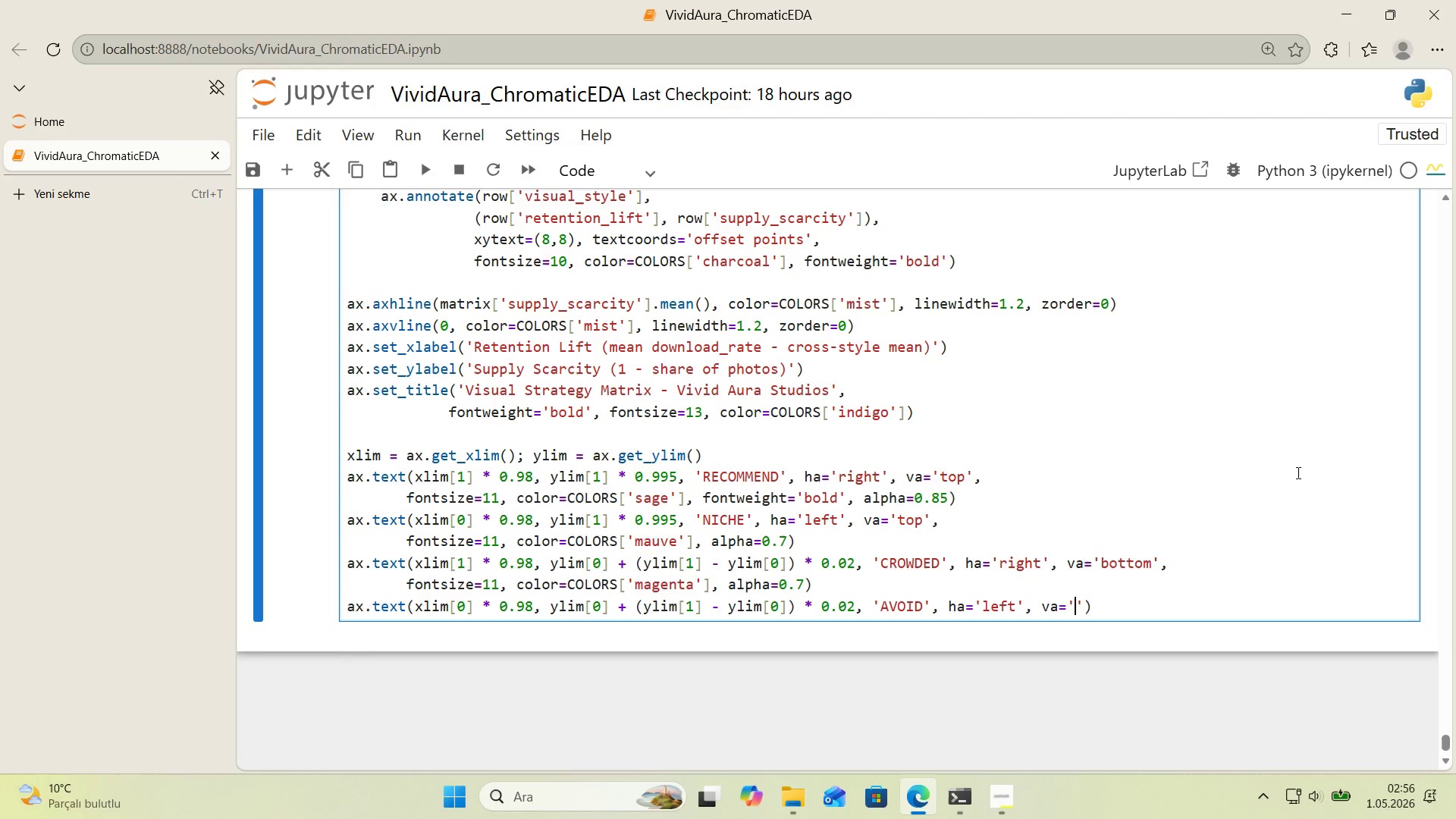 
 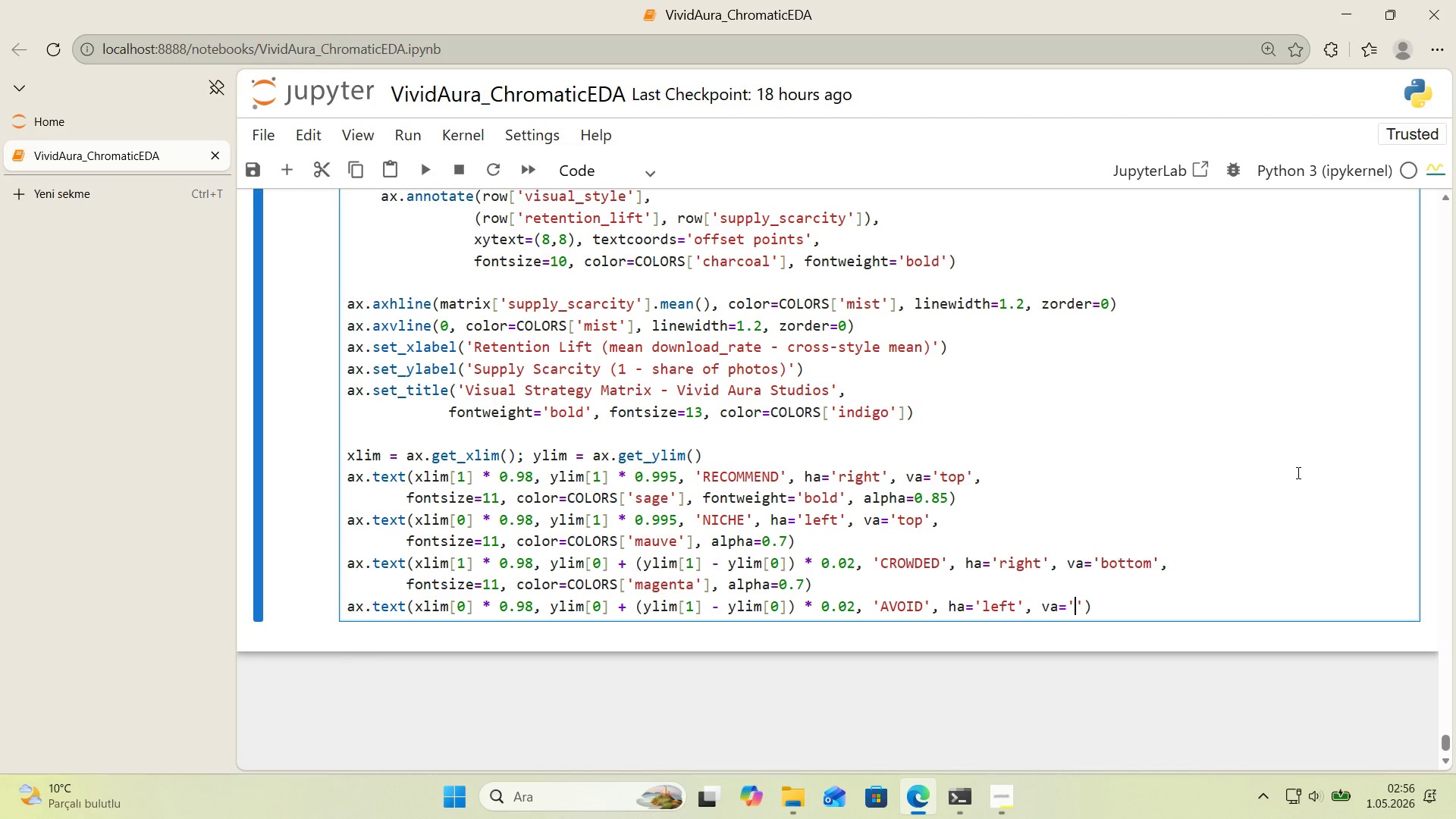 
key(ArrowRight)
 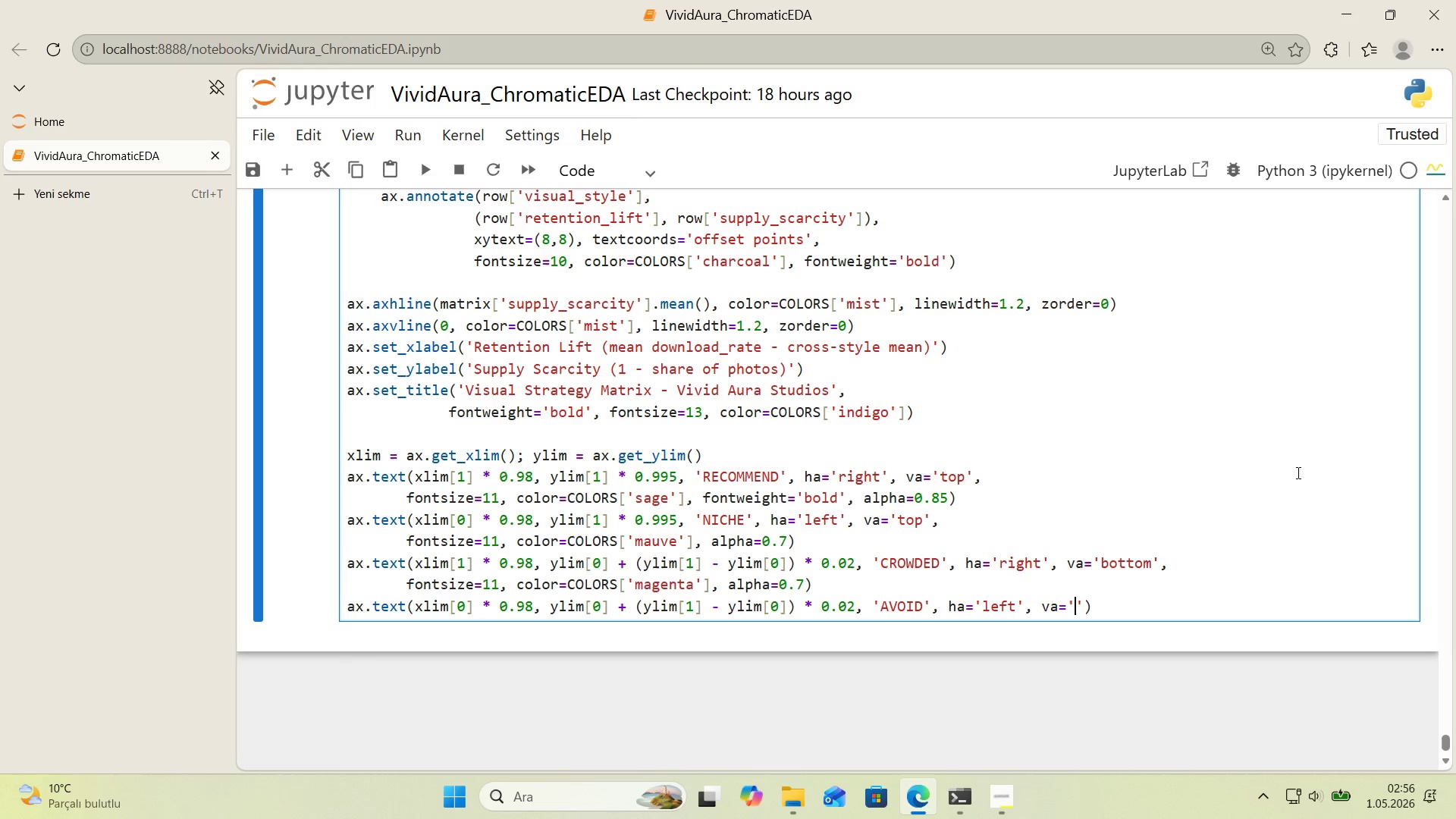 
key(ArrowRight)
 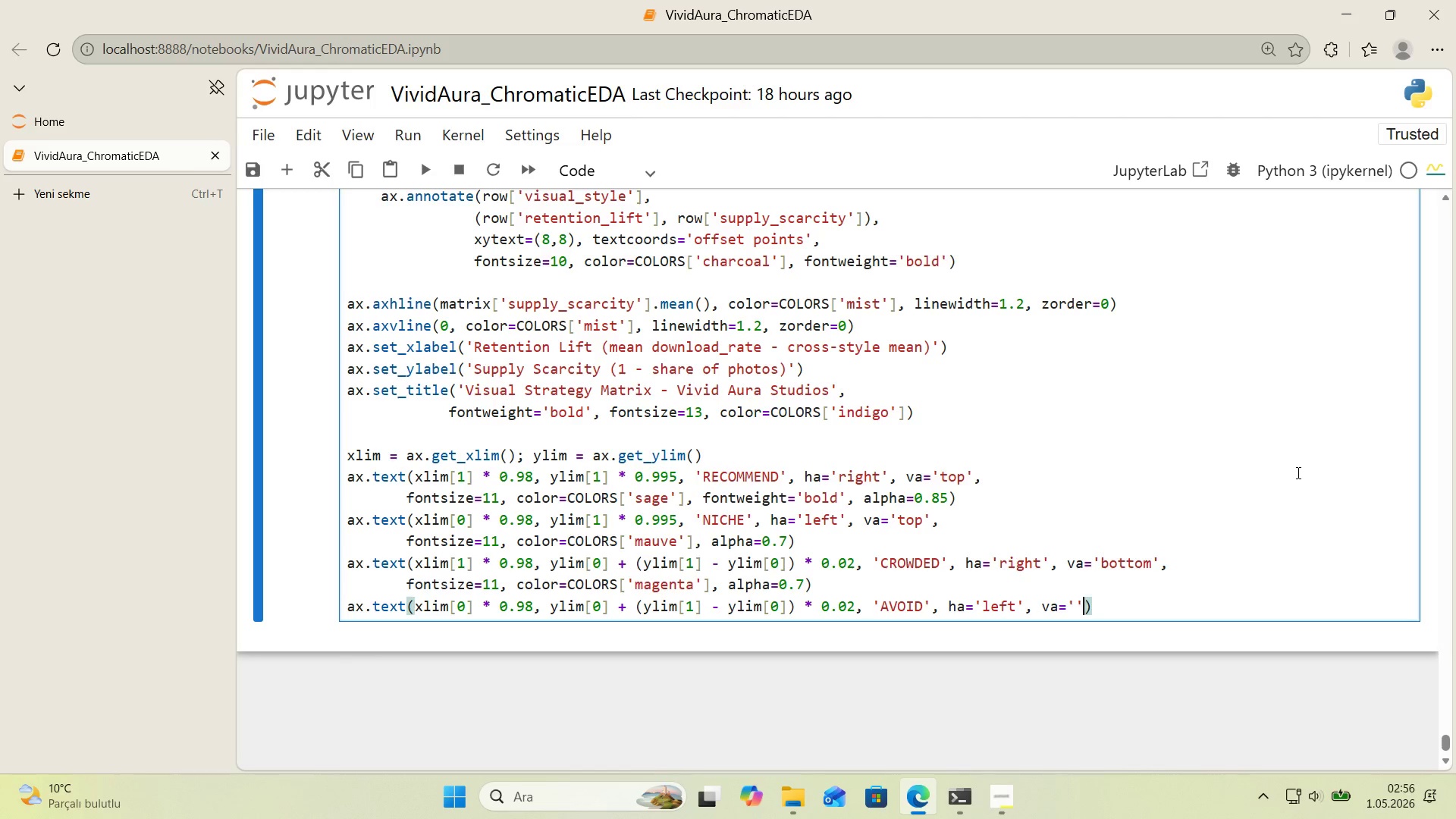 
key(ArrowLeft)
 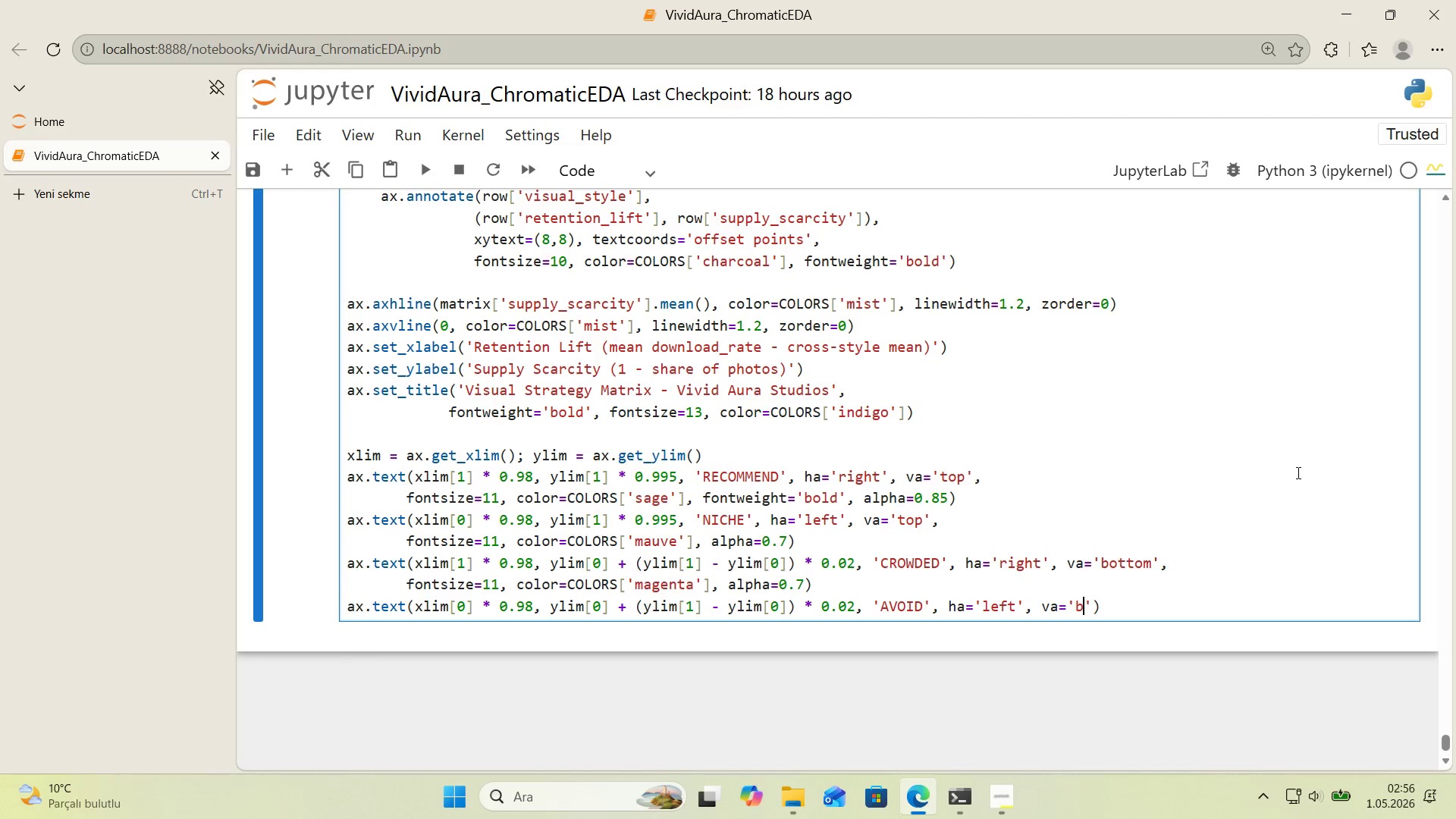 
type(bottom)
 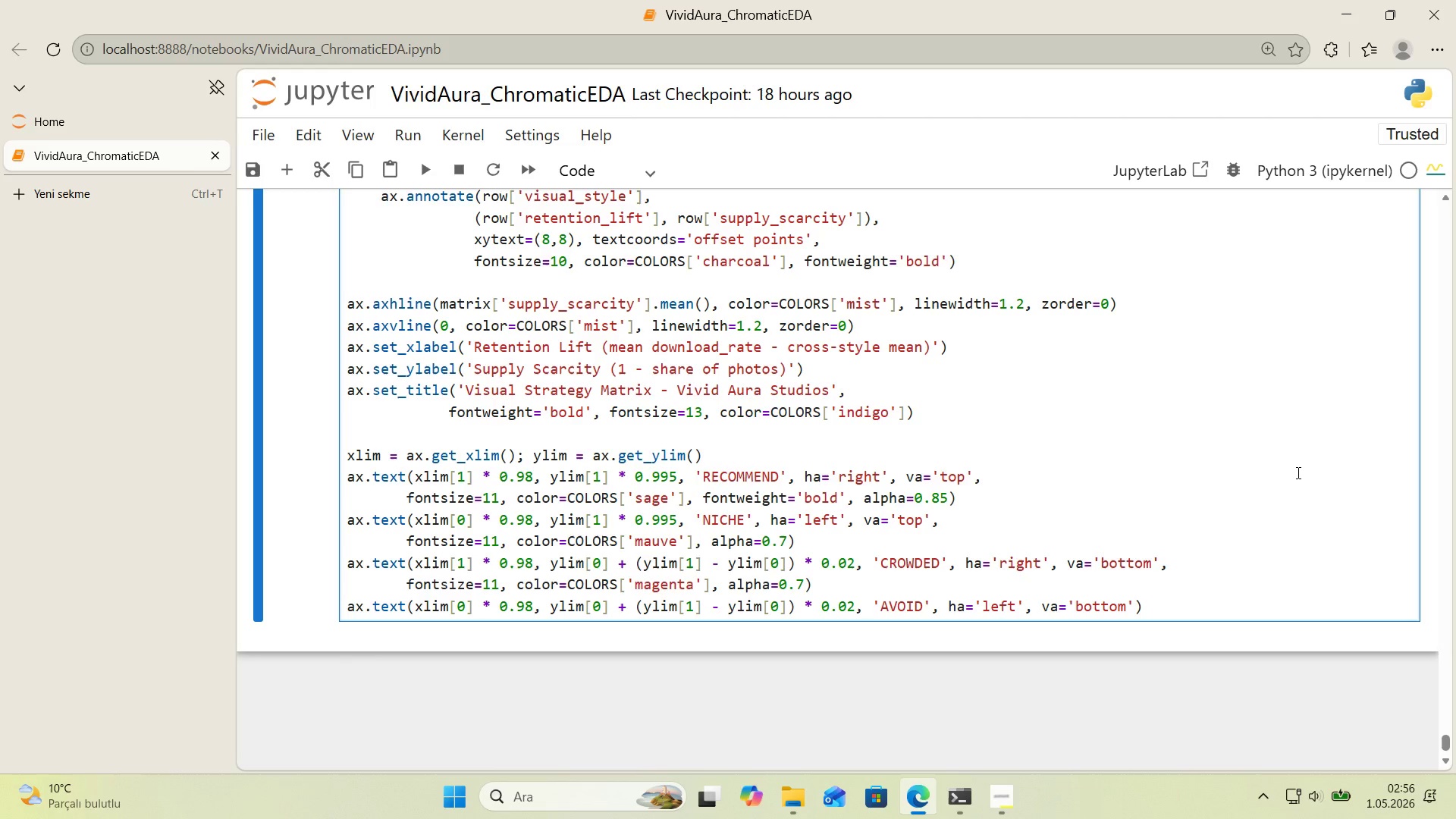 
key(ArrowRight)
 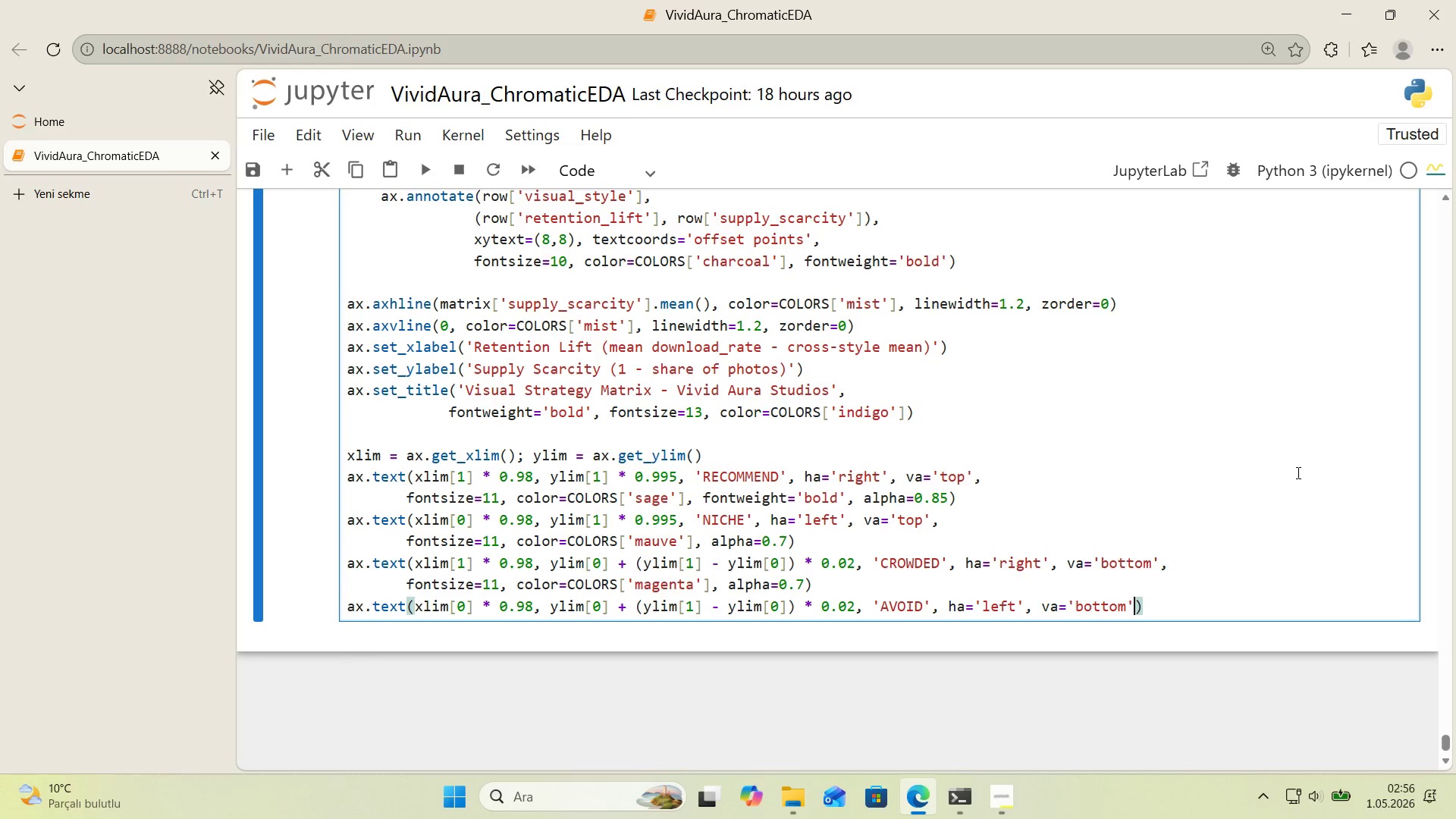 
key(Comma)
 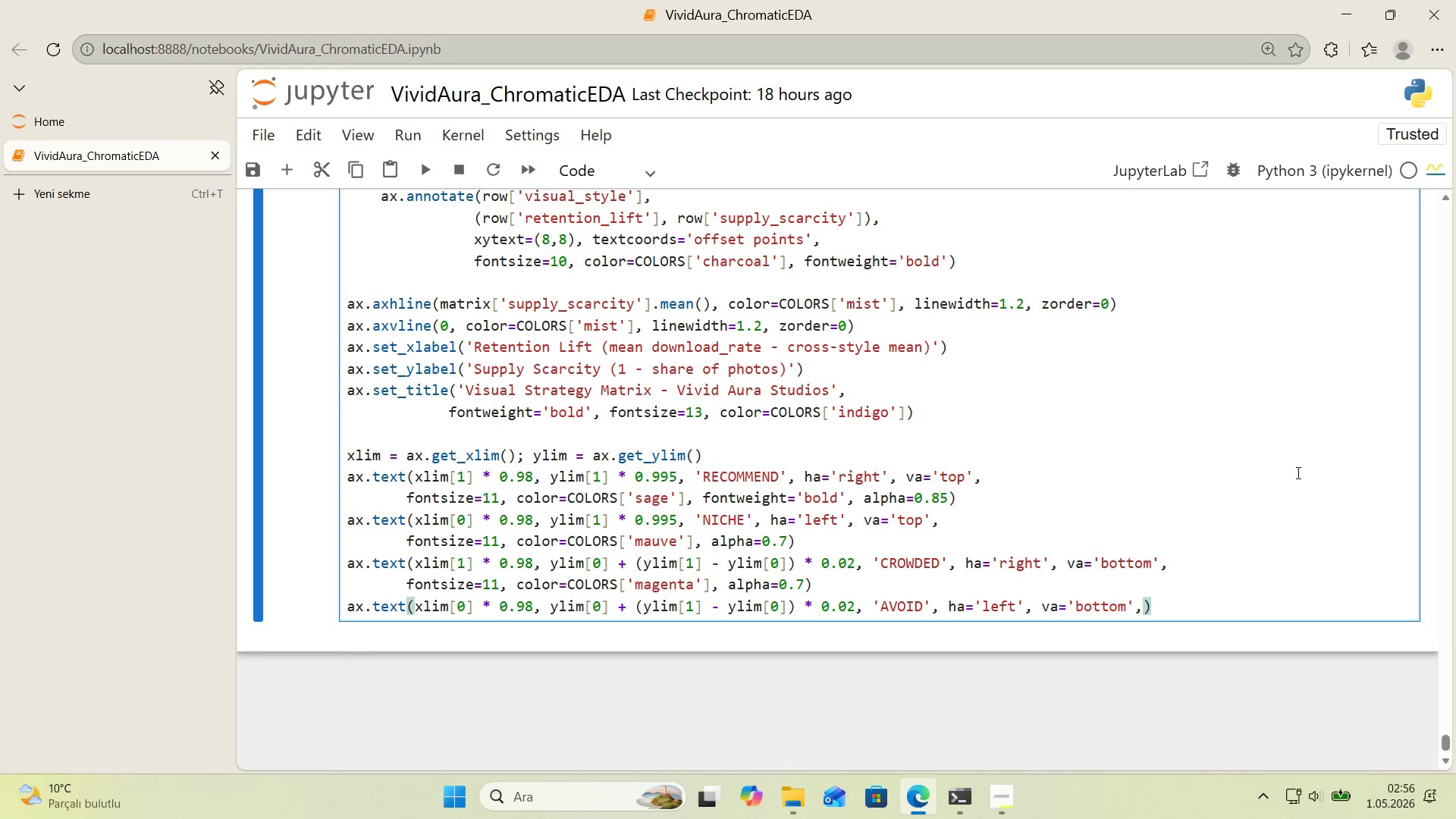 
wait(7.42)
 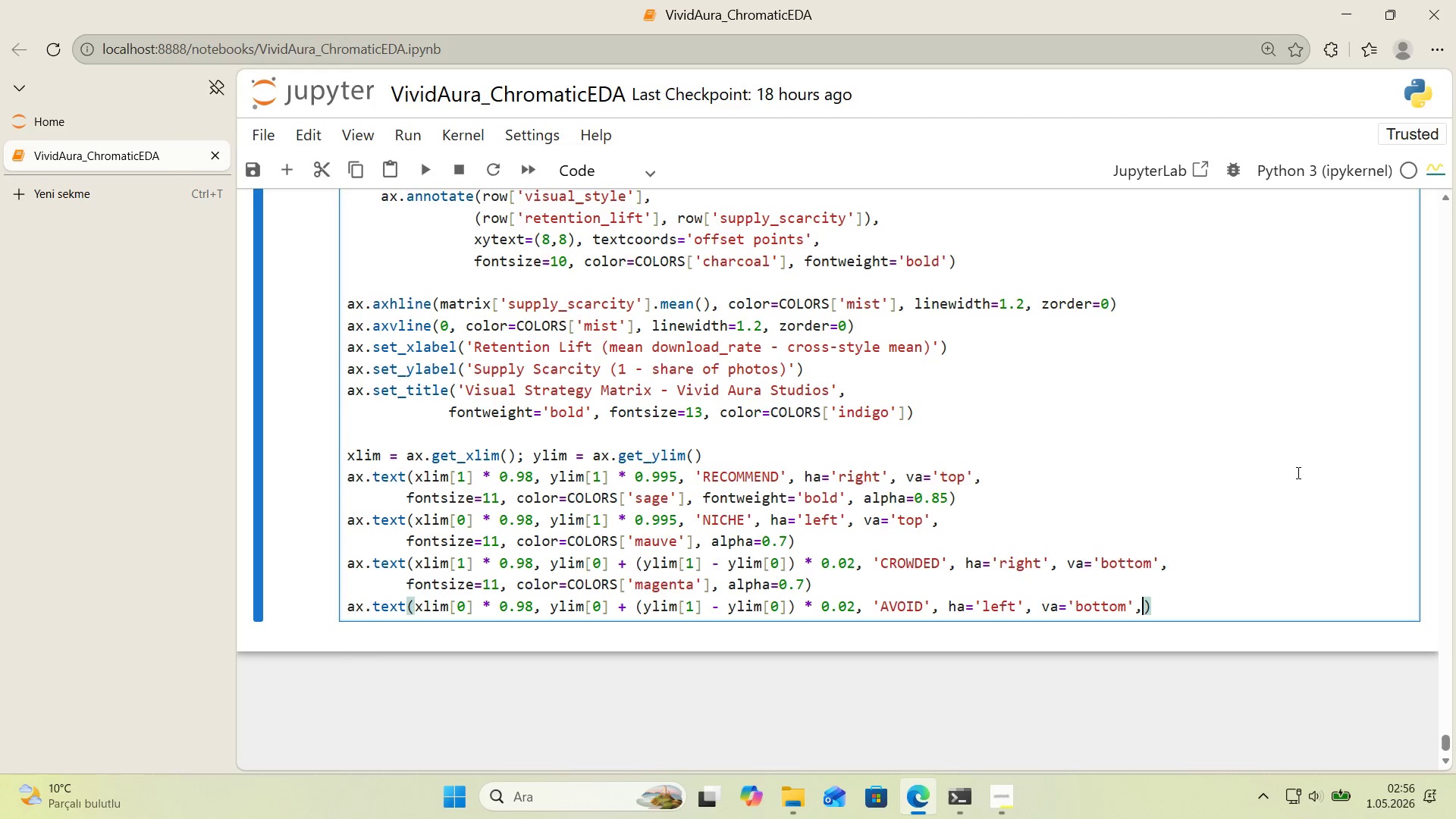 
key(Enter)
 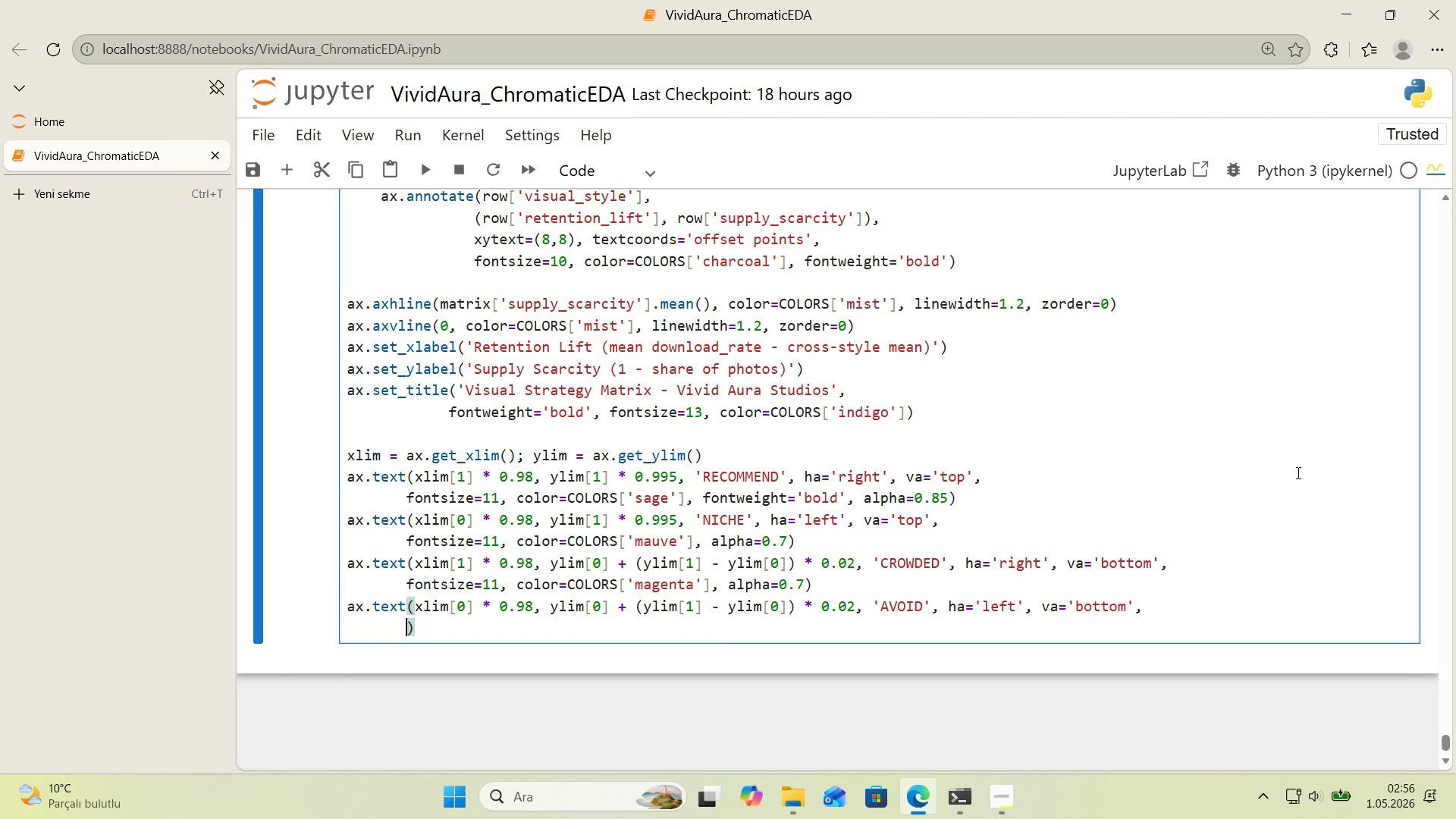 
type(fonts'ze)11, color)COLORS)
 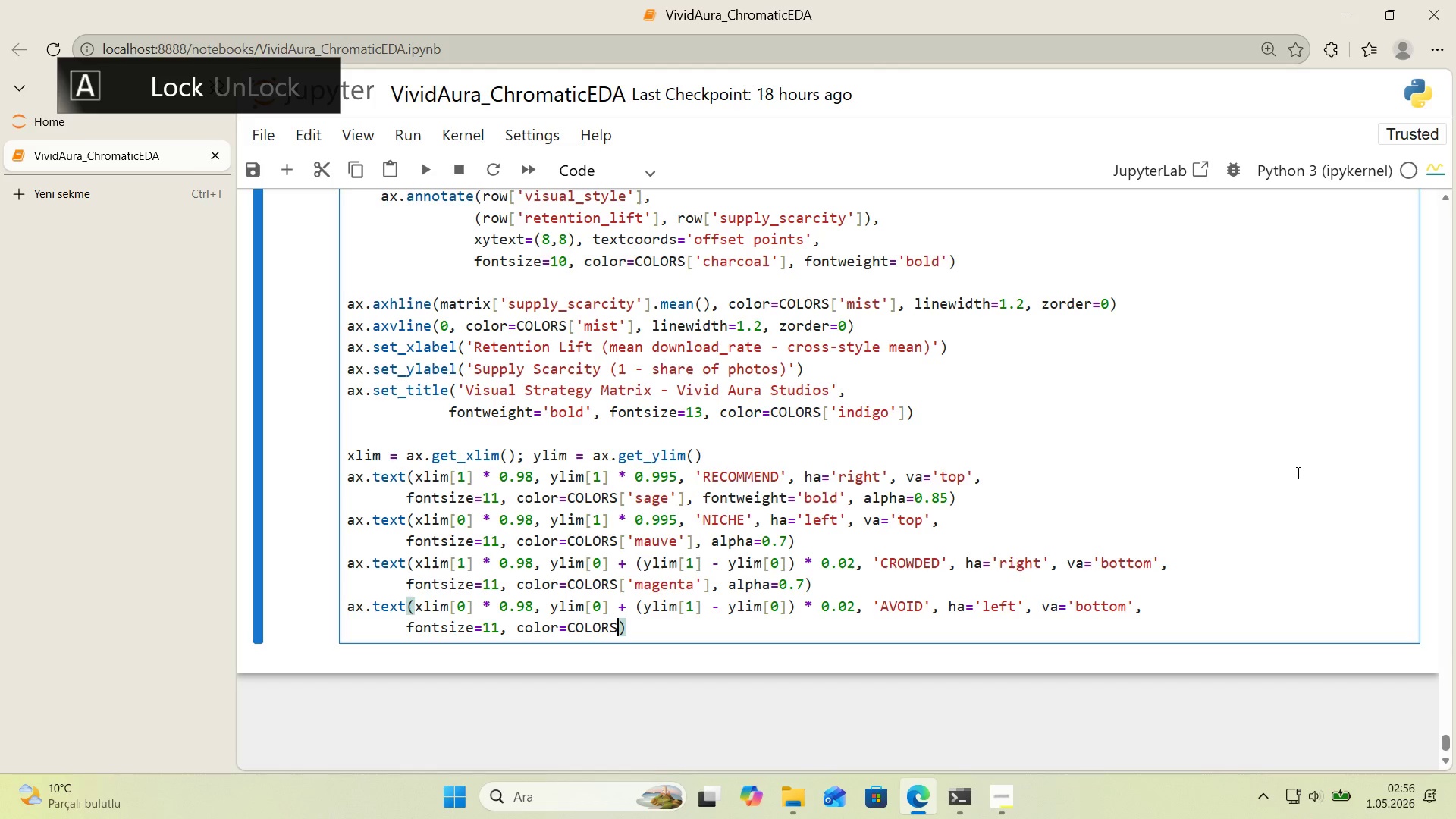 
key(Alt+Control+8)
 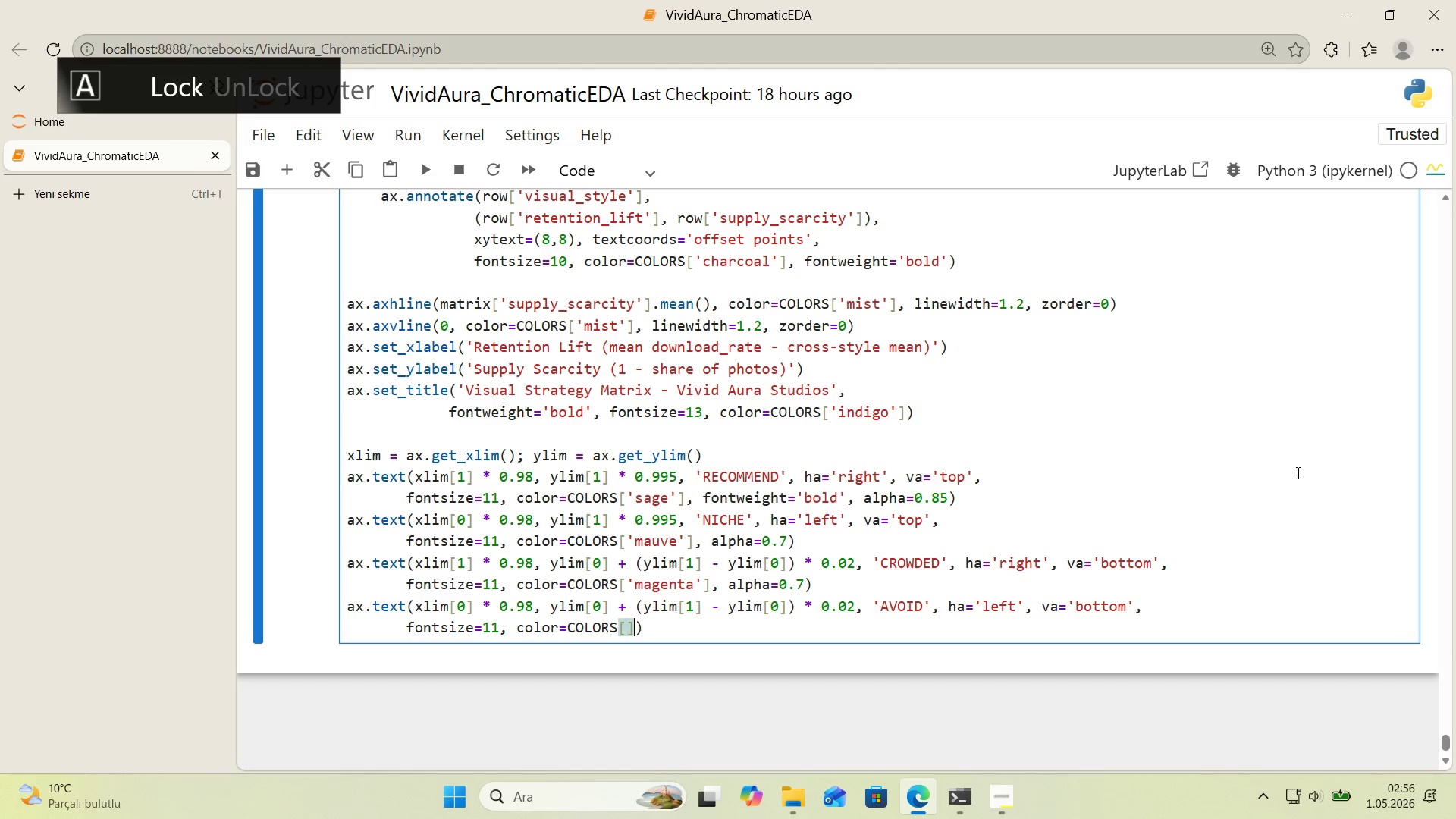 
key(Alt+Control+9)
 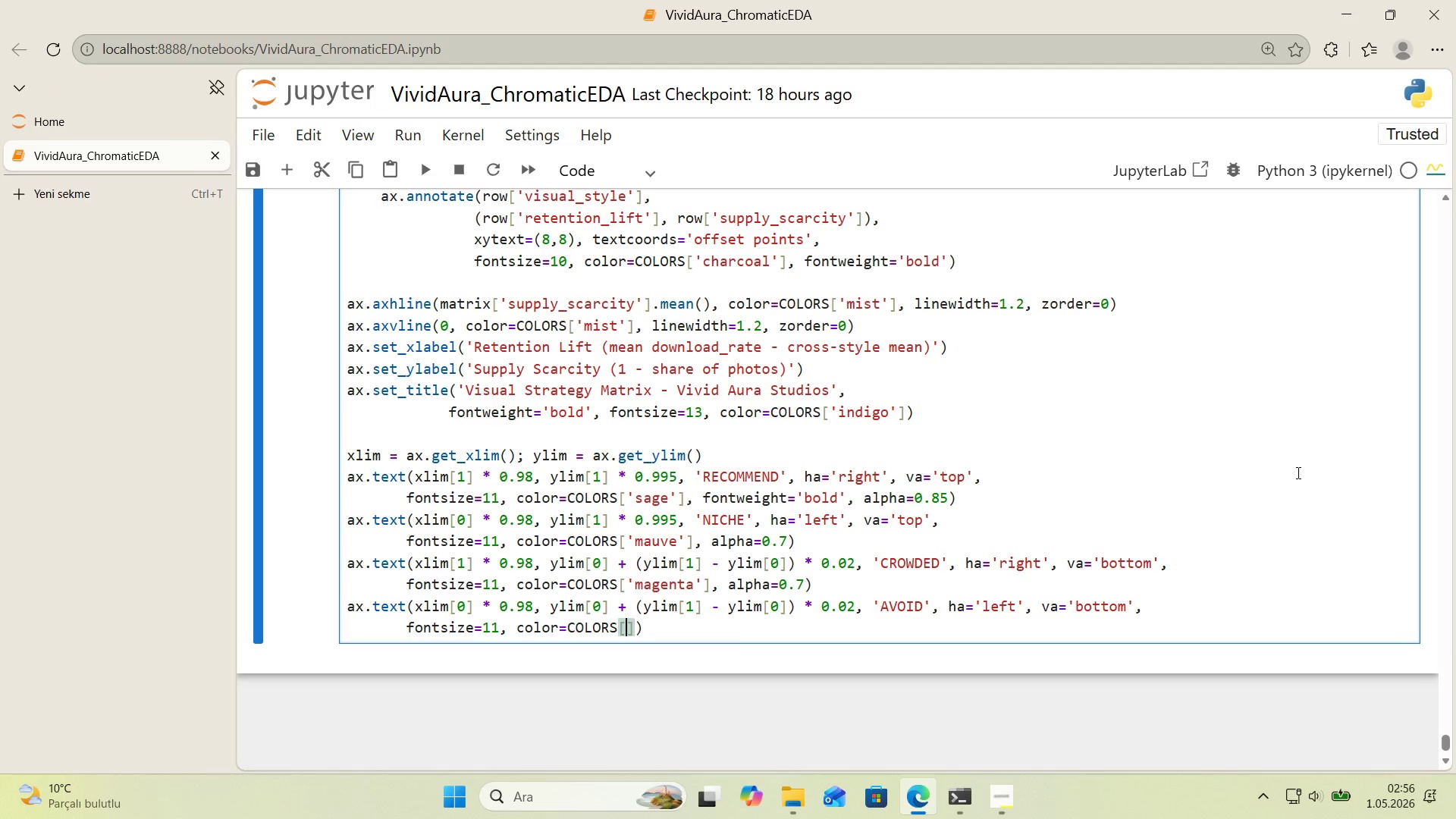 
key(ArrowLeft)
 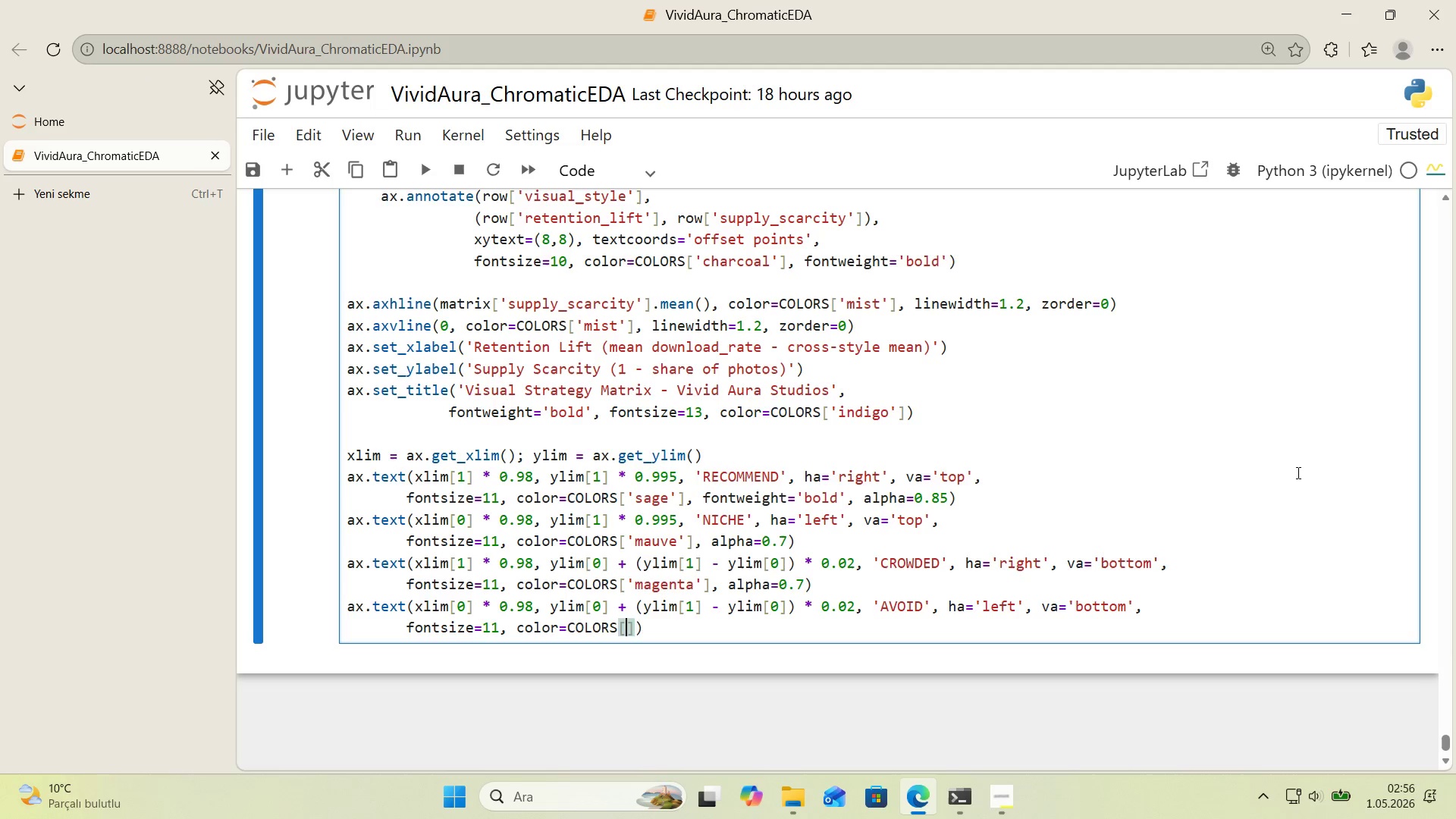 
type(@@)
 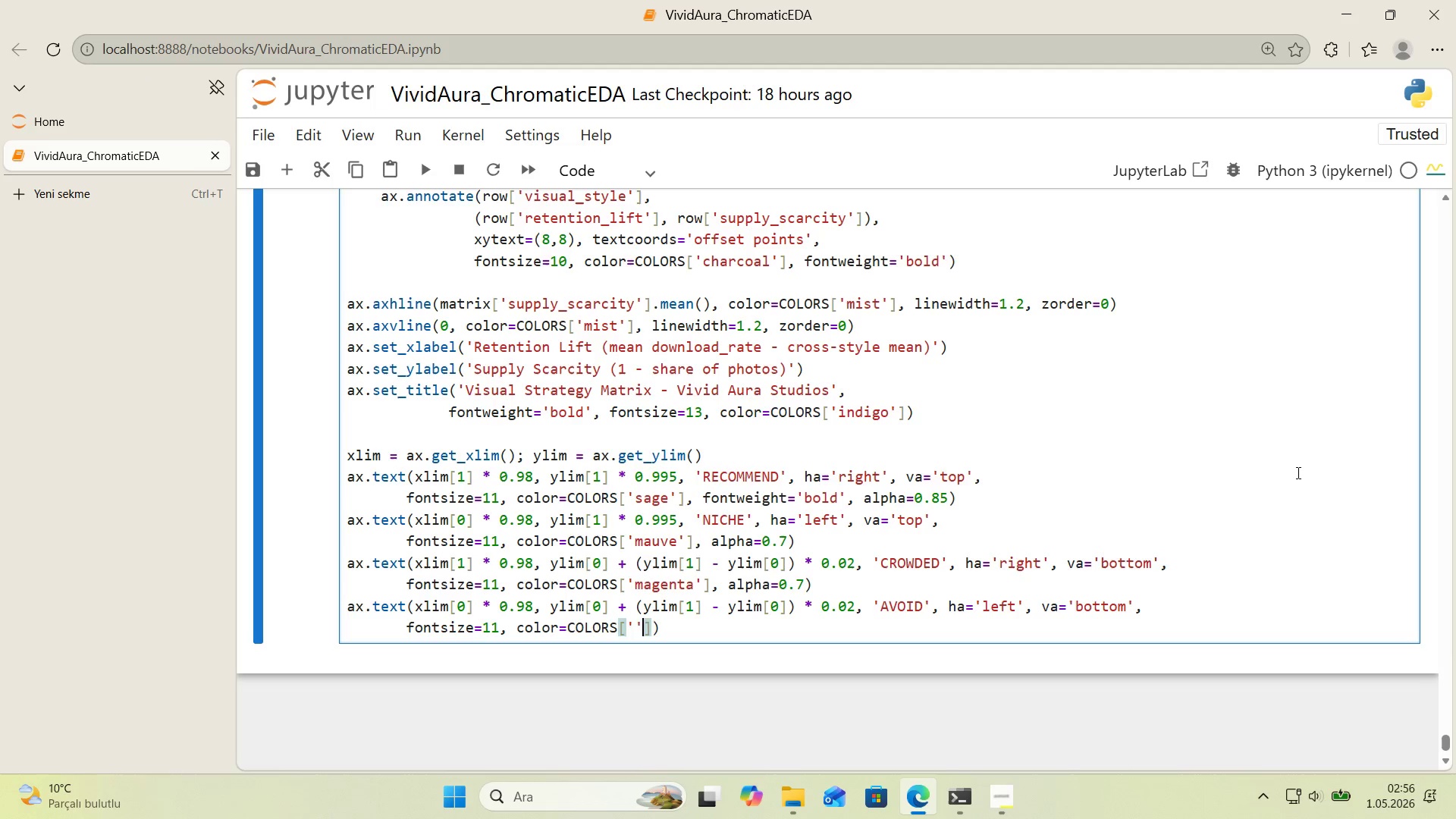 
key(ArrowLeft)
 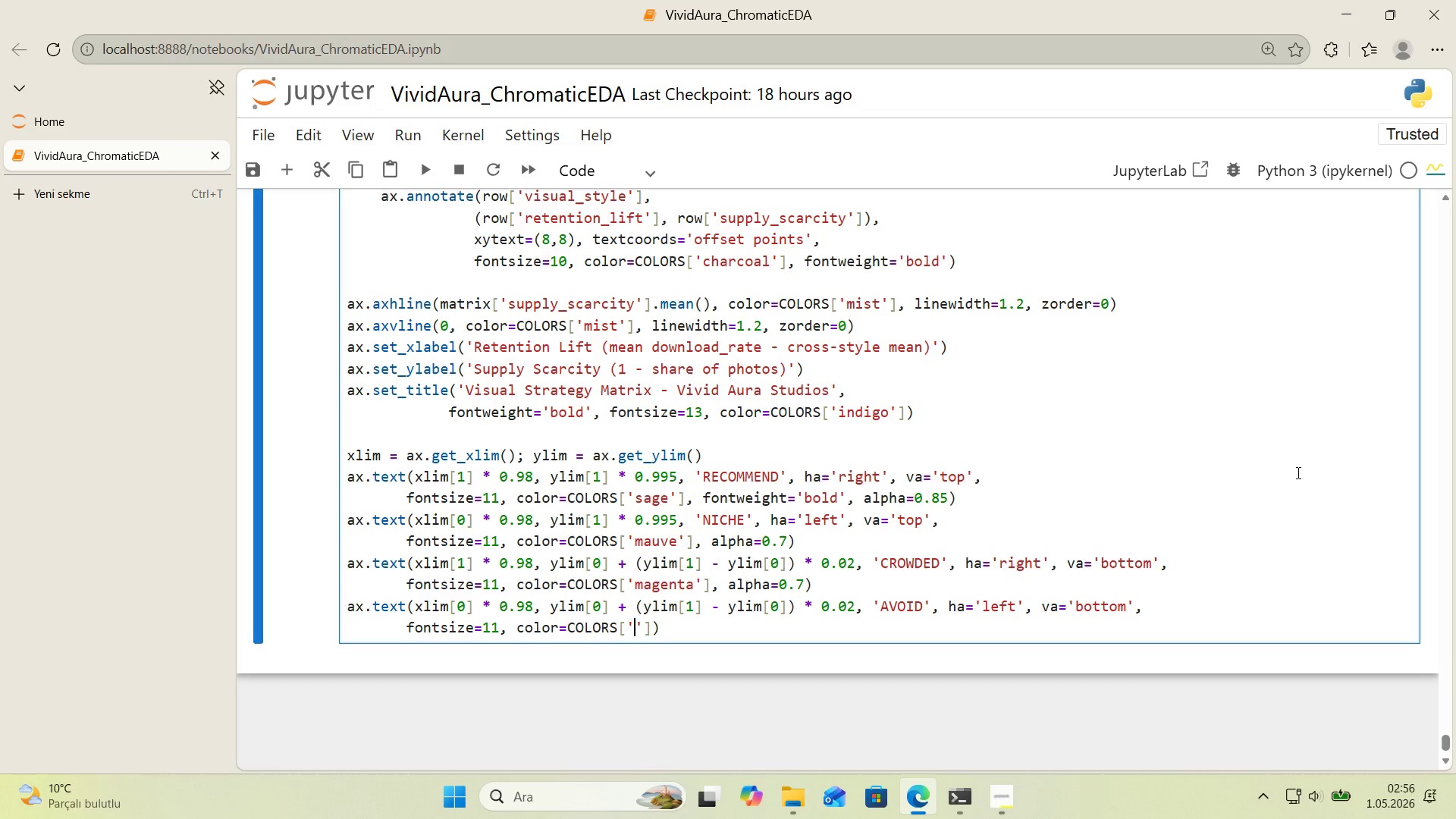 
type(graph'te)
 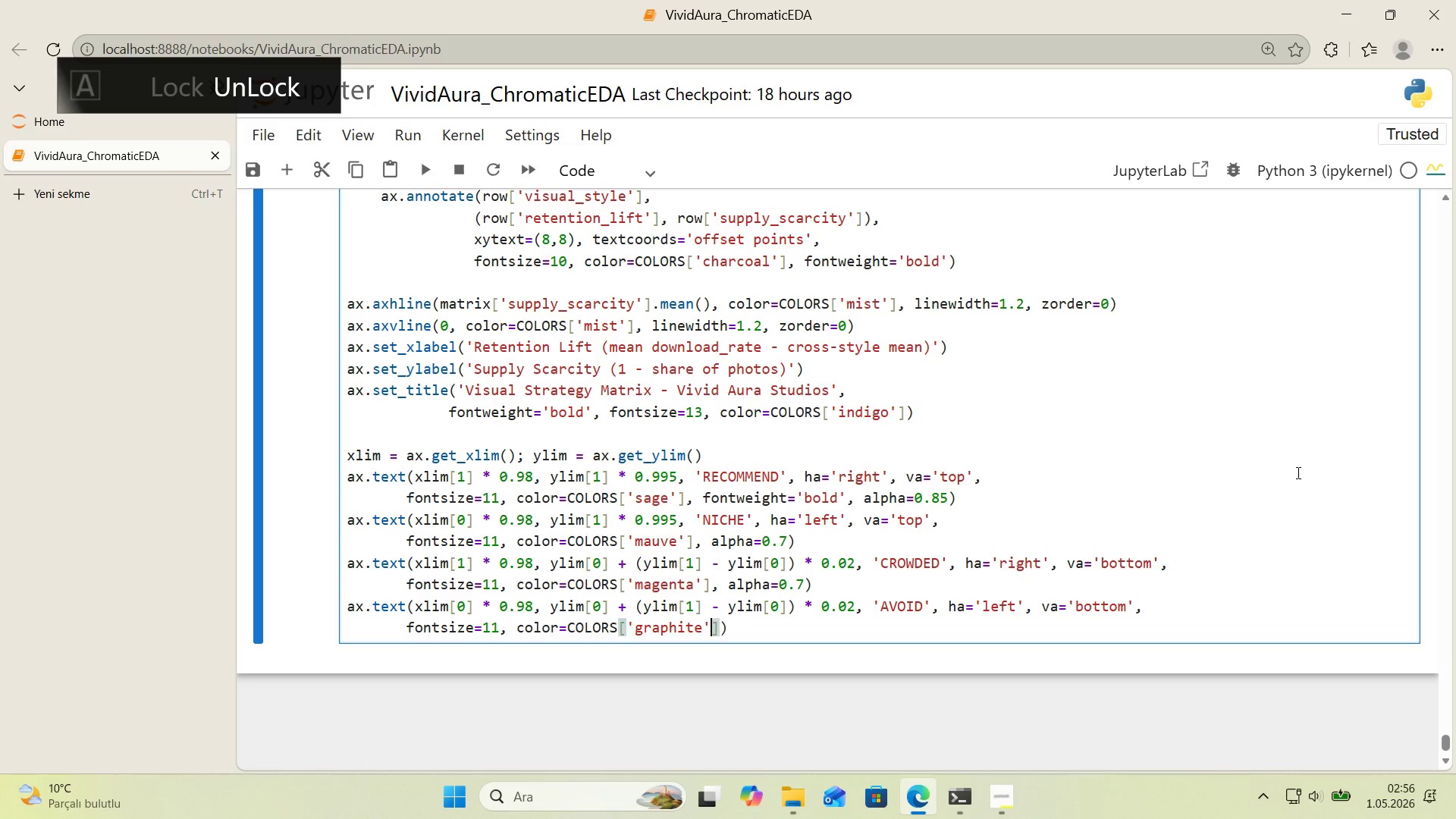 
key(ArrowRight)
 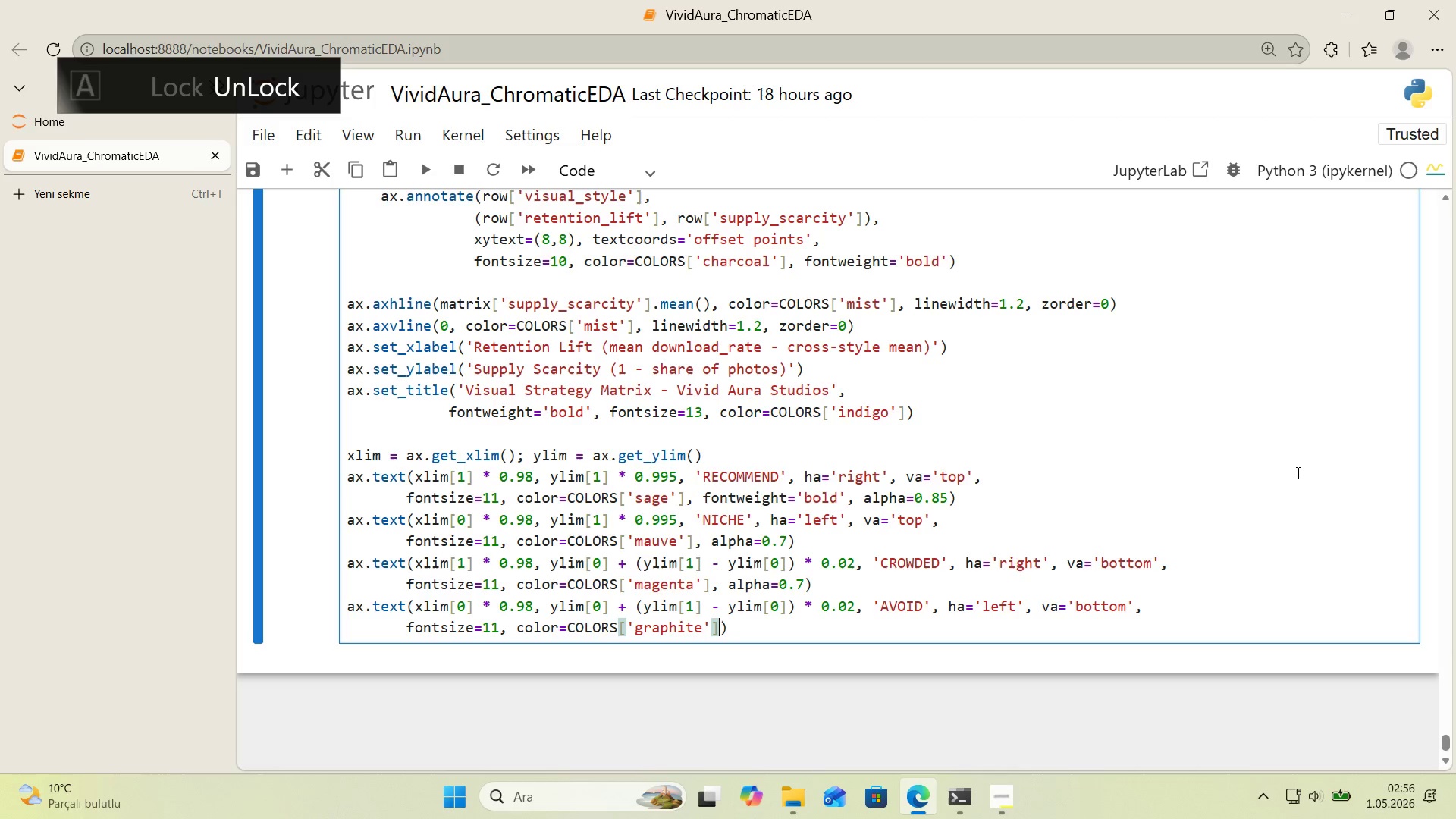 
key(ArrowRight)
 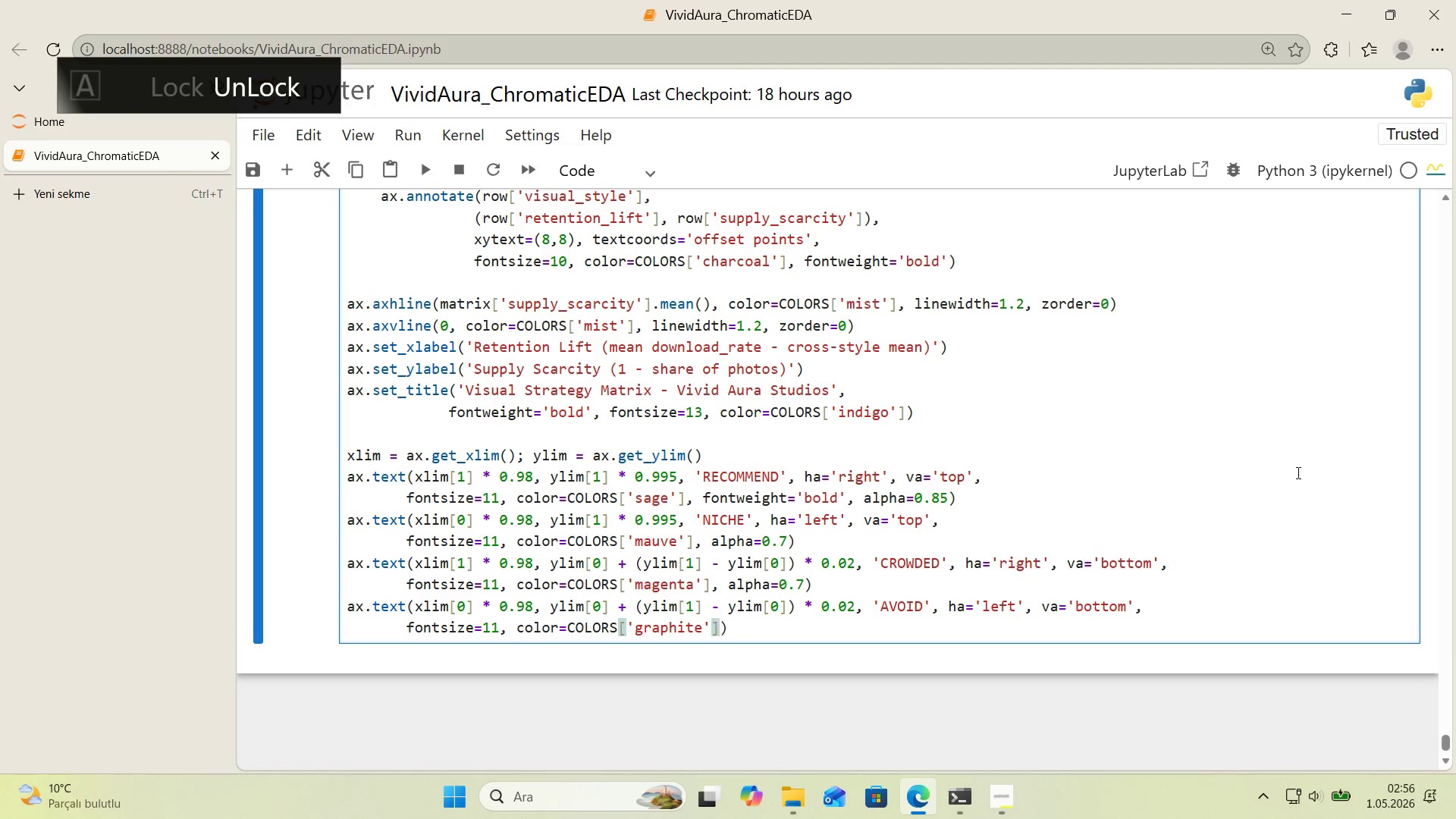 
type(, alpha)0.7)
 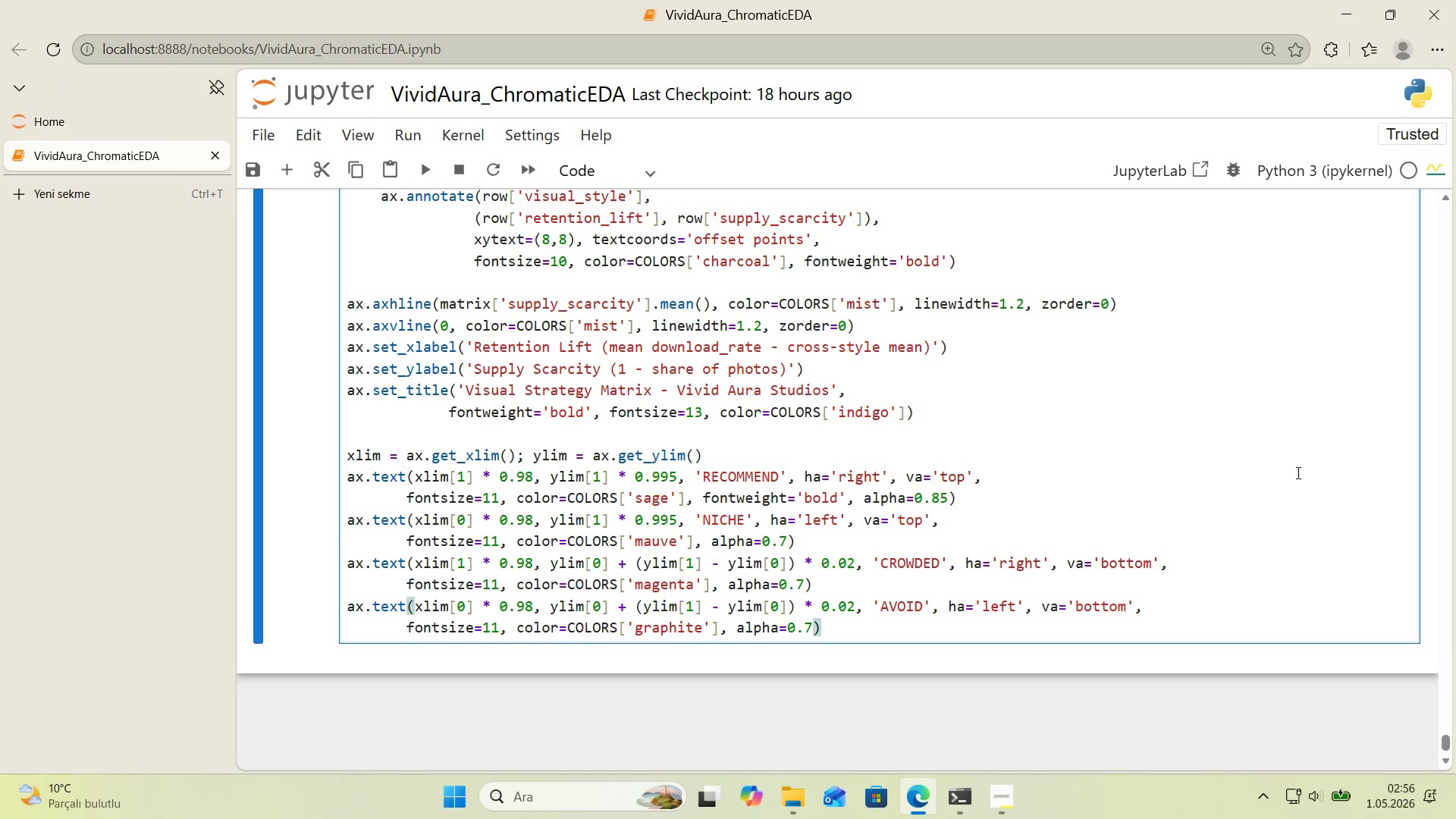 
key(ArrowRight)
 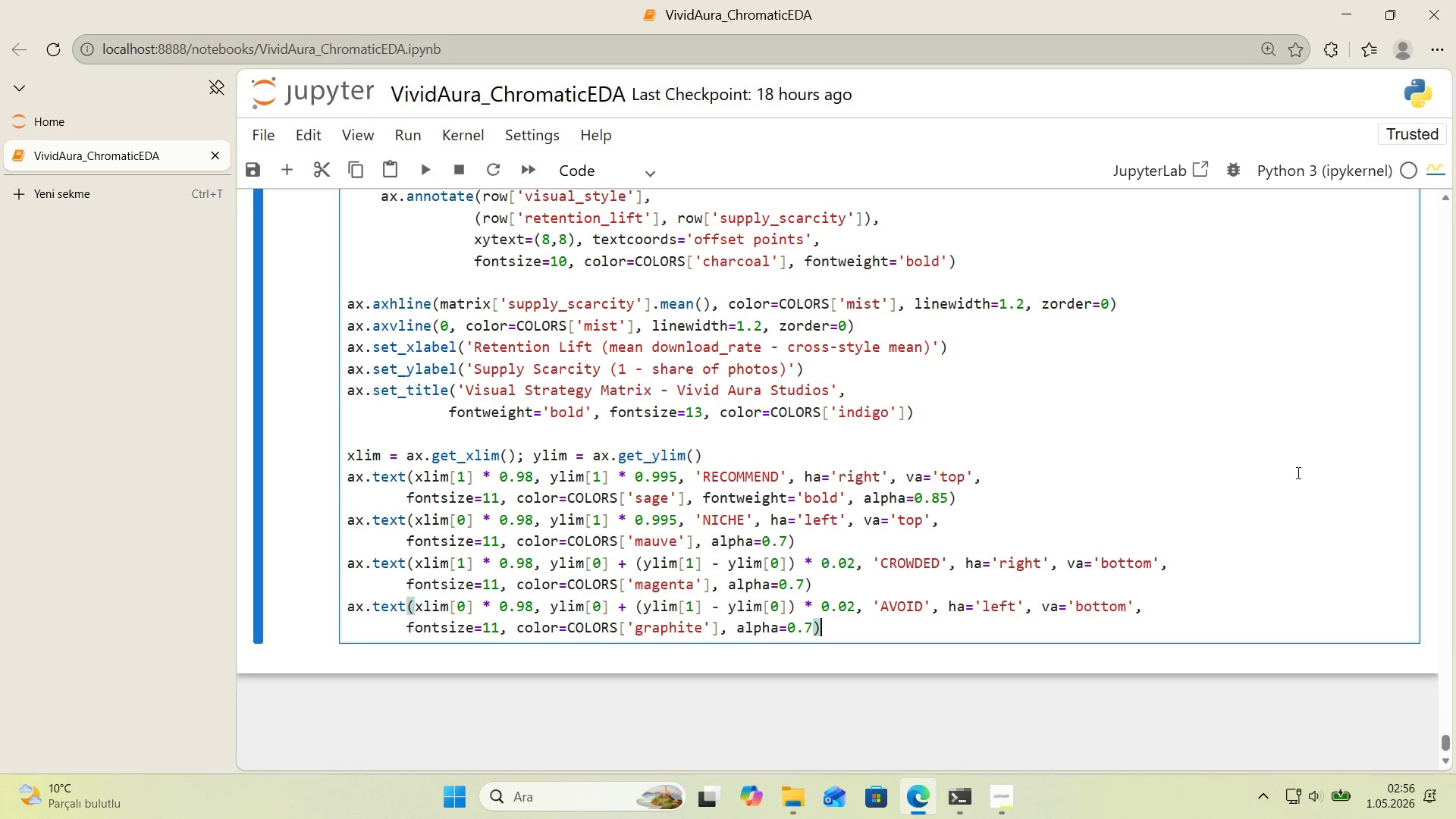 
key(Enter)
 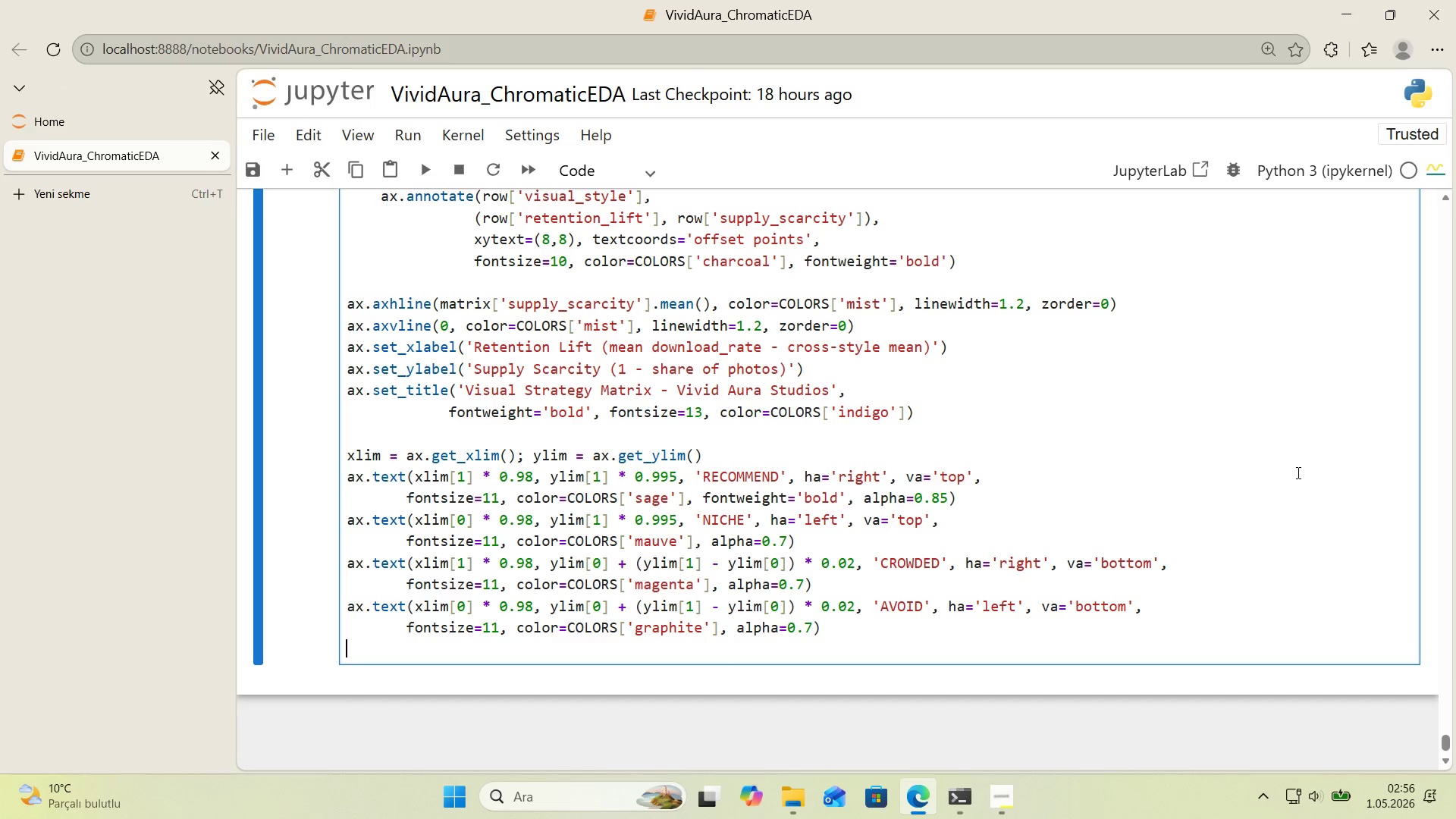 
key(Enter)
 